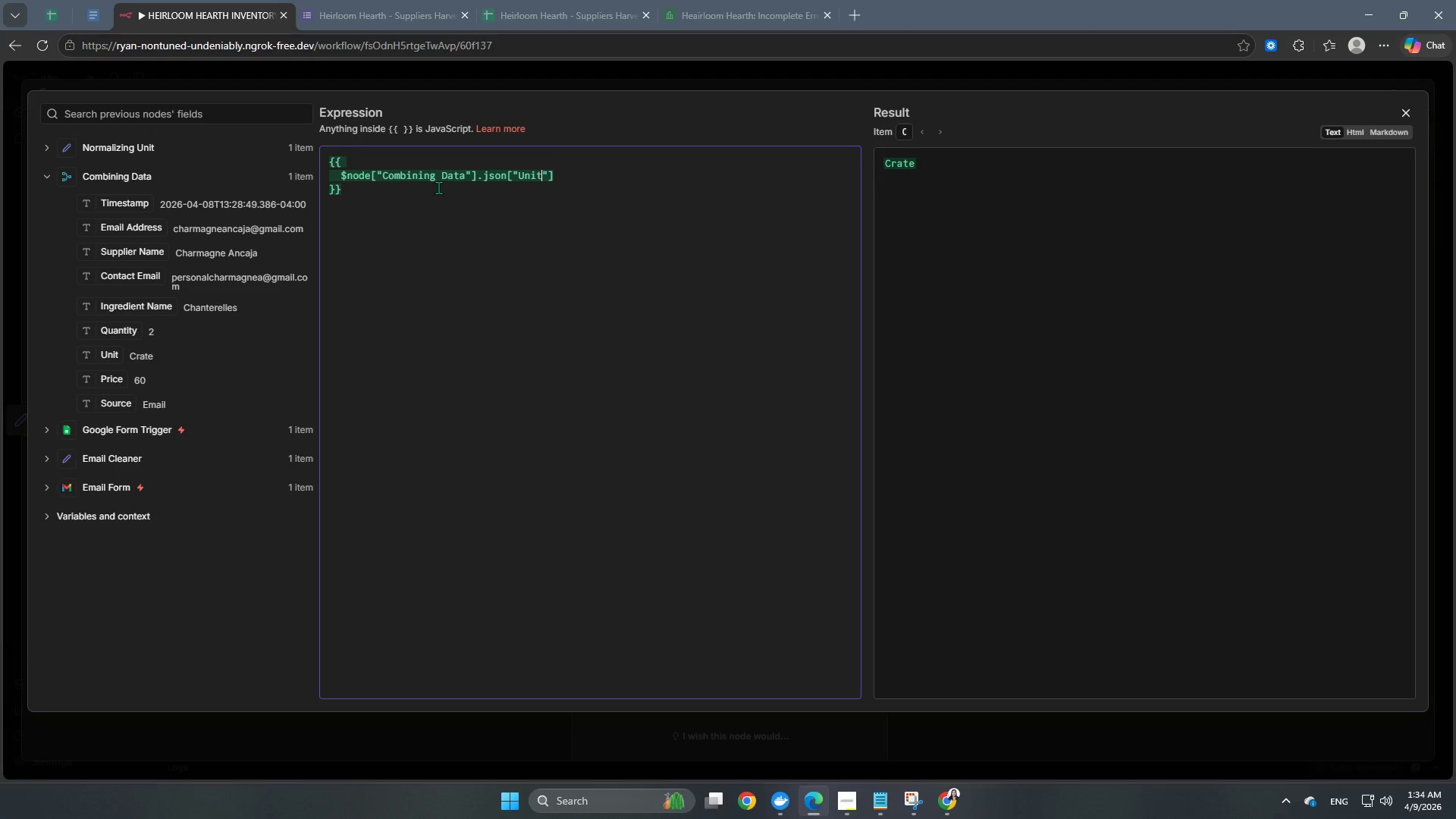 
key(ArrowRight)
 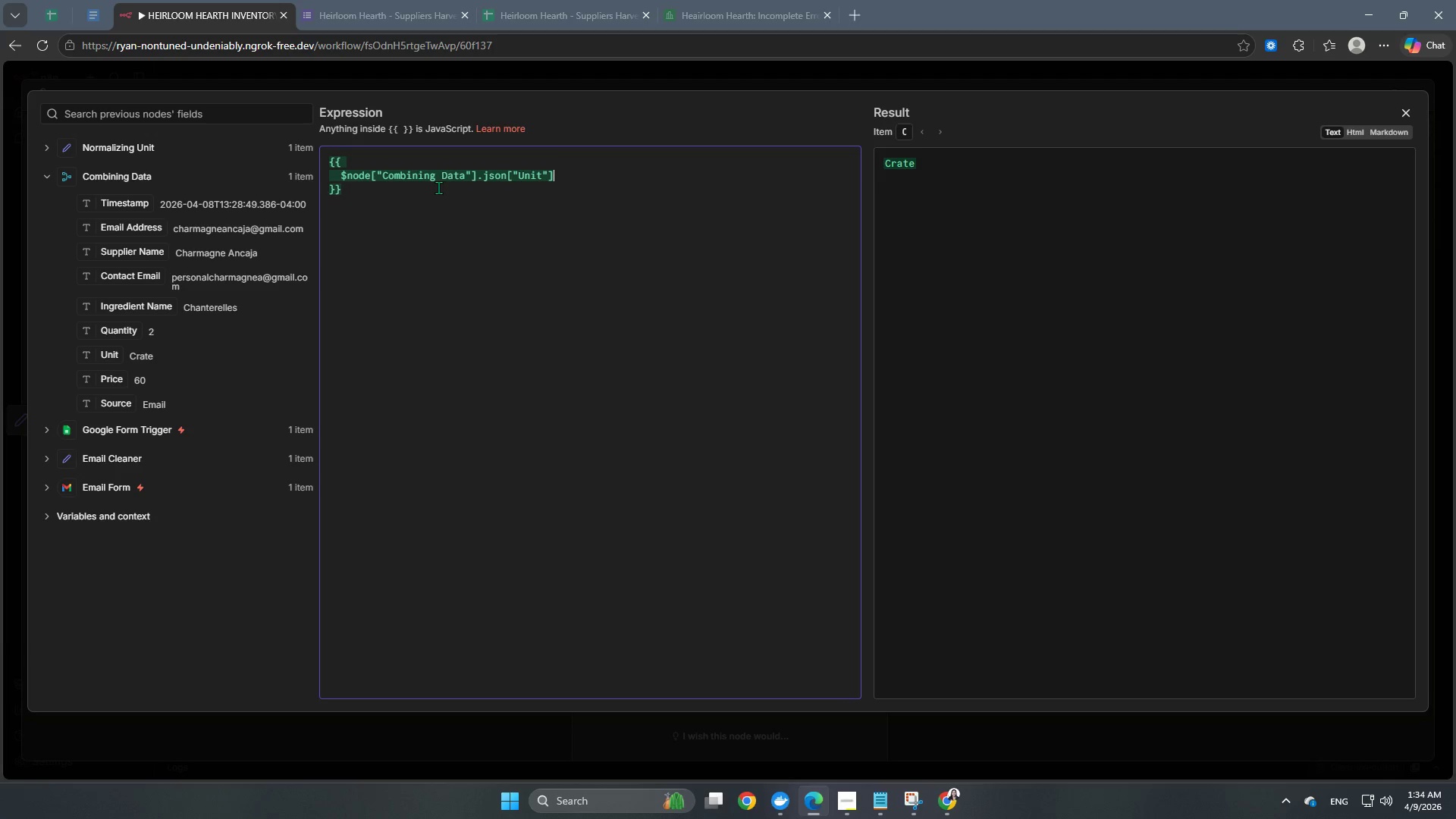 
key(ArrowRight)
 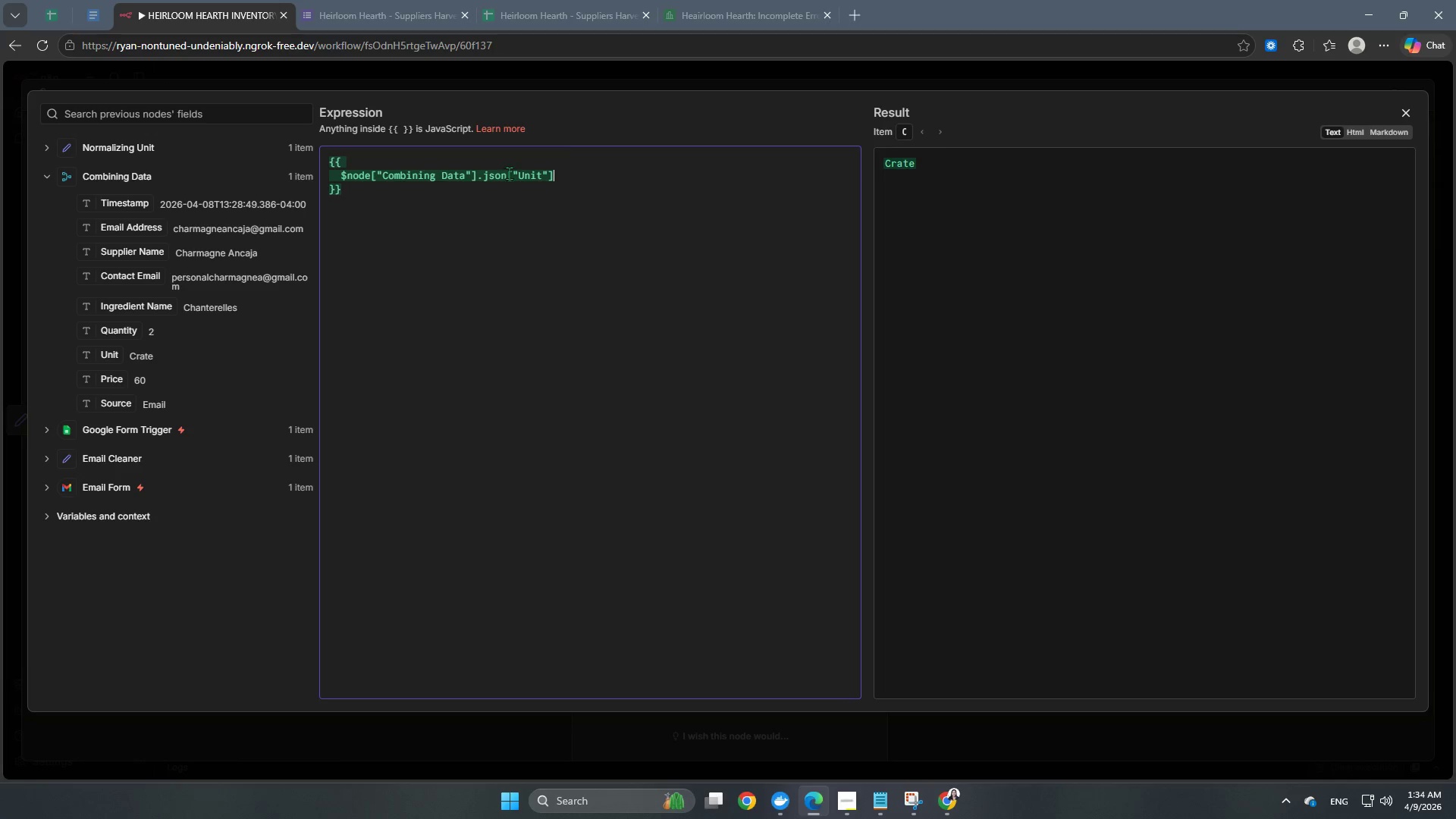 
wait(17.11)
 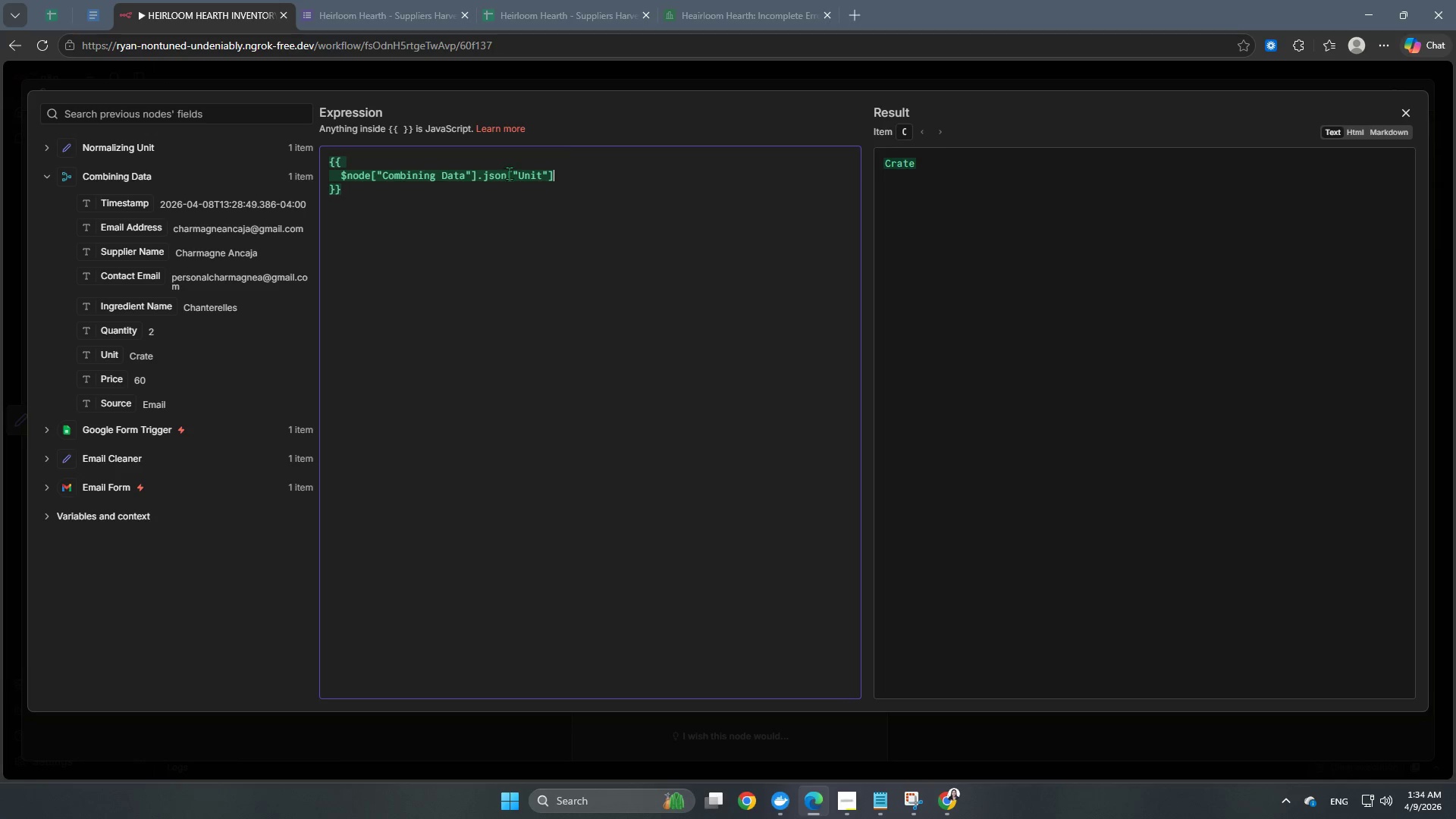 
left_click([594, 73])
 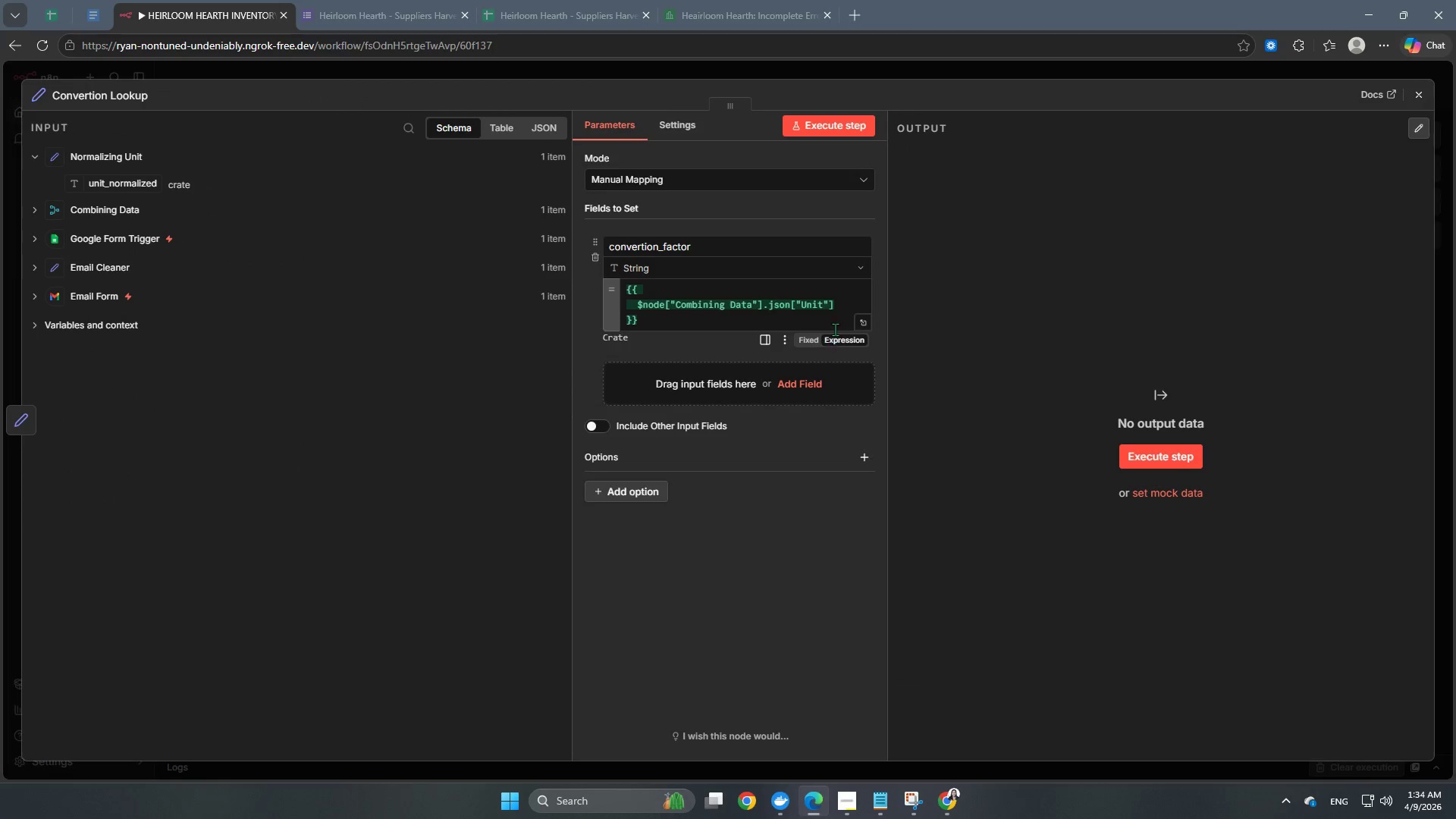 
left_click([861, 324])
 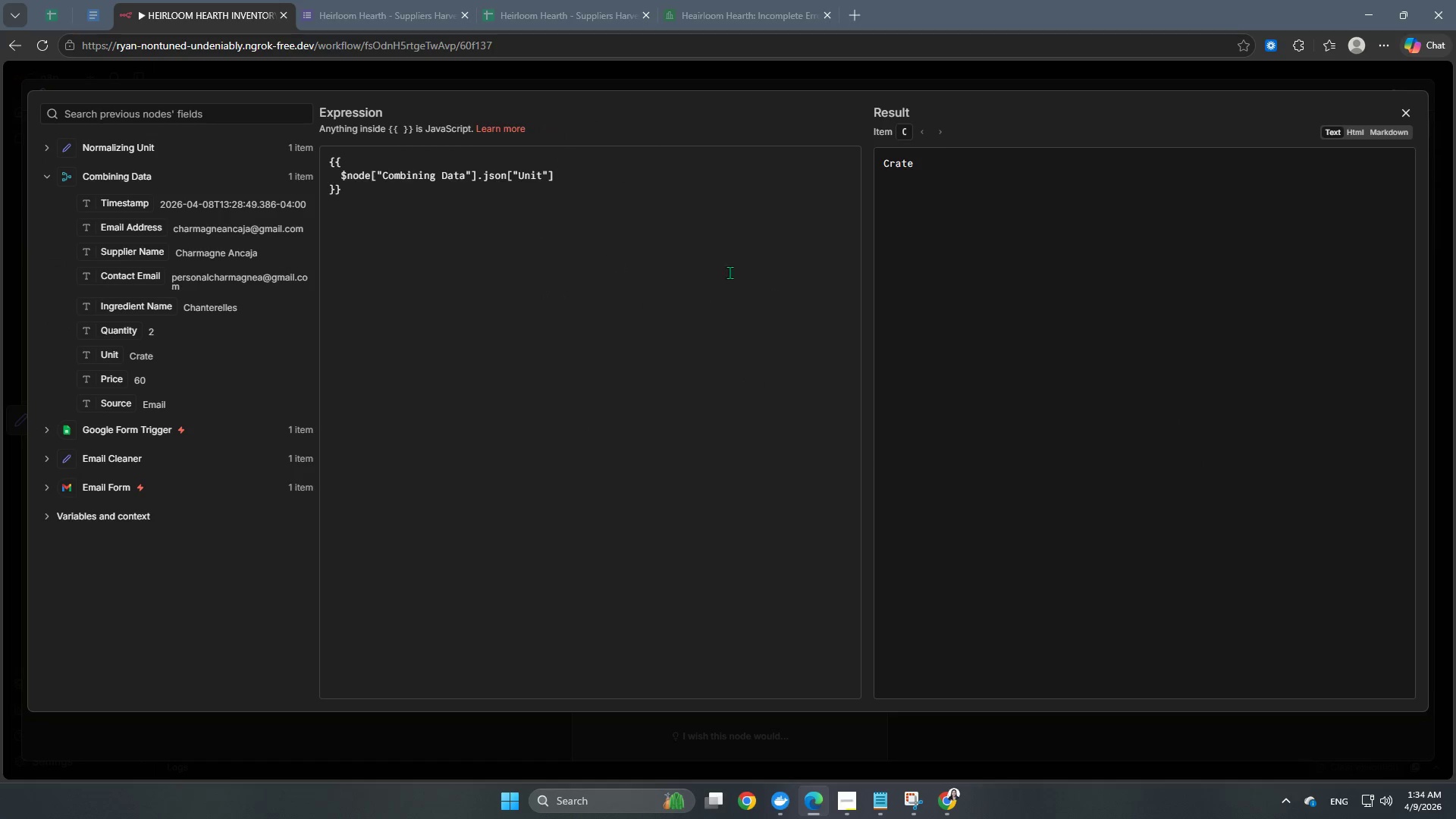 
left_click([657, 195])
 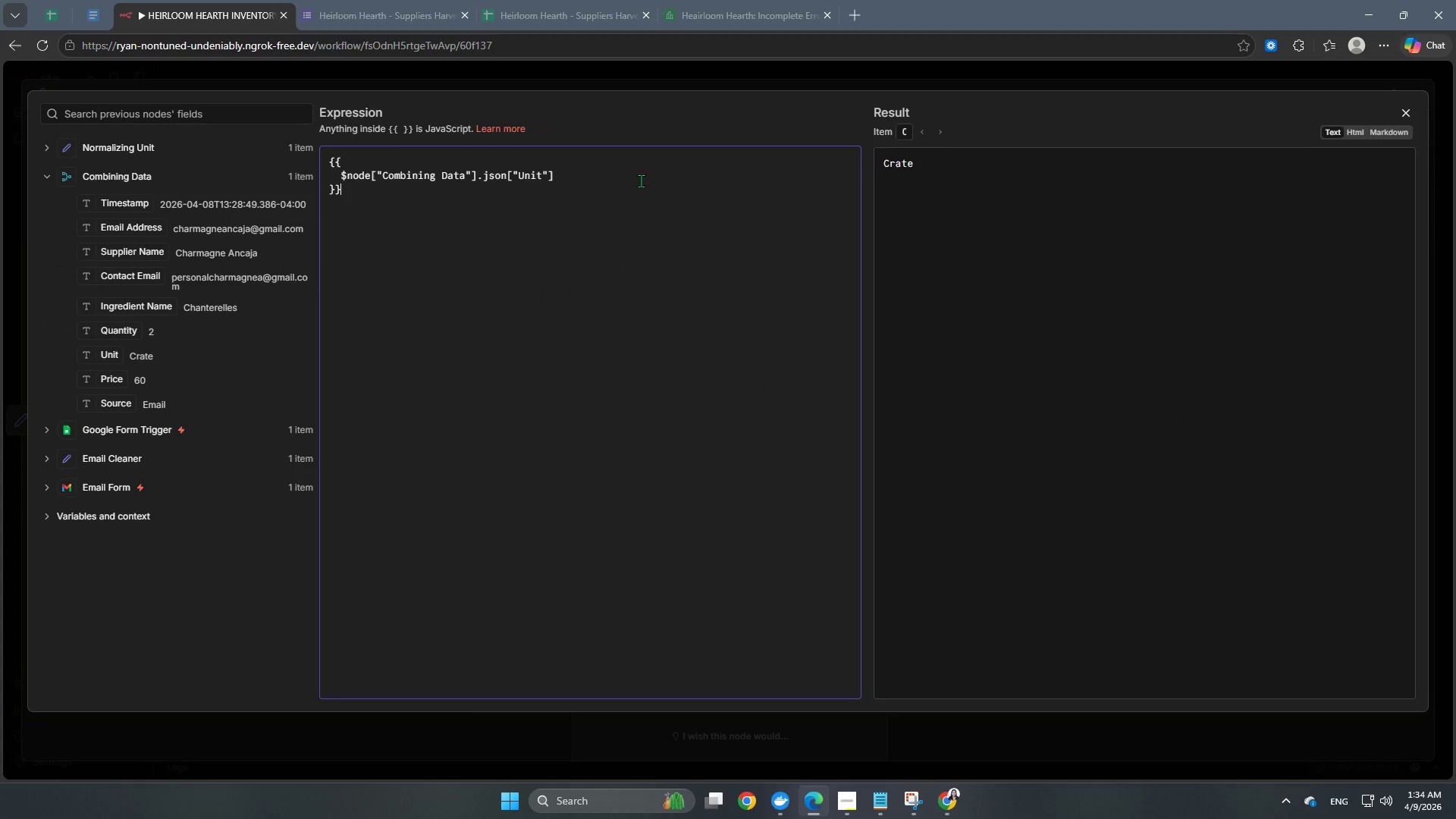 
left_click([623, 175])
 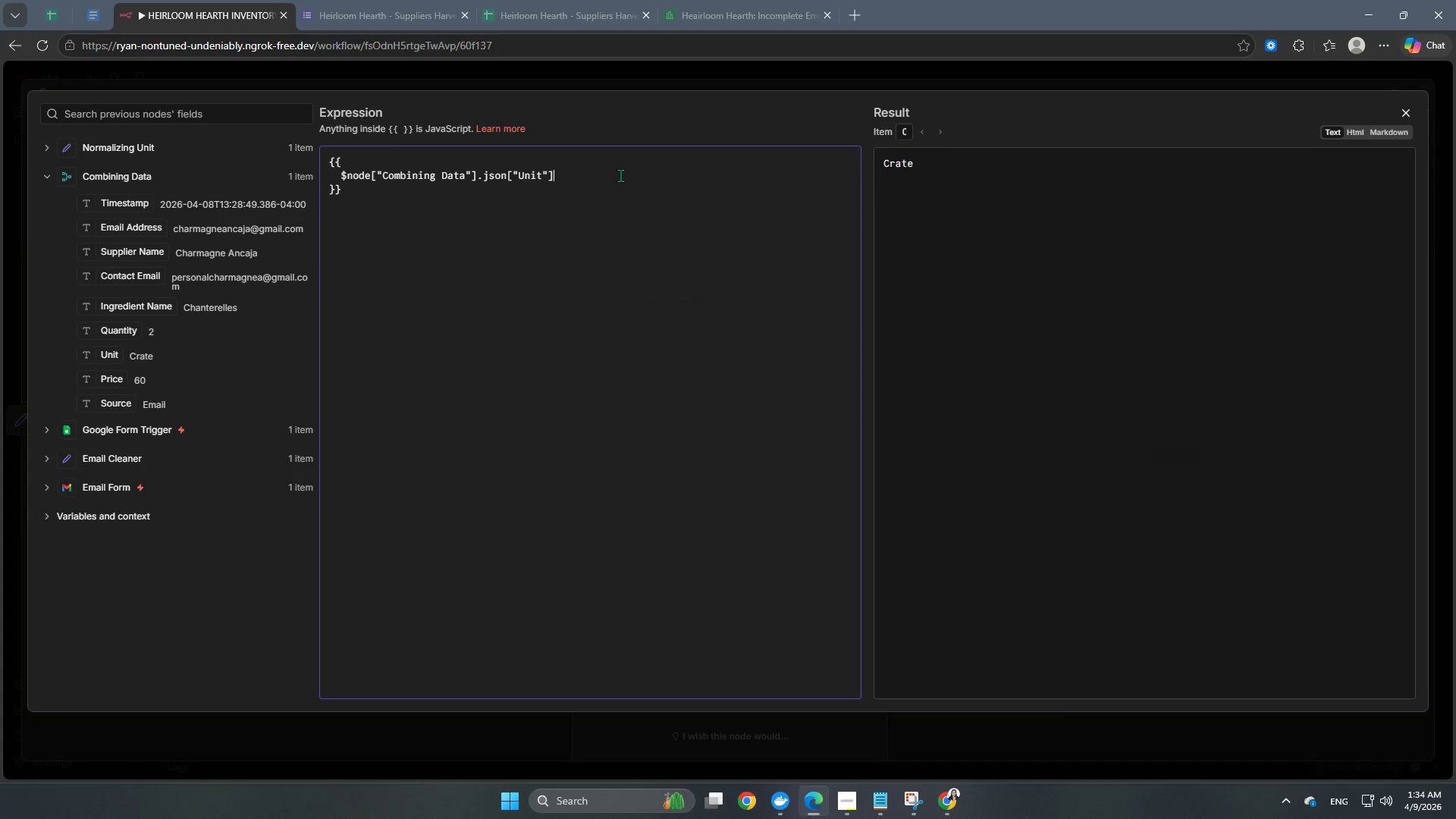 
key(Period)
 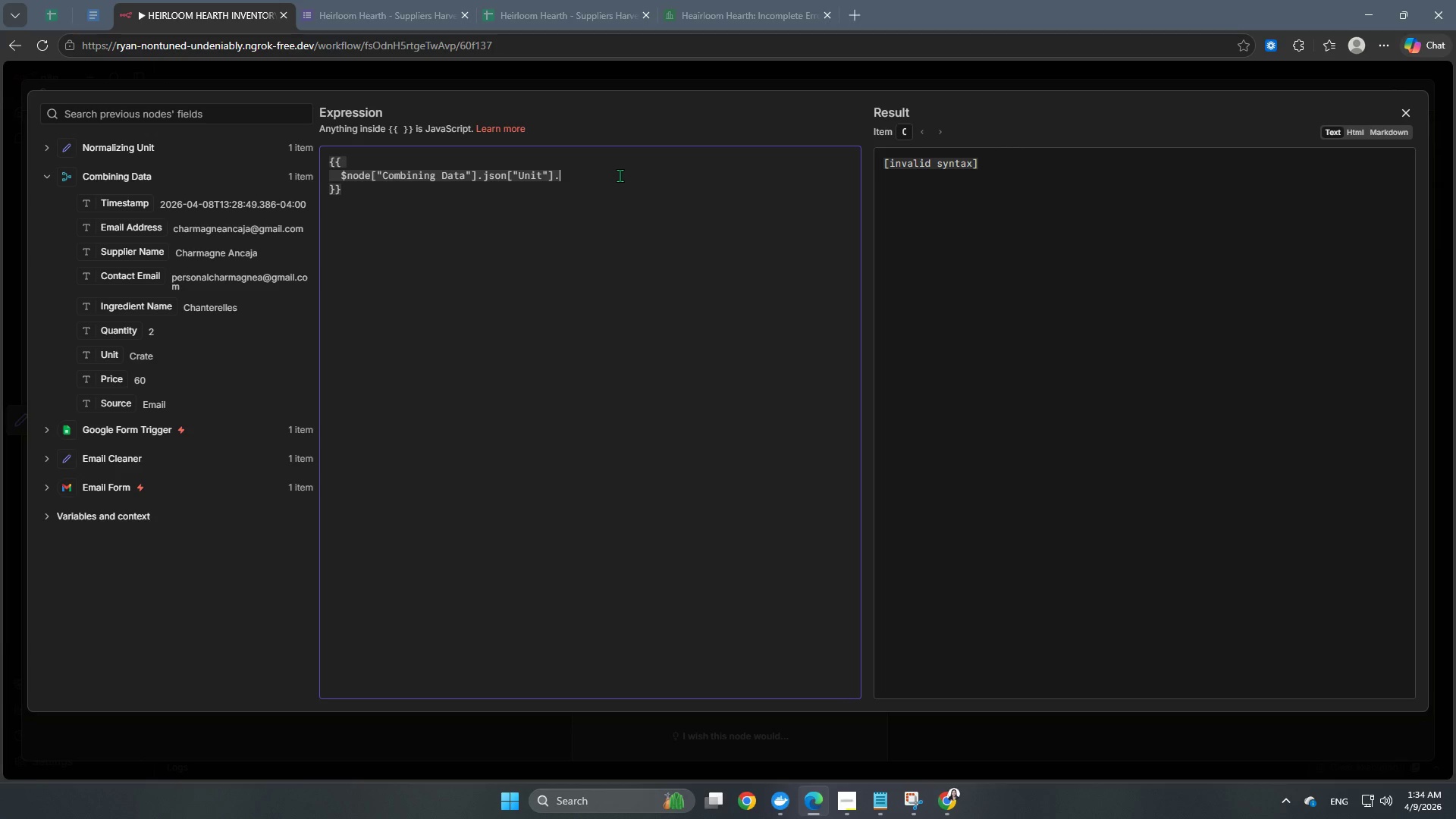 
wait(5.98)
 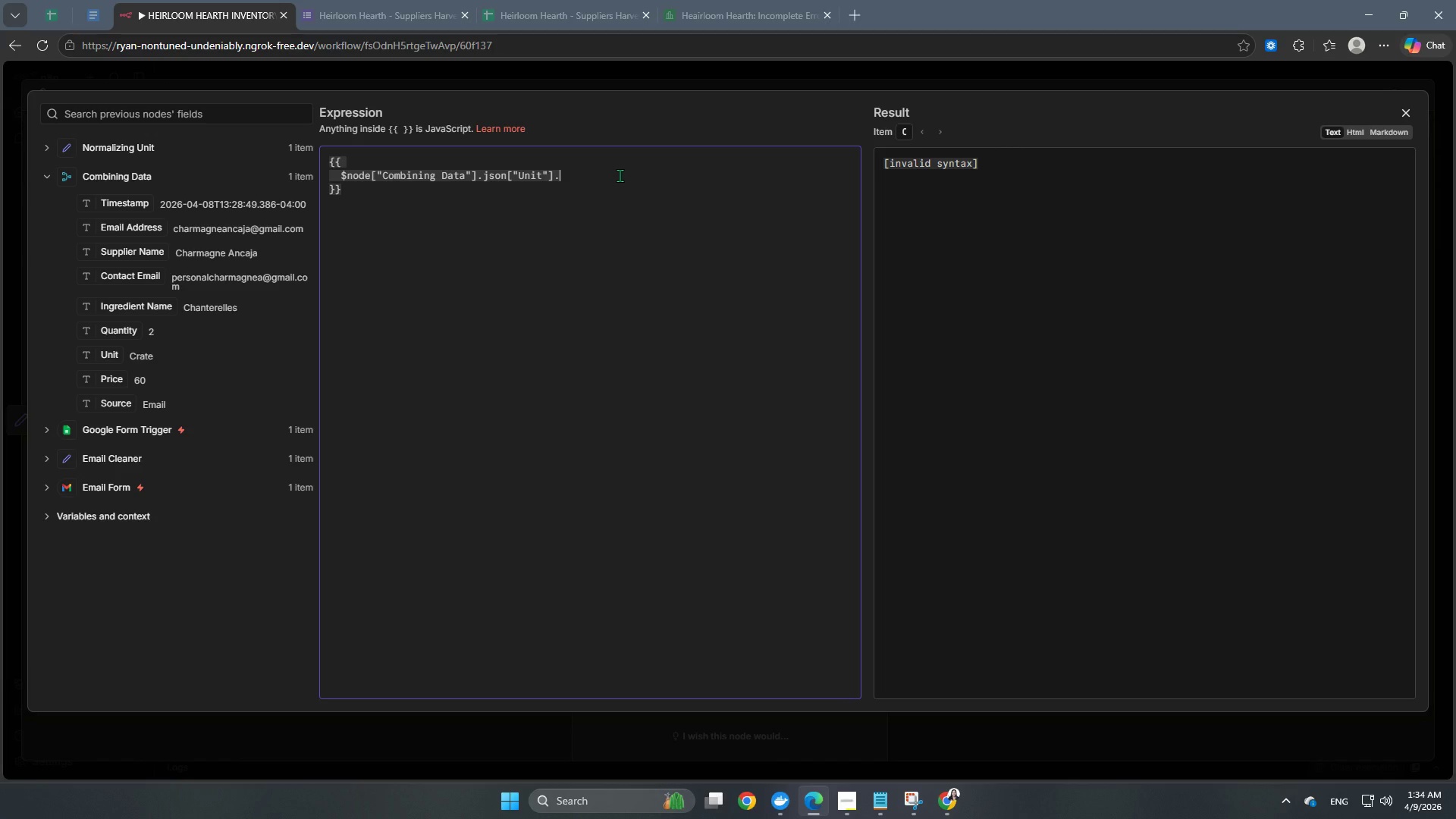 
type(normalized === "bunch)
 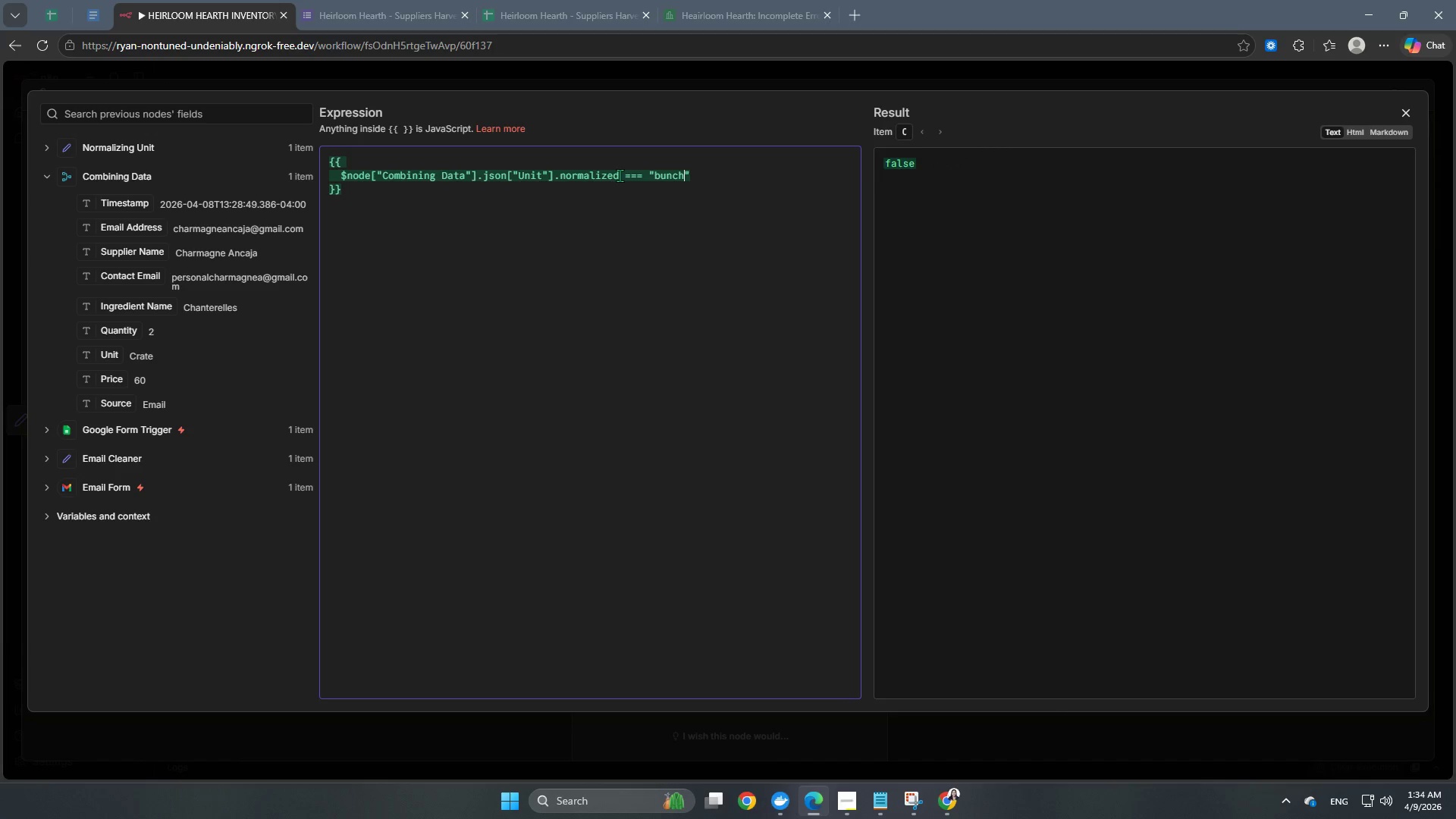 
wait(5.78)
 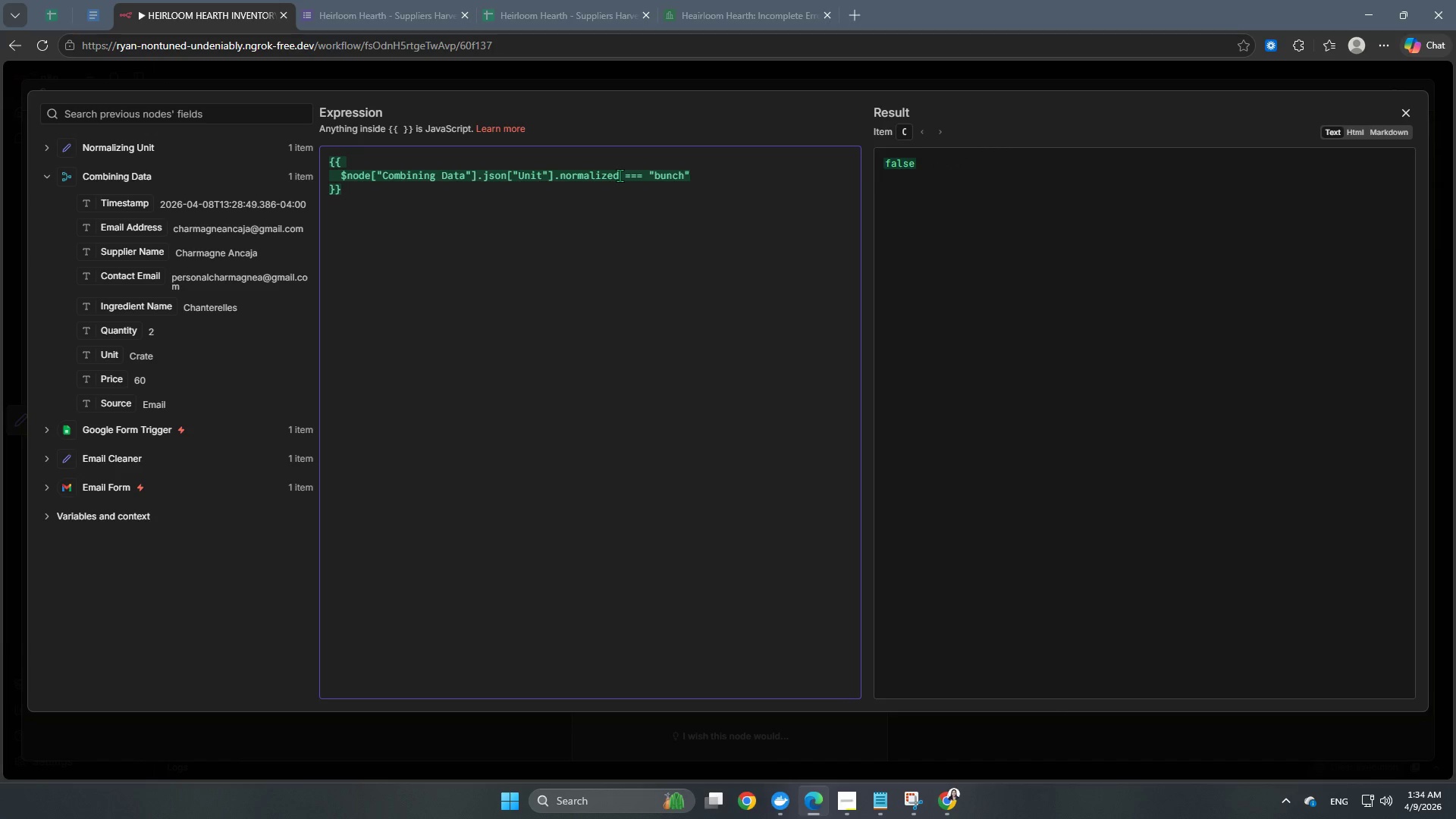 
key(ArrowRight)
 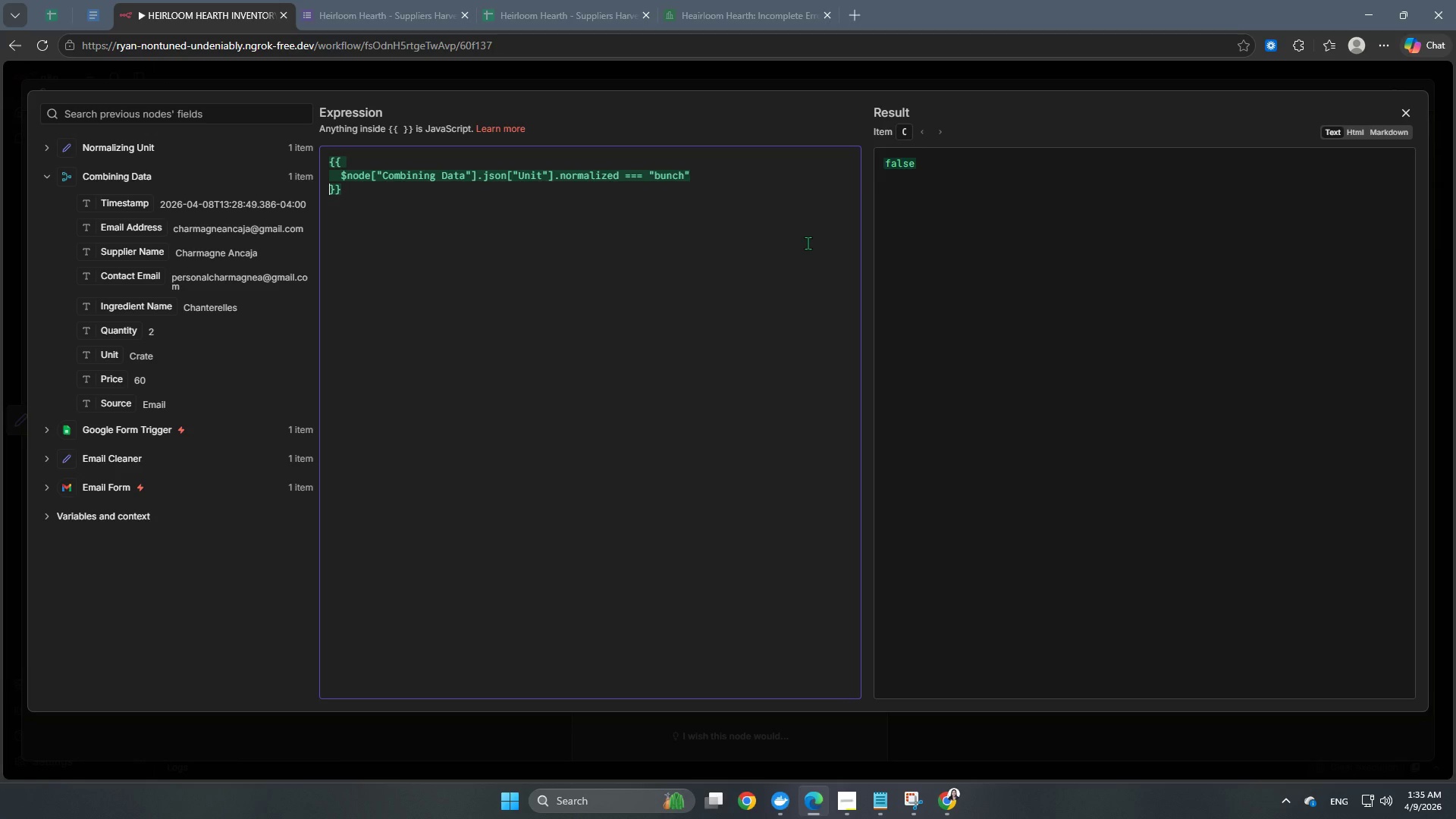 
key(ArrowRight)
 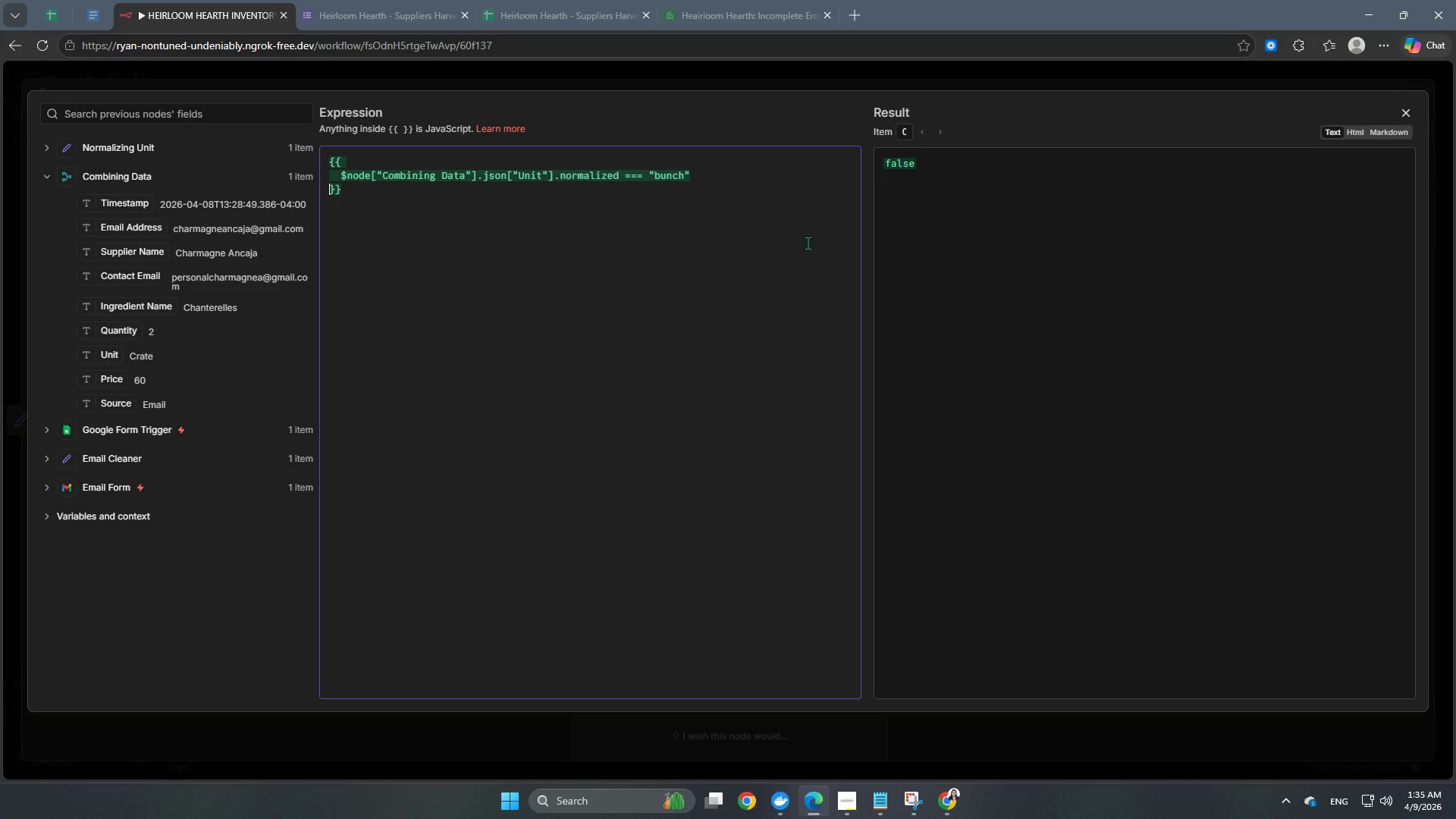 
key(ArrowLeft)
 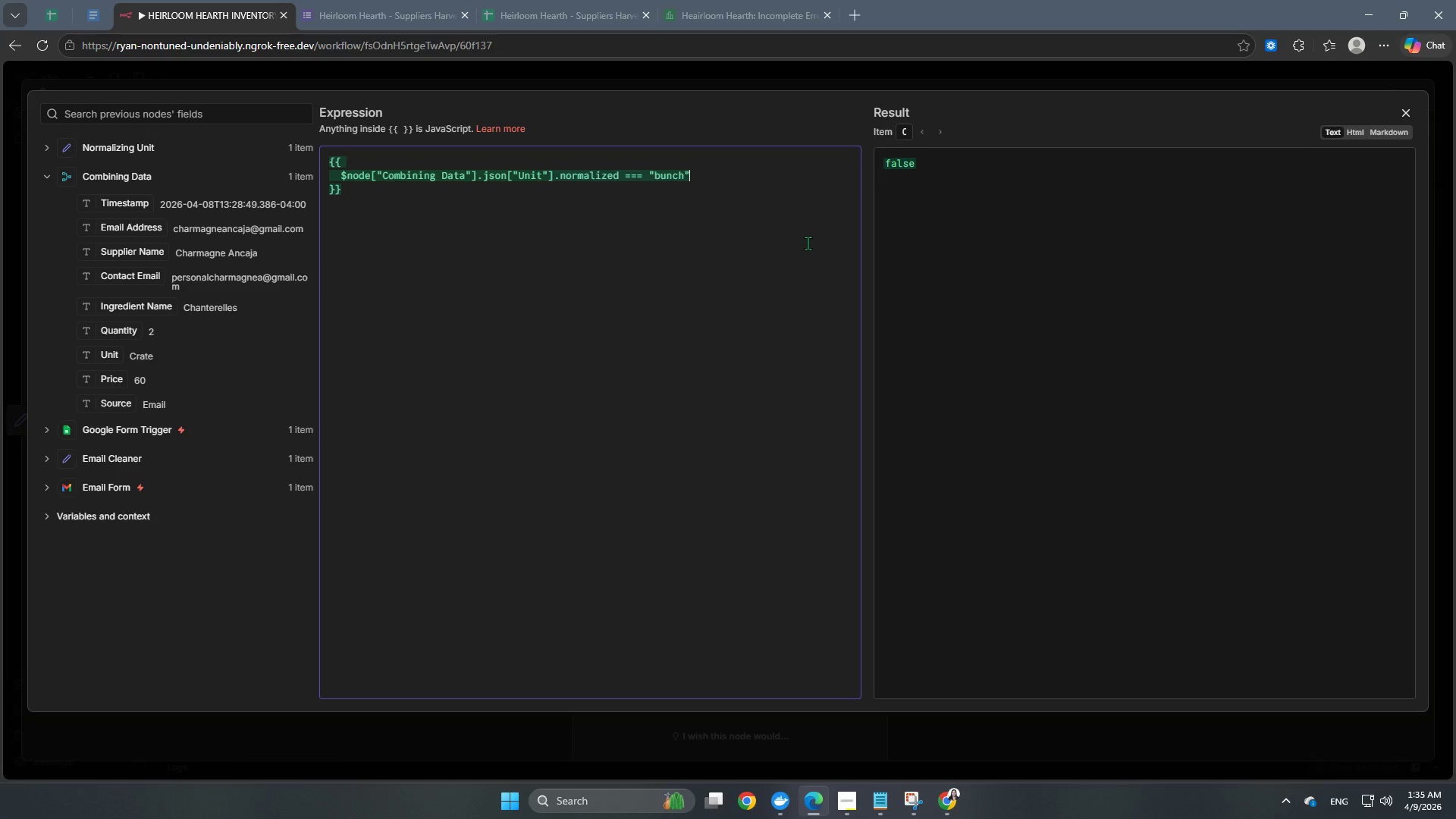 
key(Space)
 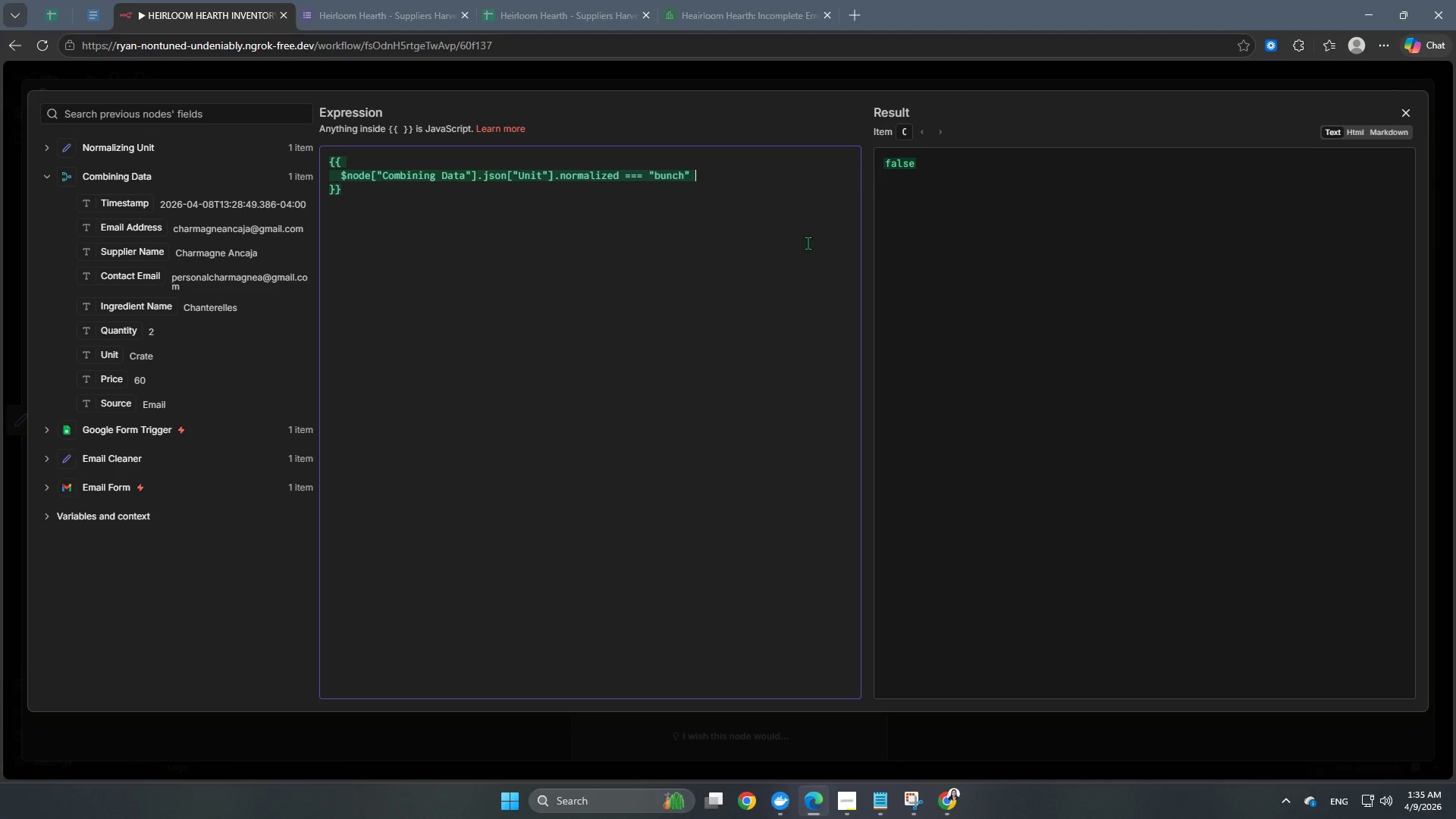 
key(Shift+Backslash)
 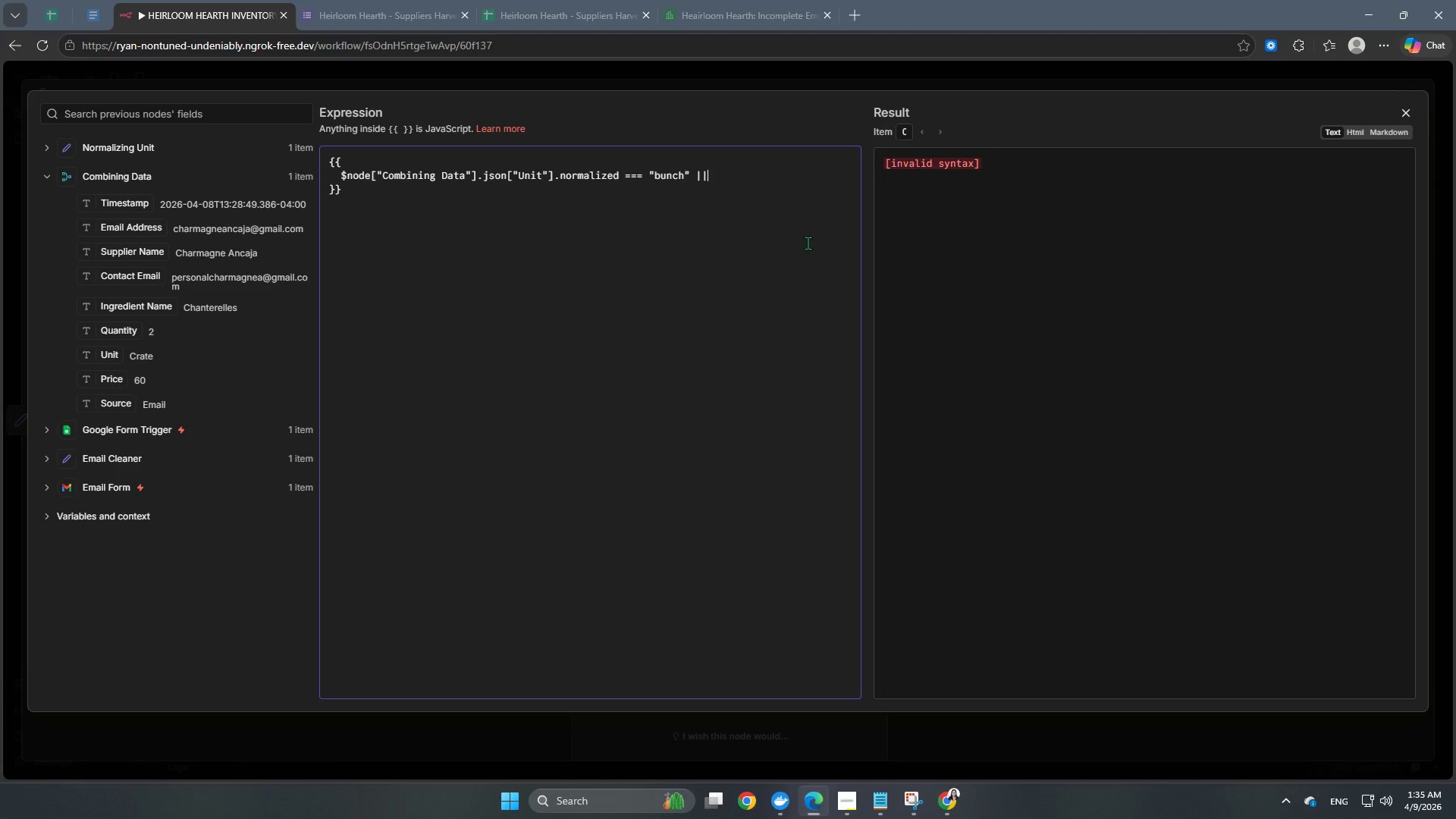 
key(Shift+Backslash)
 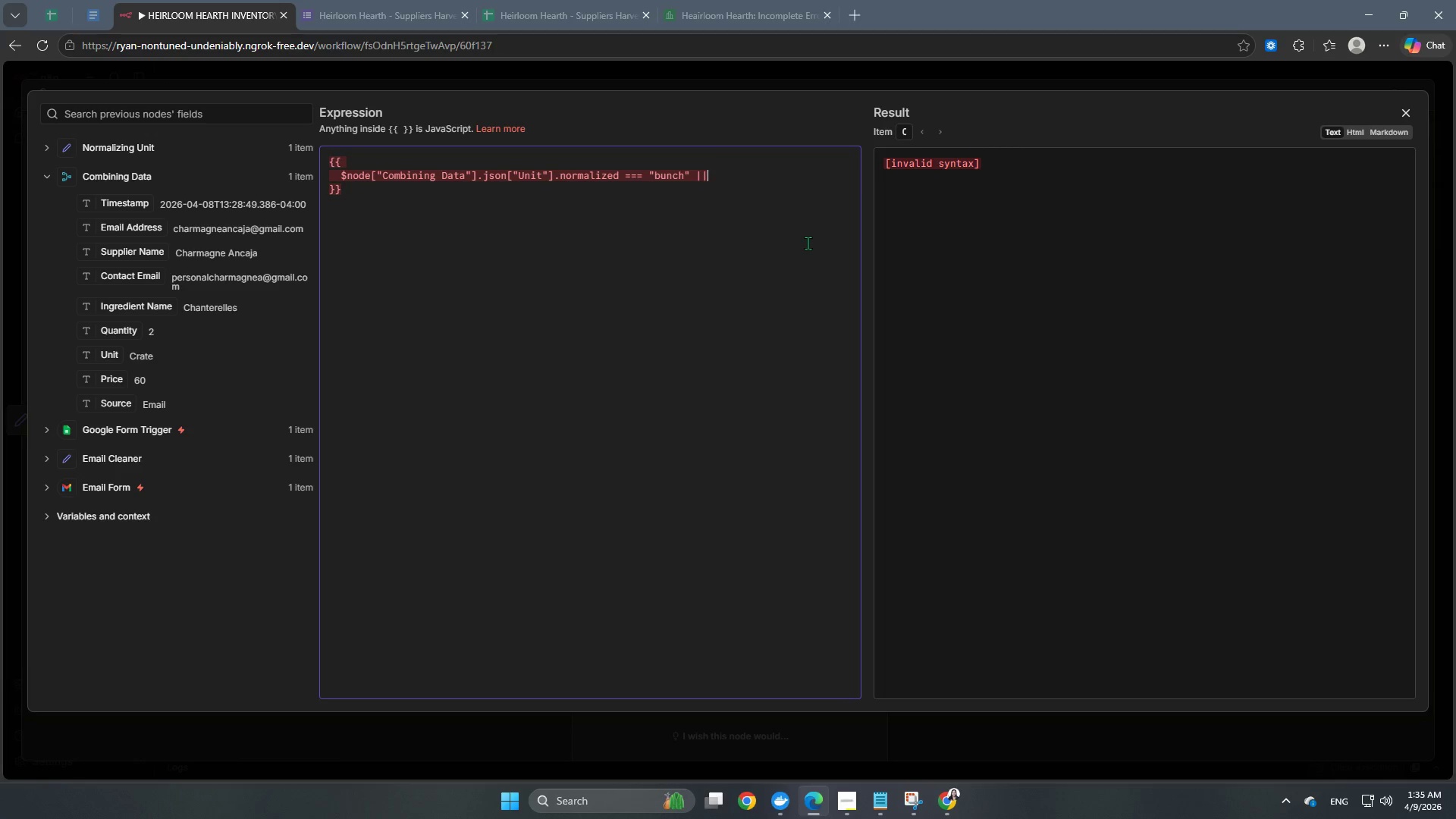 
key(Space)
 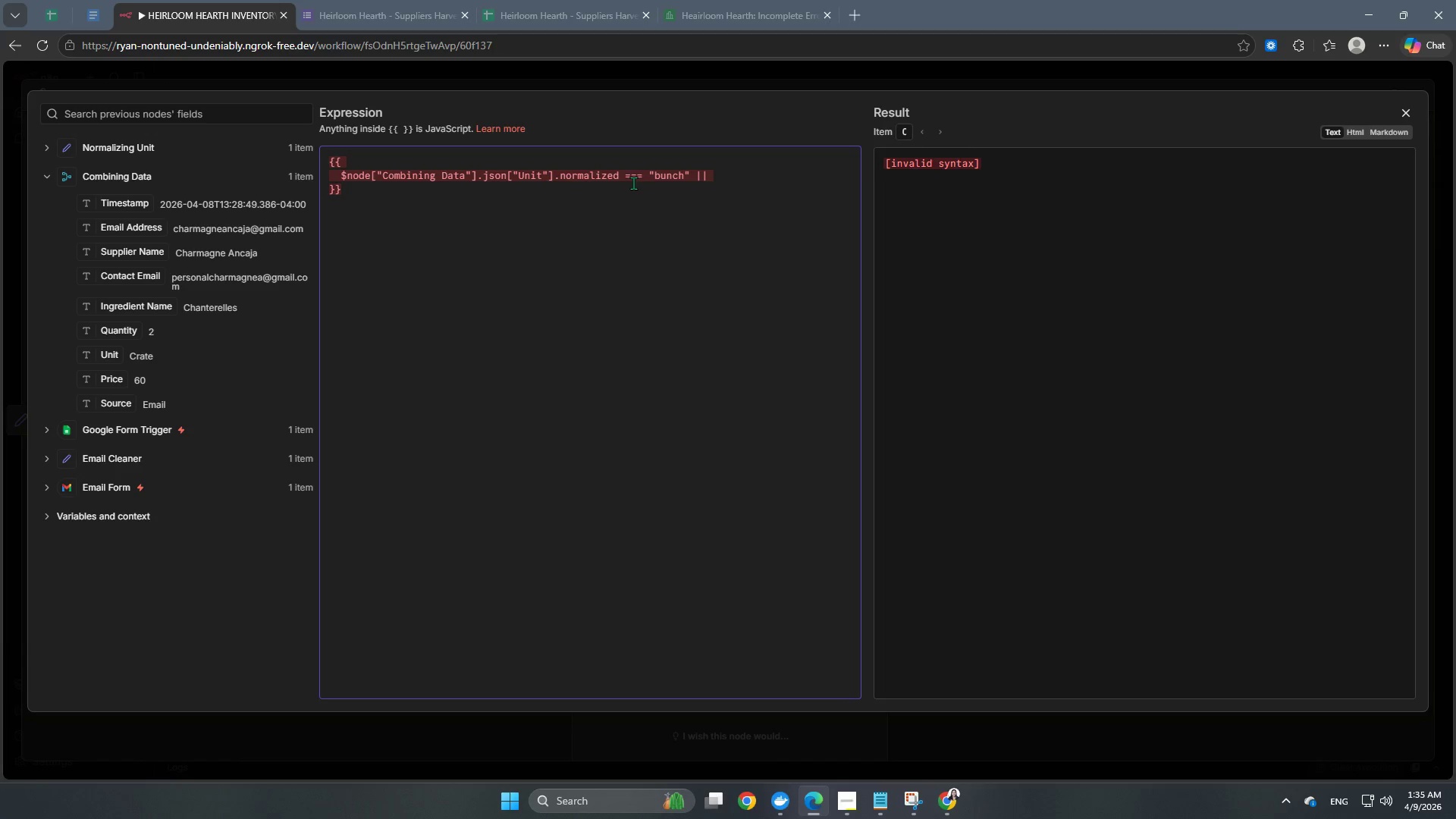 
wait(6.8)
 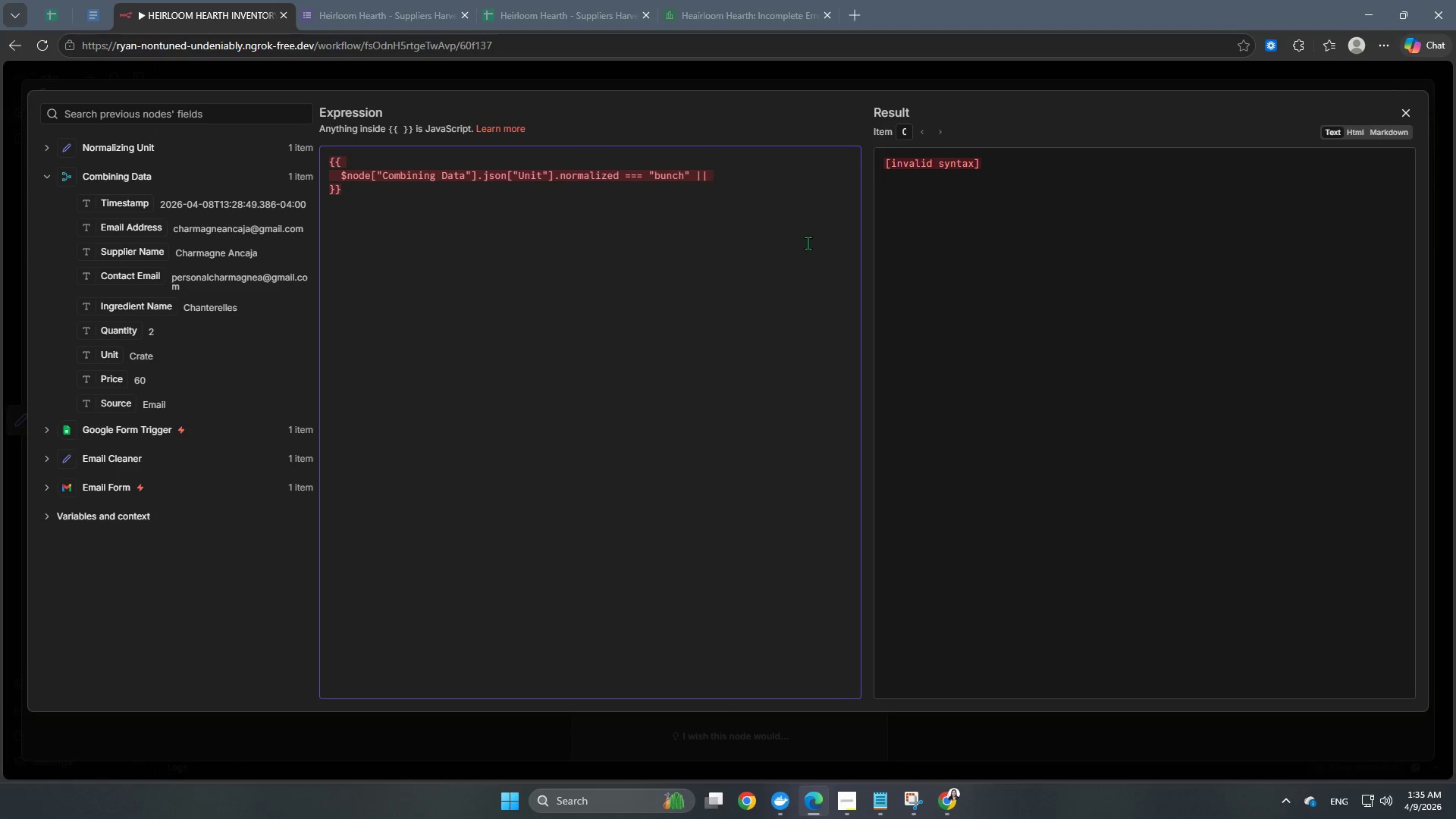 
left_click_drag(start_coordinate=[620, 173], to_coordinate=[341, 174])
 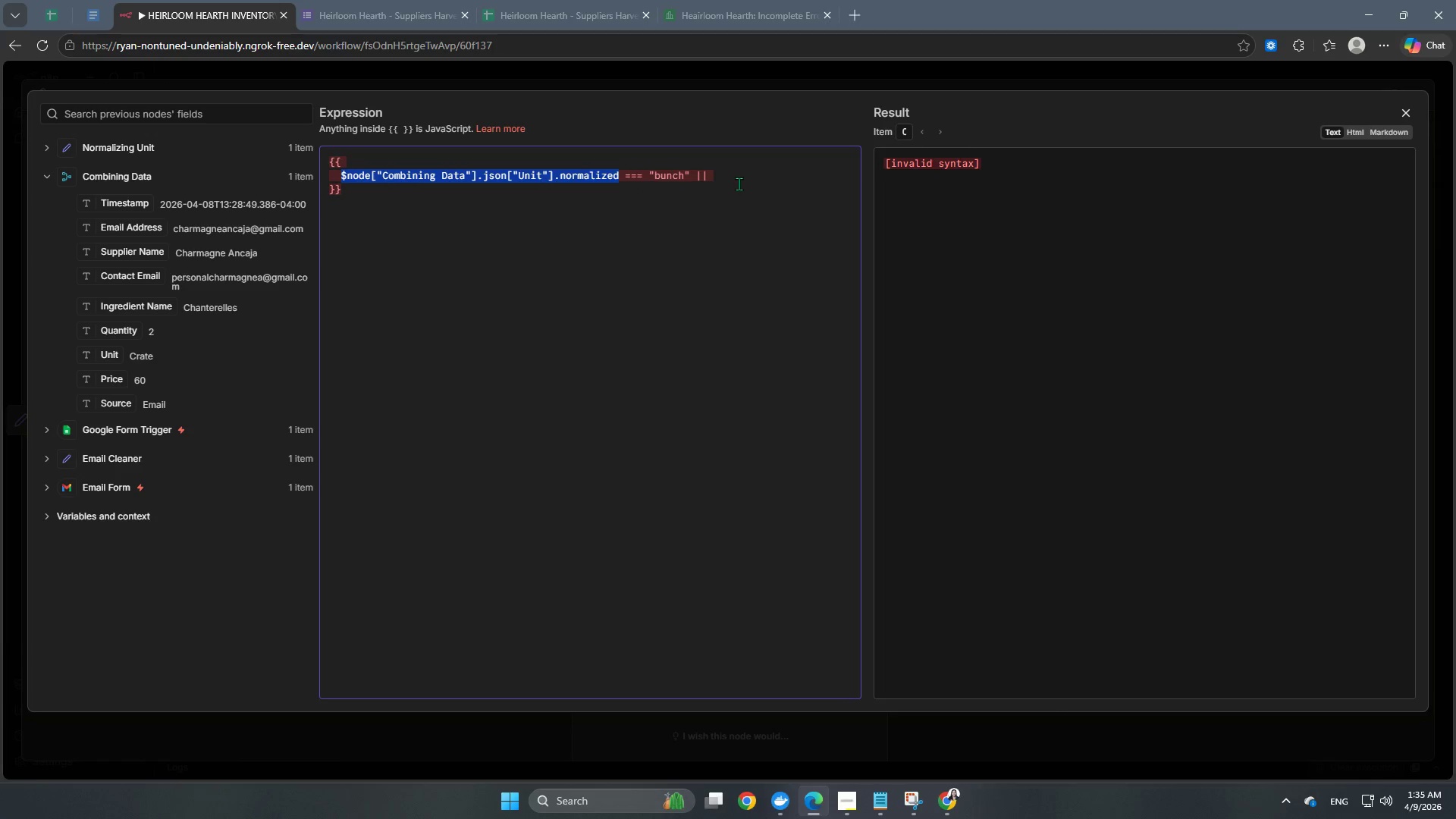 
key(Control+ControlLeft)
 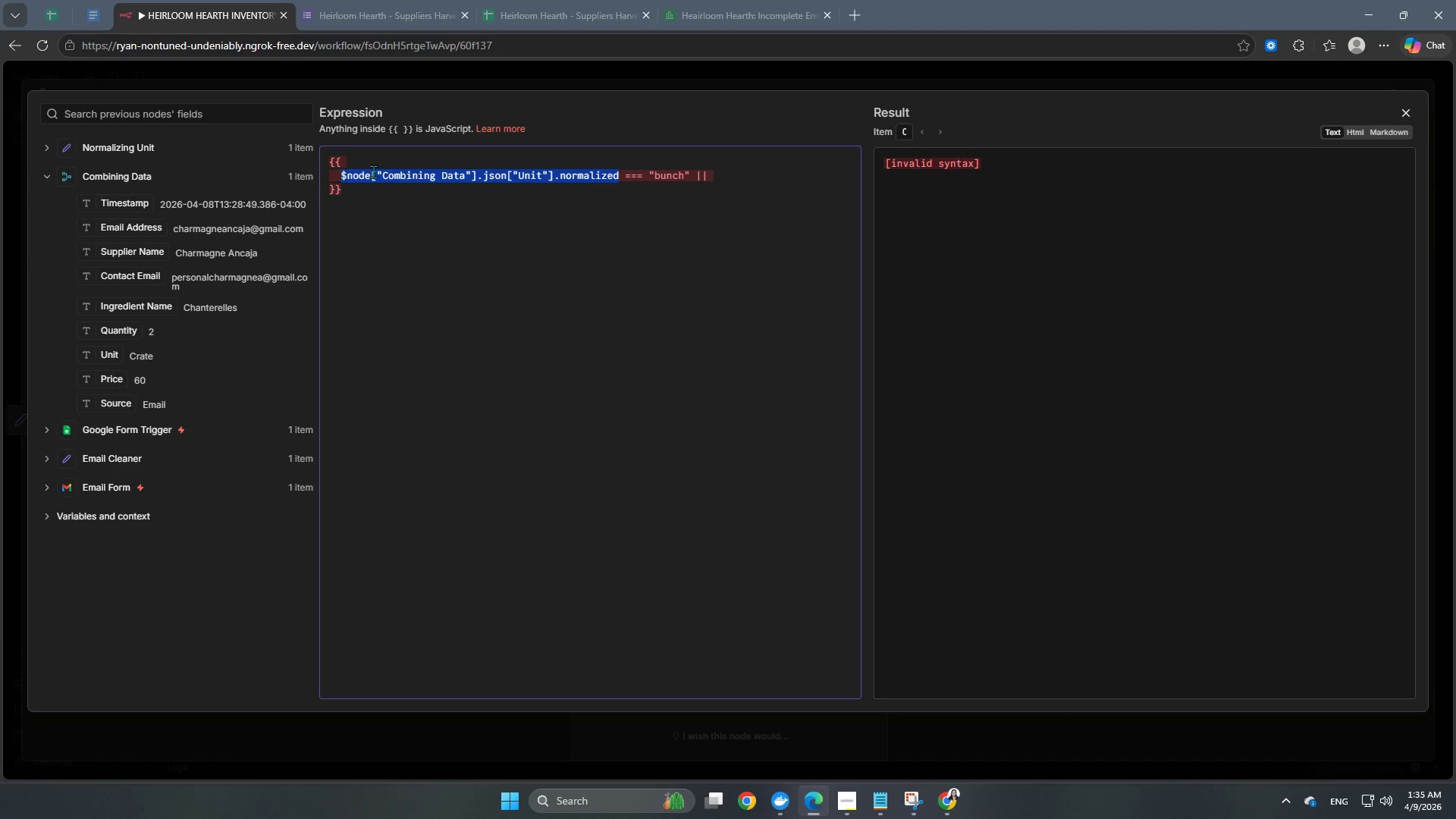 
key(Control+C)
 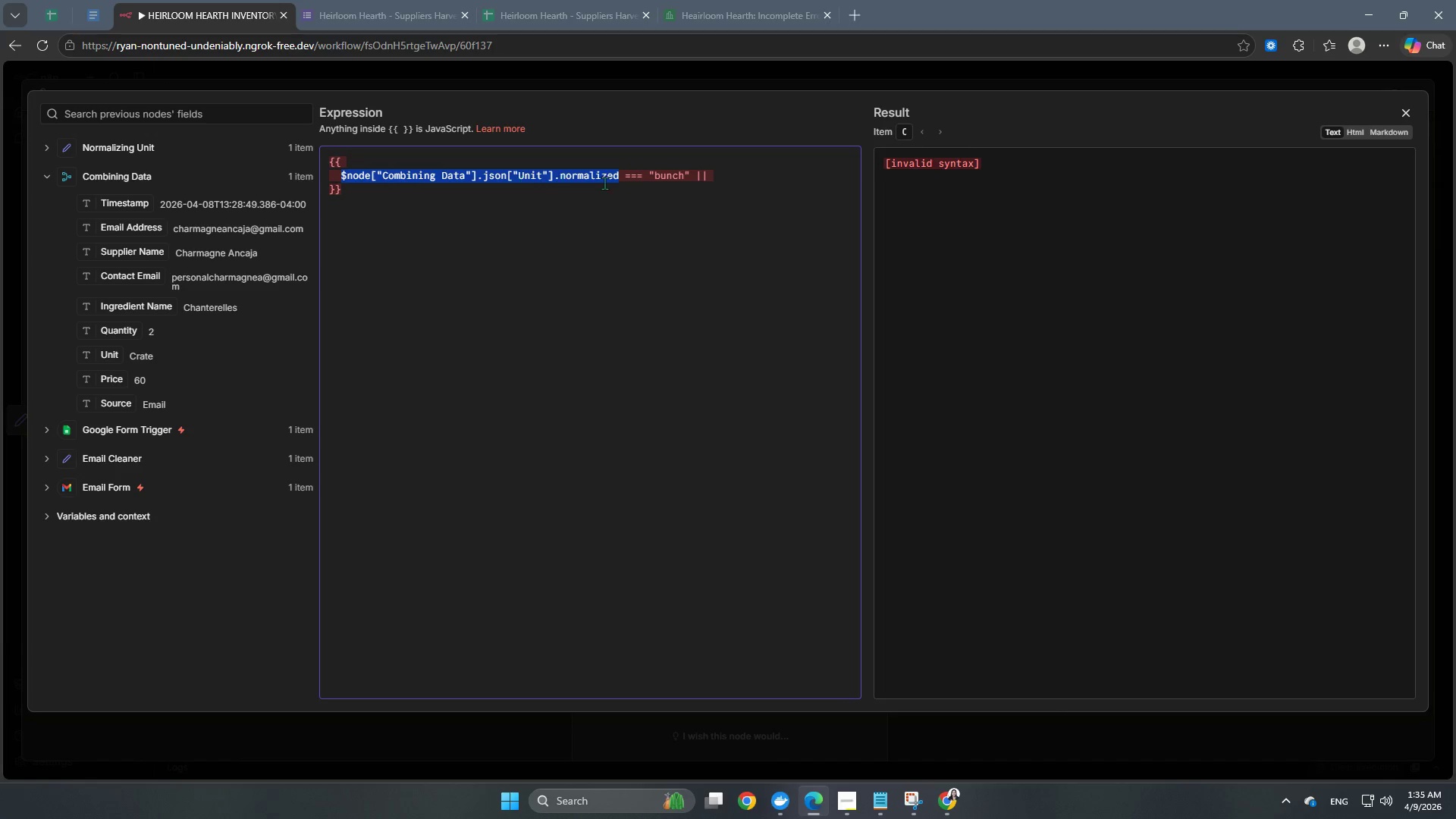 
key(Control+ControlLeft)
 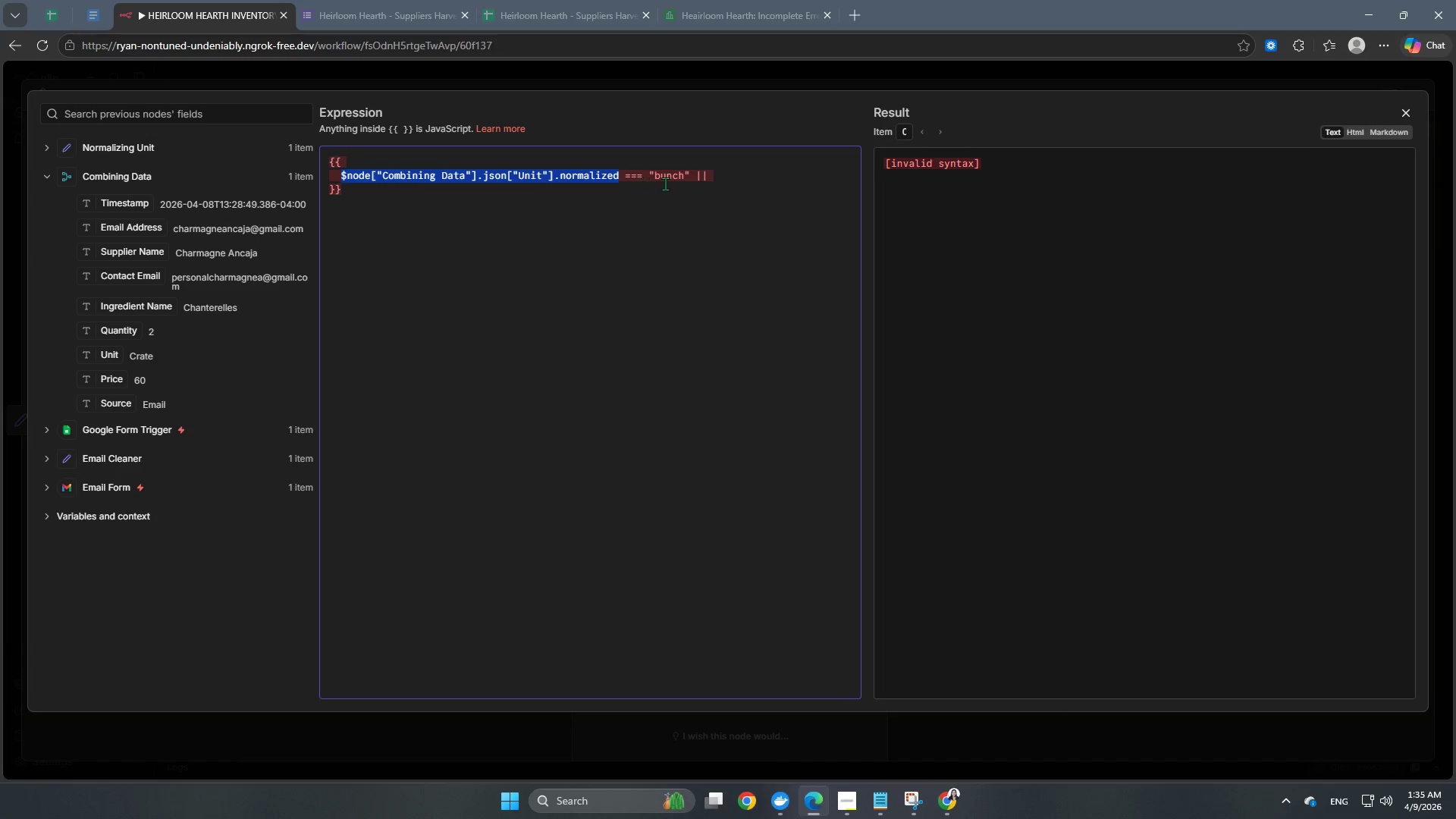 
key(Control+C)
 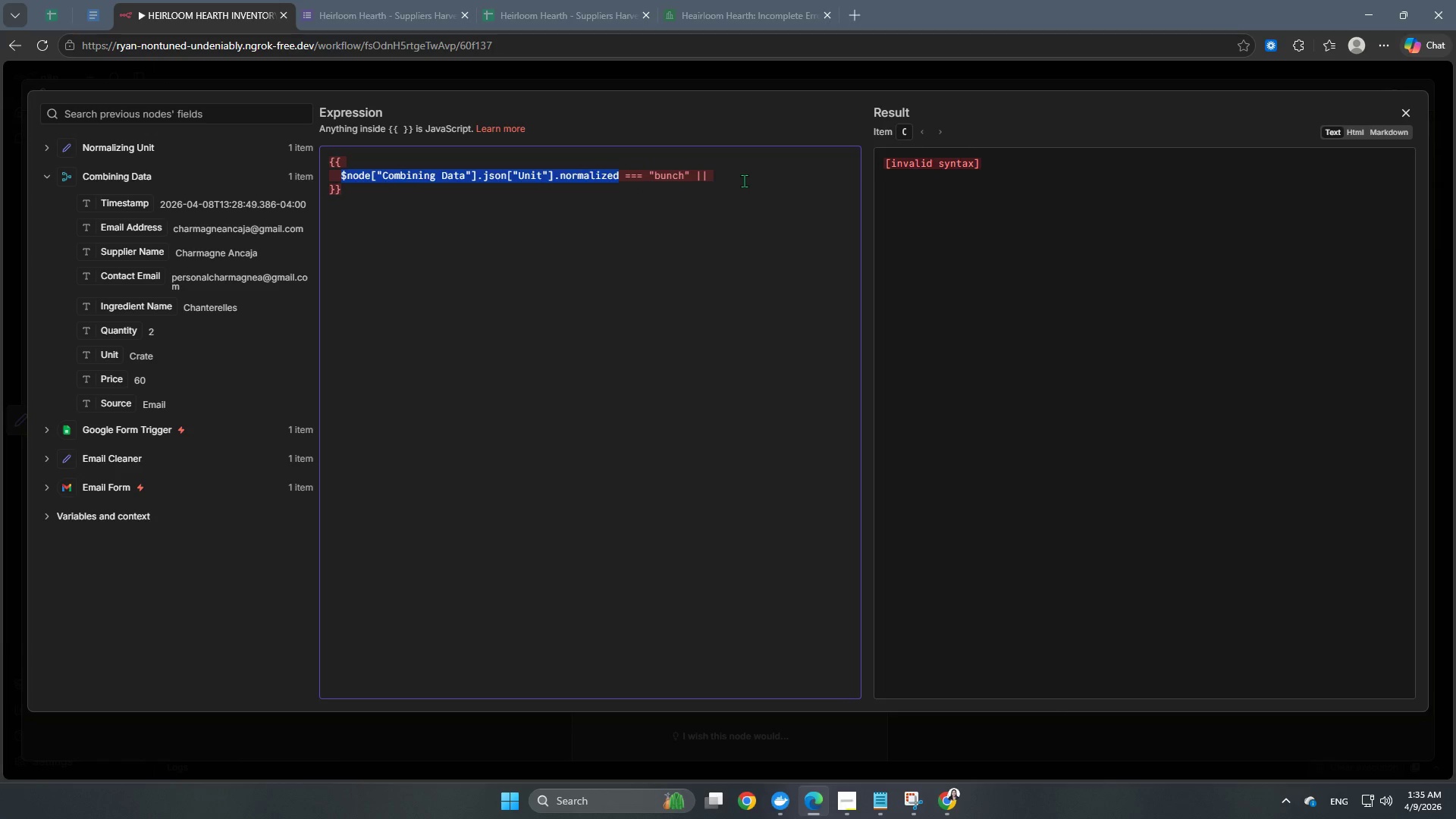 
left_click([746, 179])
 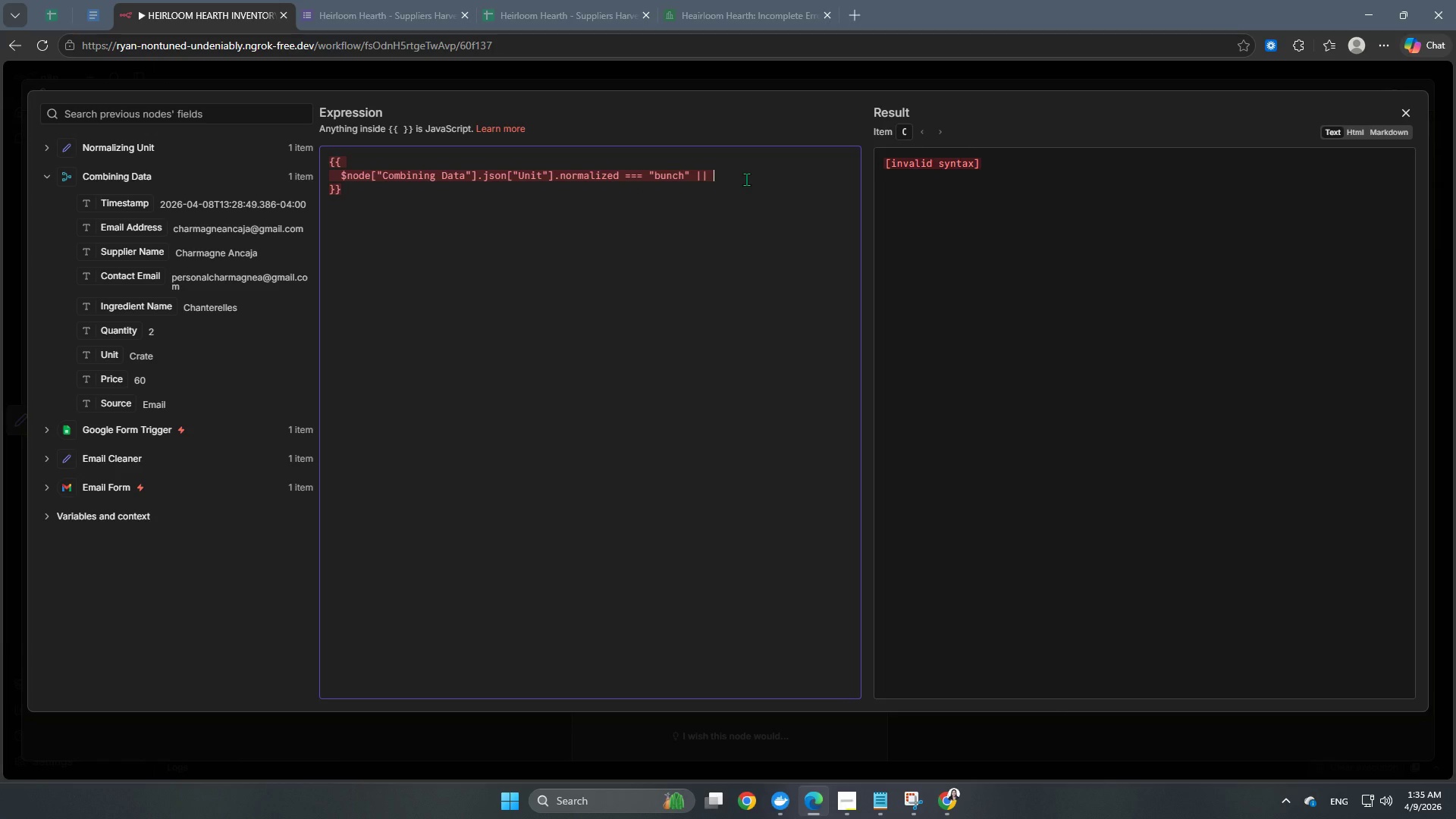 
key(Control+V)
 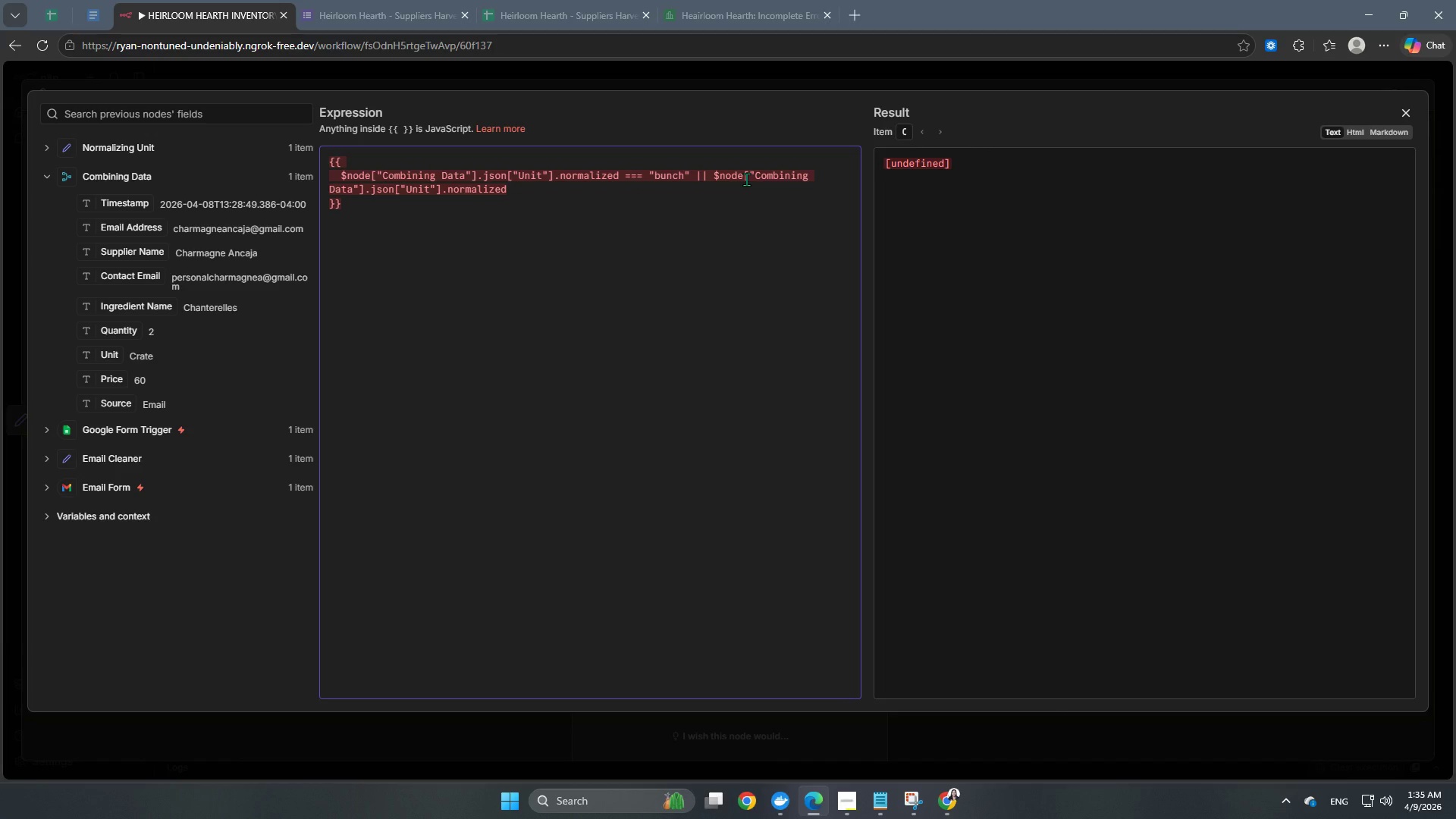 
type( === "bunches)
 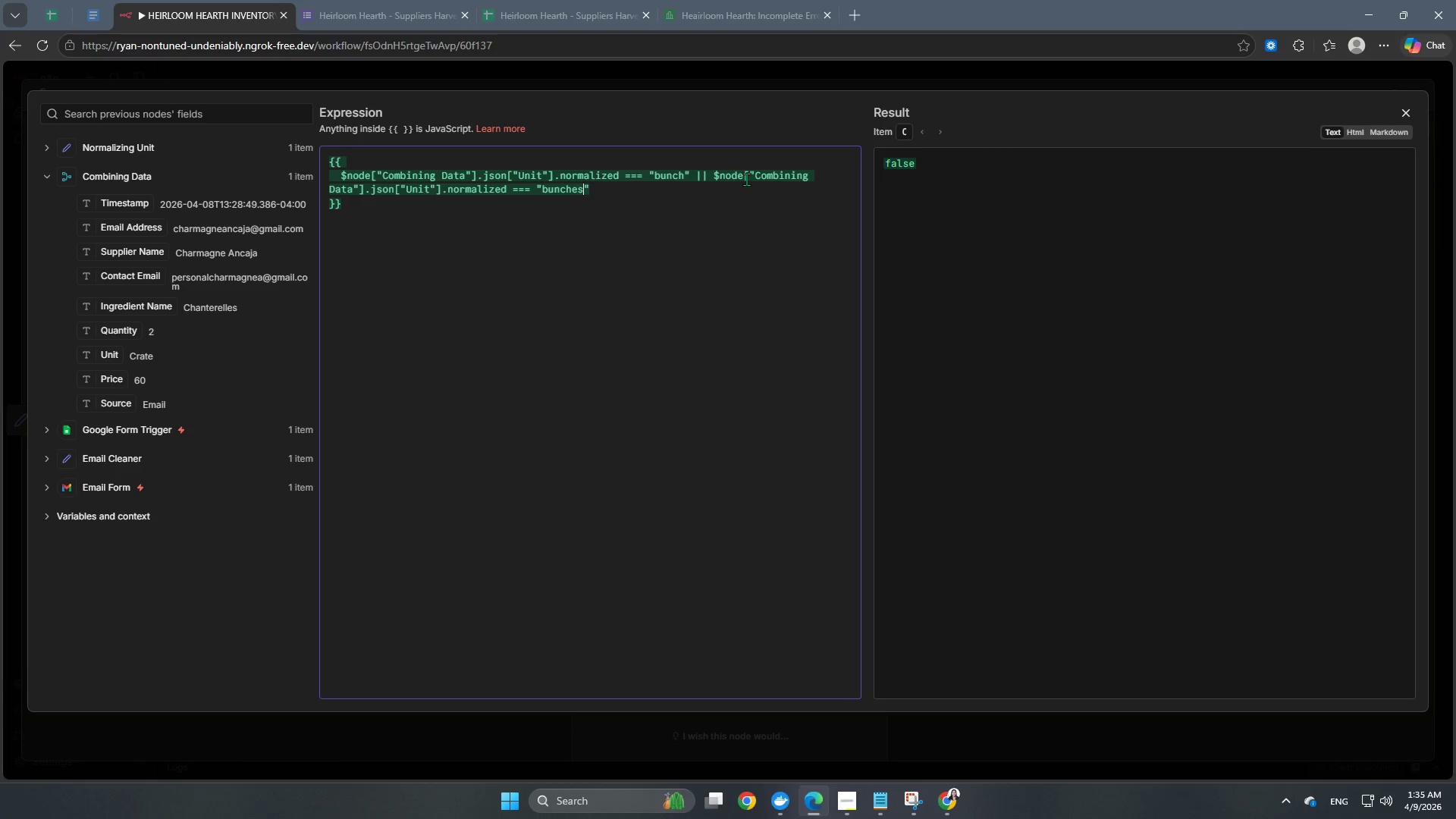 
key(ArrowRight)
 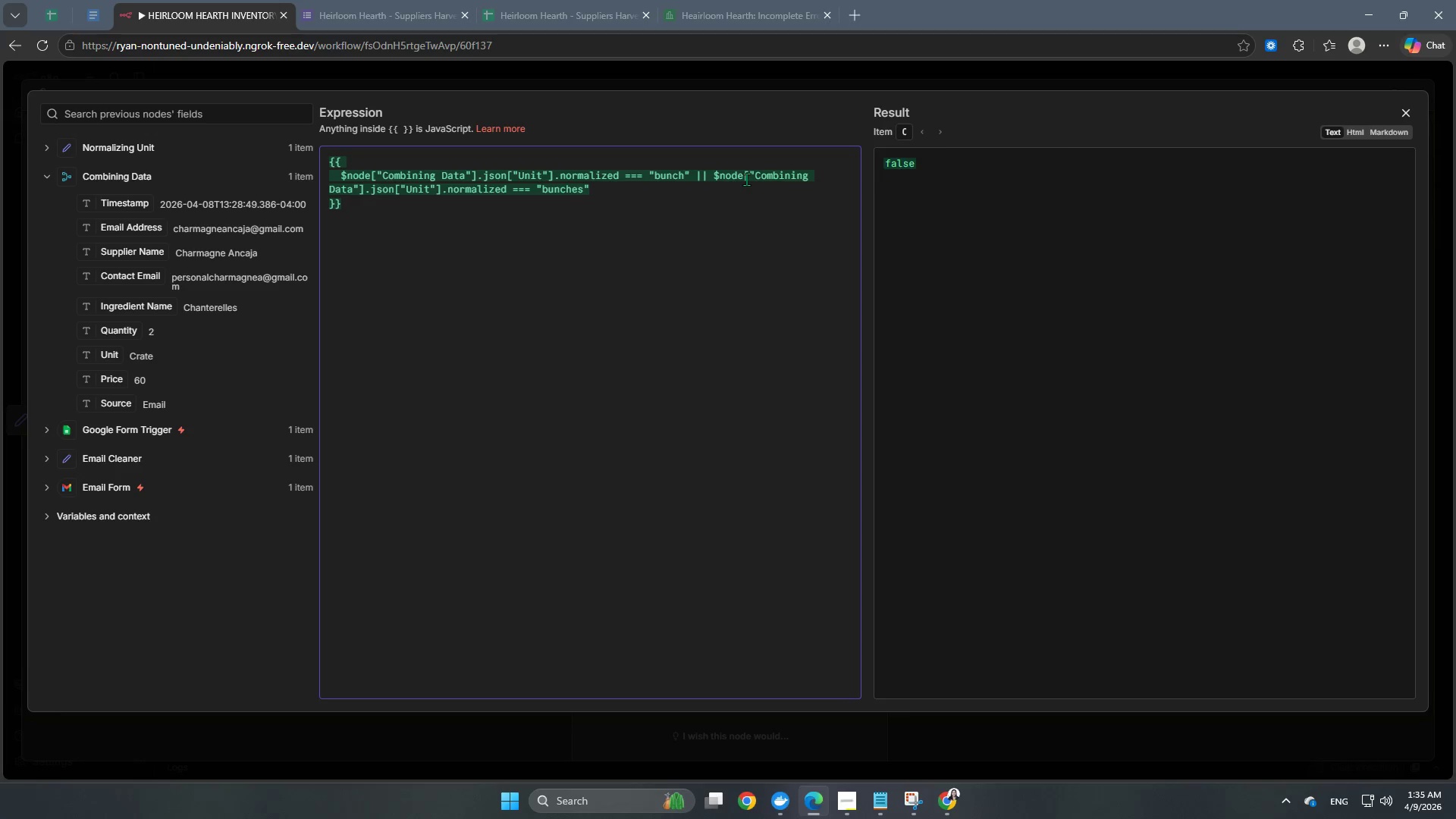 
key(Space)
 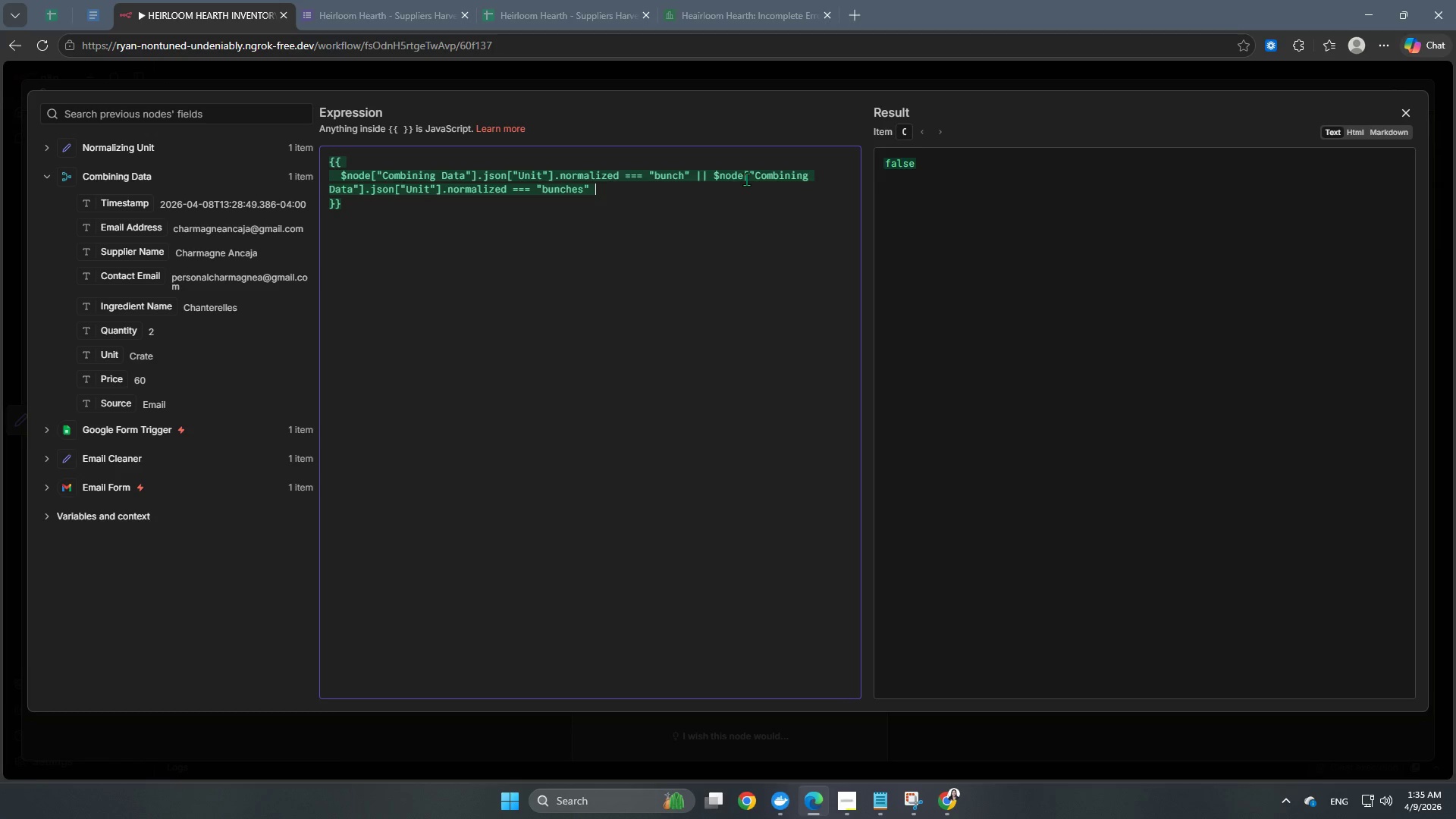 
key(Shift+ShiftRight)
 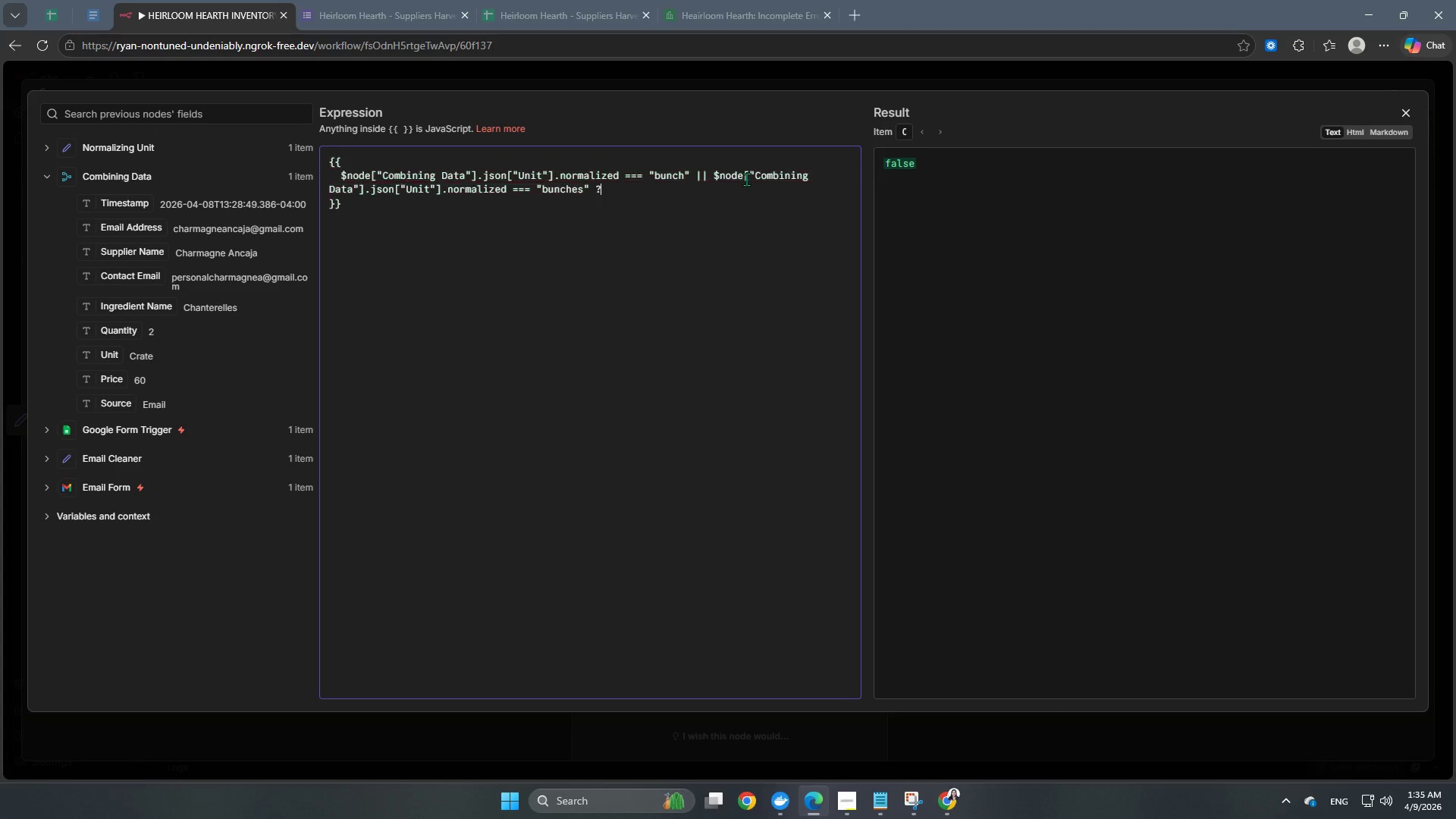 
key(Shift+Slash)
 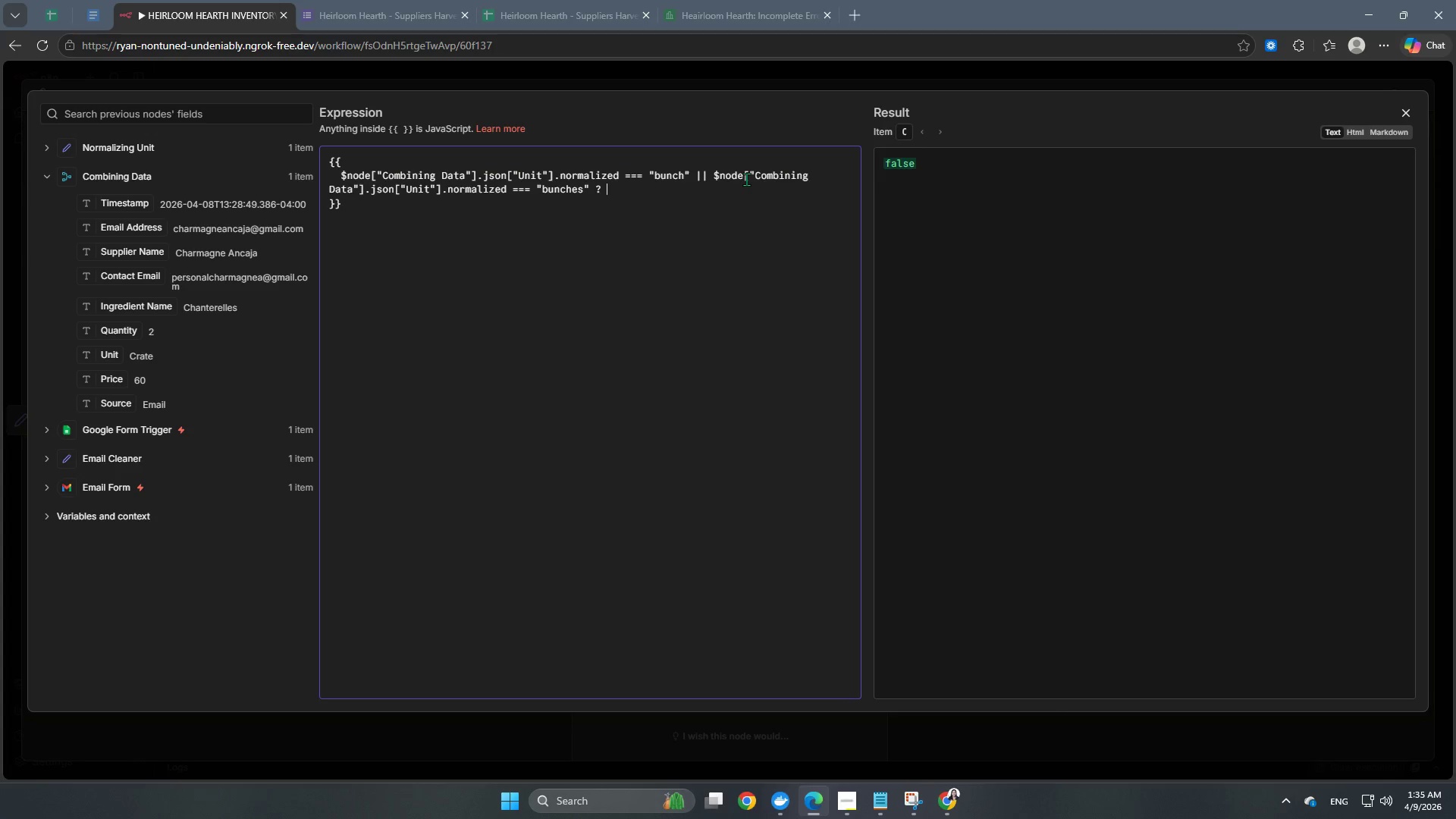 
key(Space)
 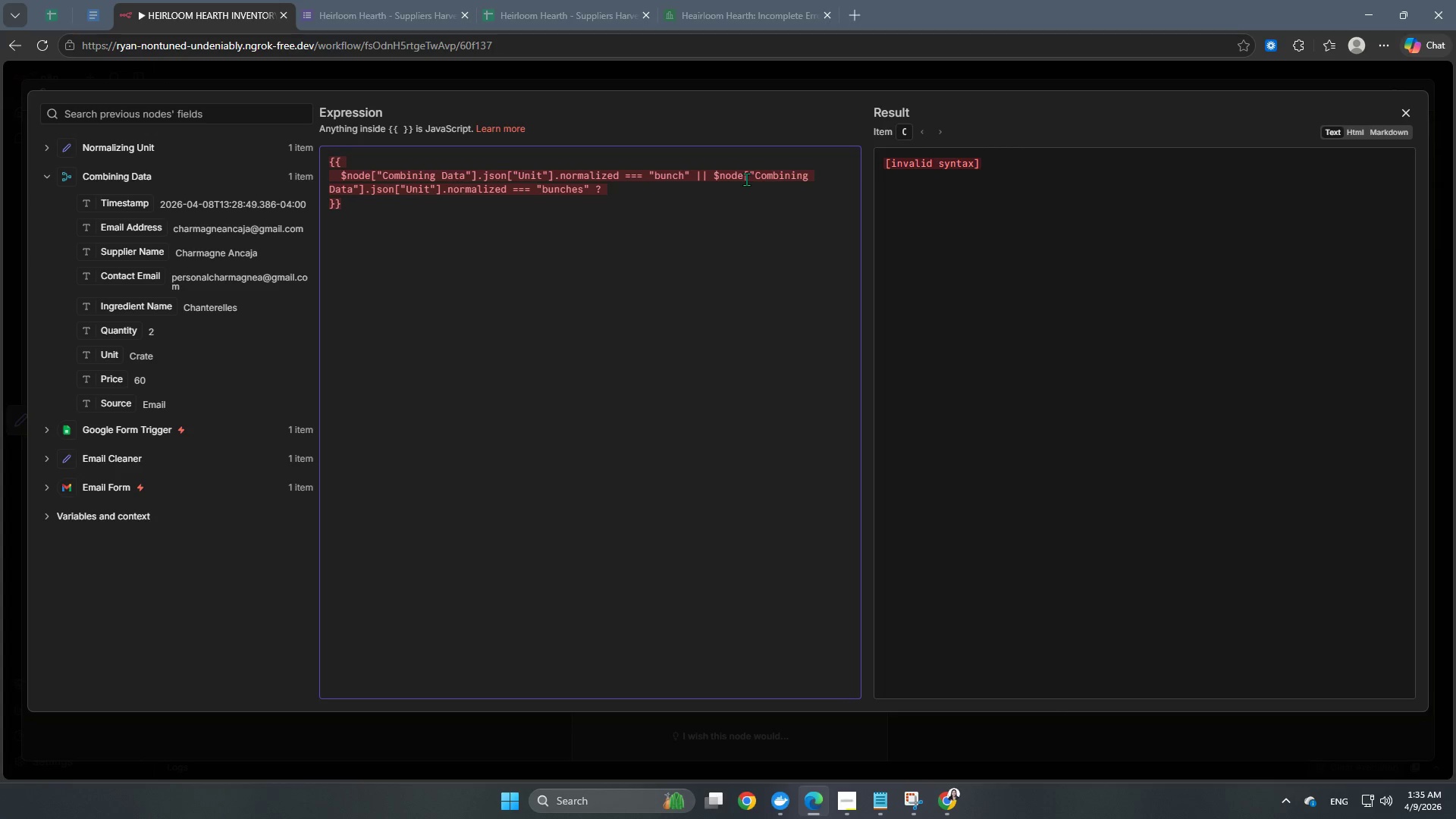 
key(Numpad5)
 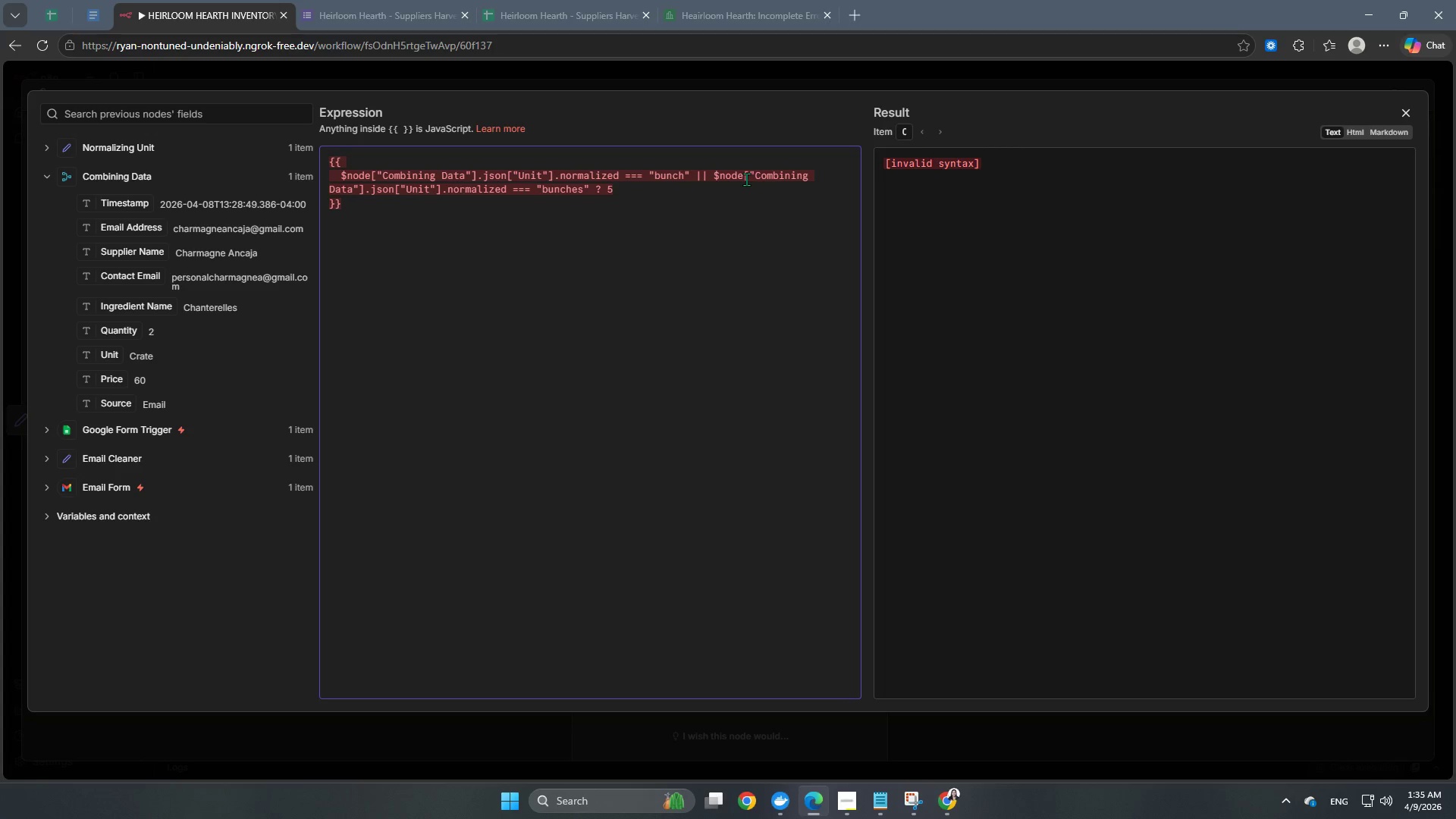 
key(Space)
 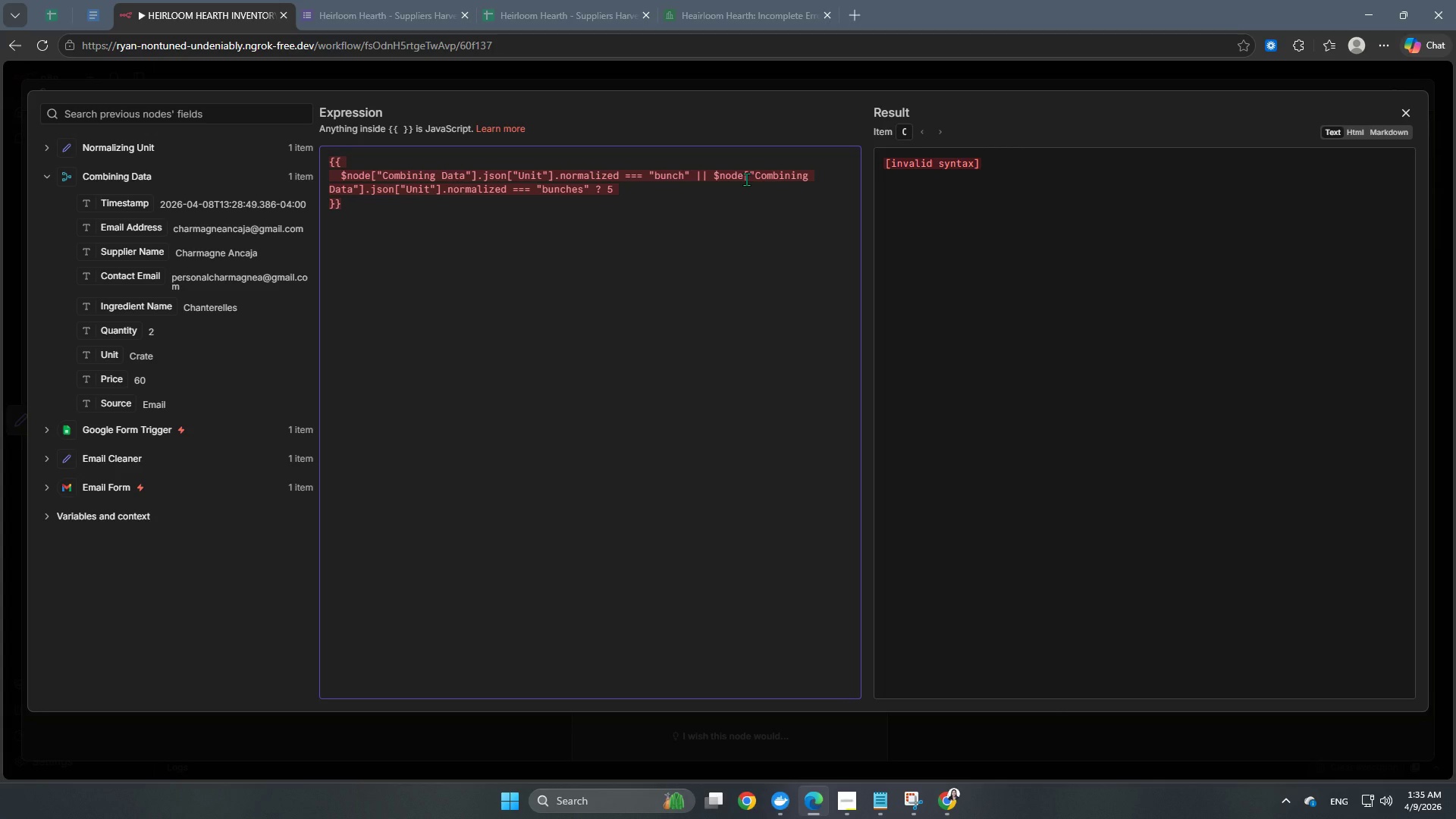 
key(Shift+Semicolon)
 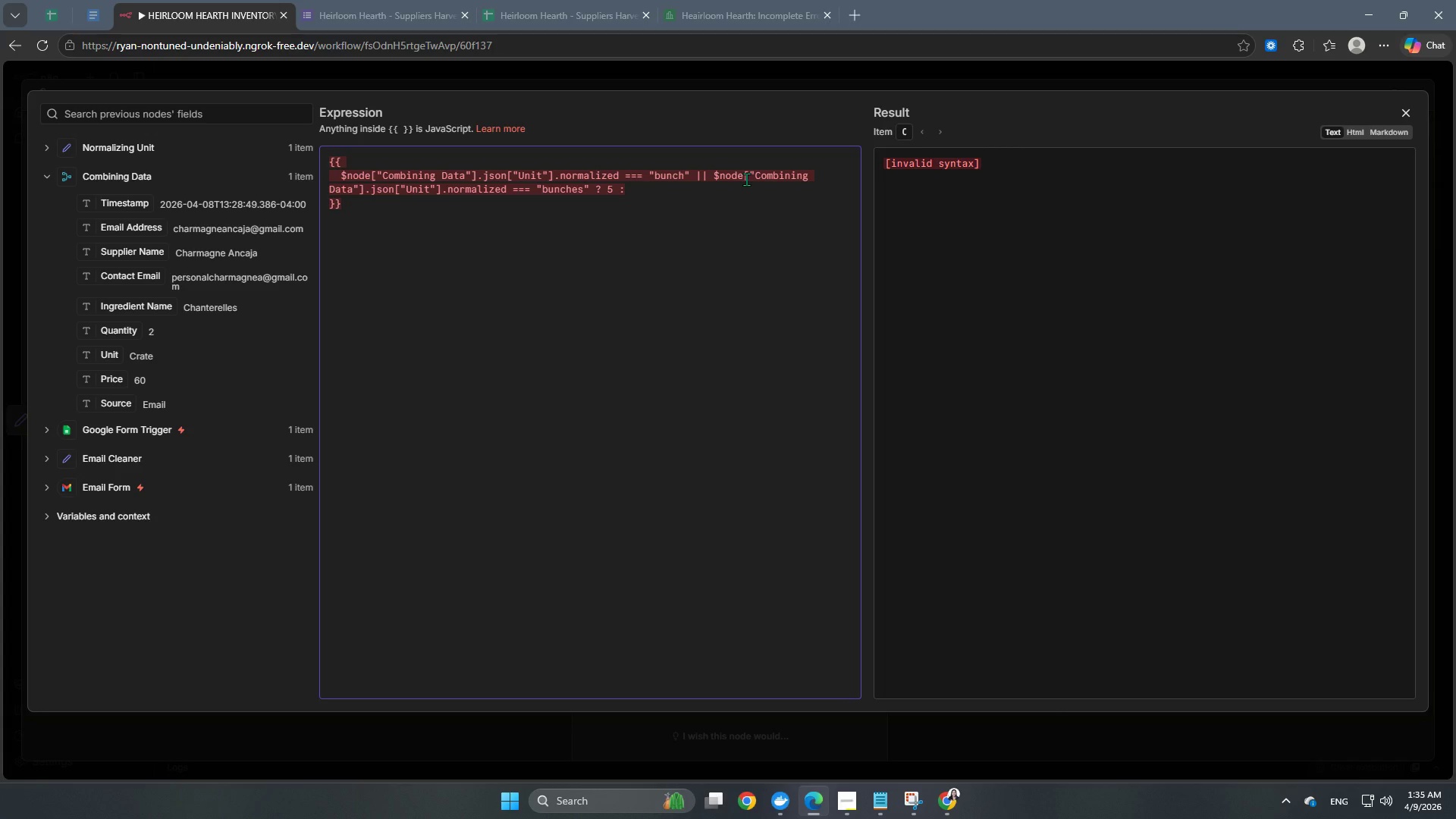 
key(Enter)
 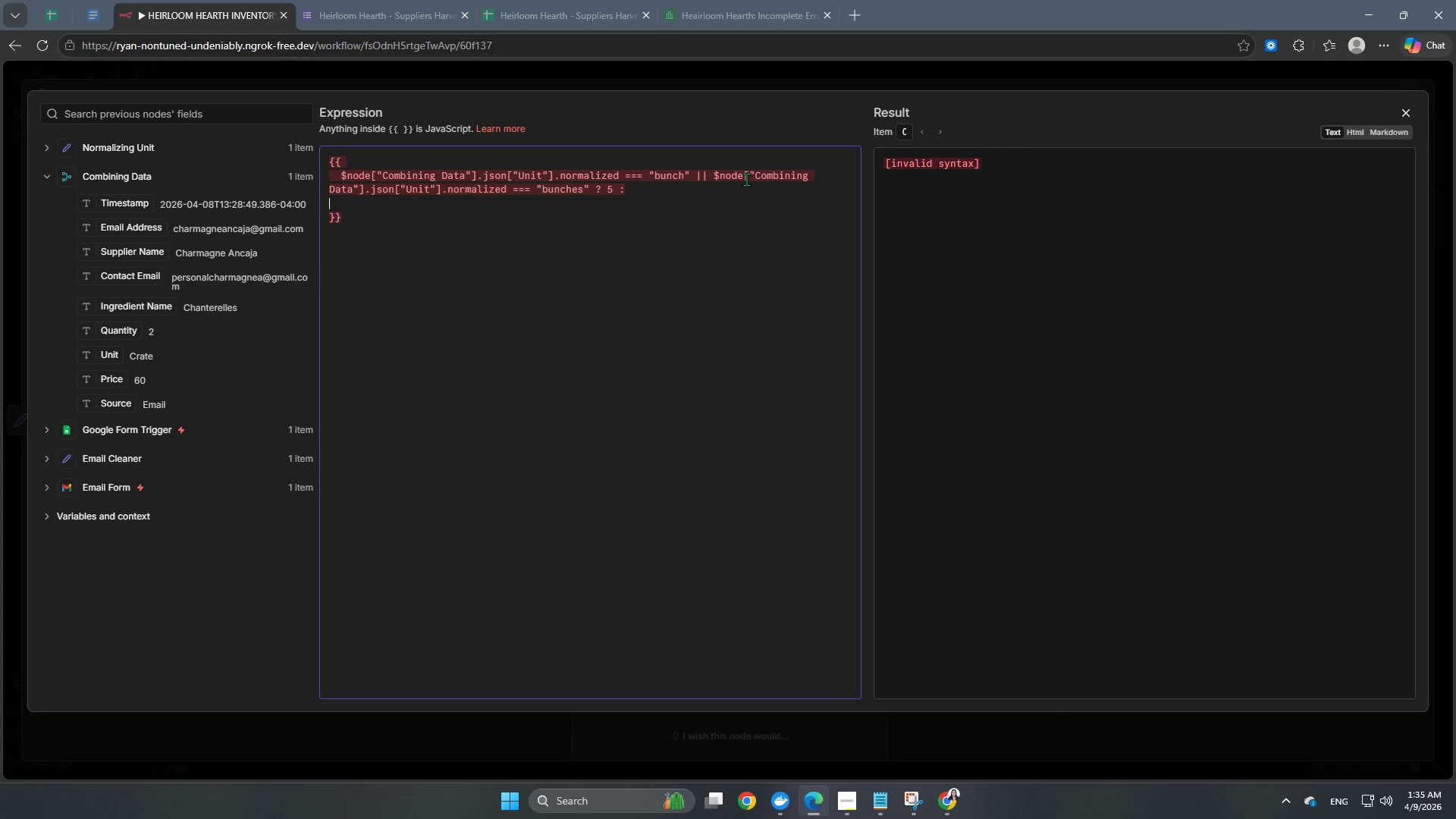 
key(Backspace)
 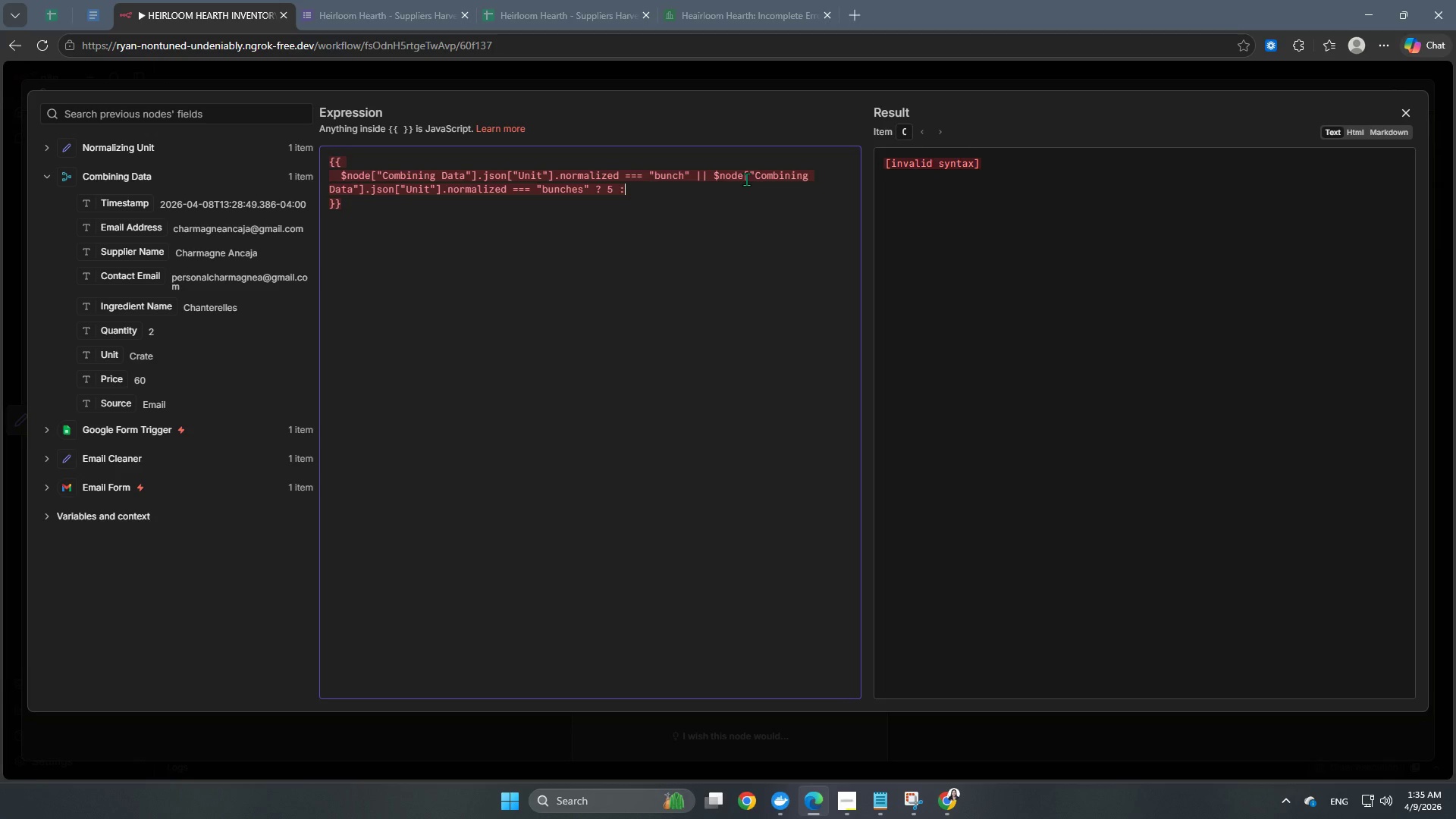 
key(Space)
 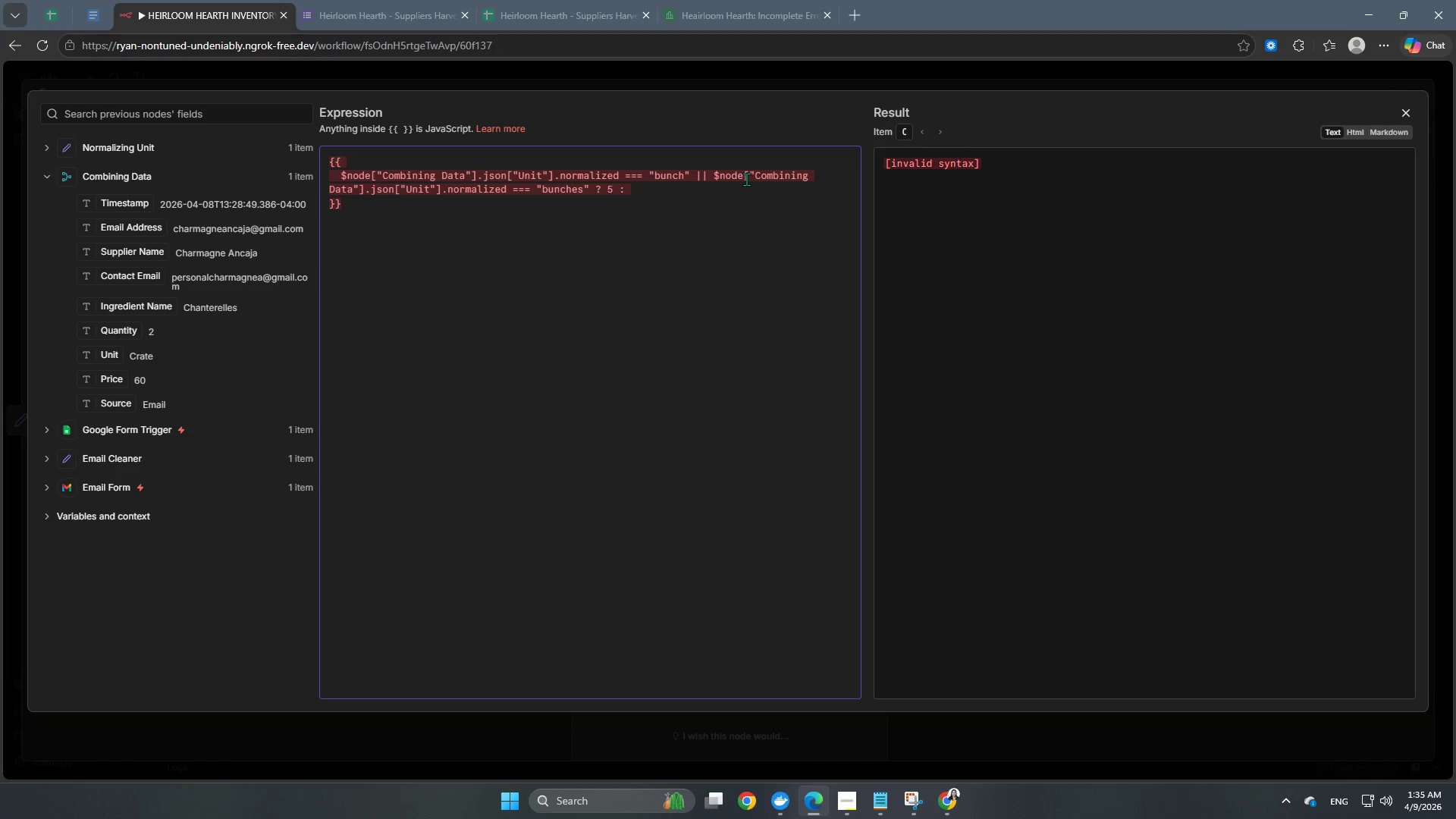 
hold_key(key=ControlLeft, duration=1.5)
 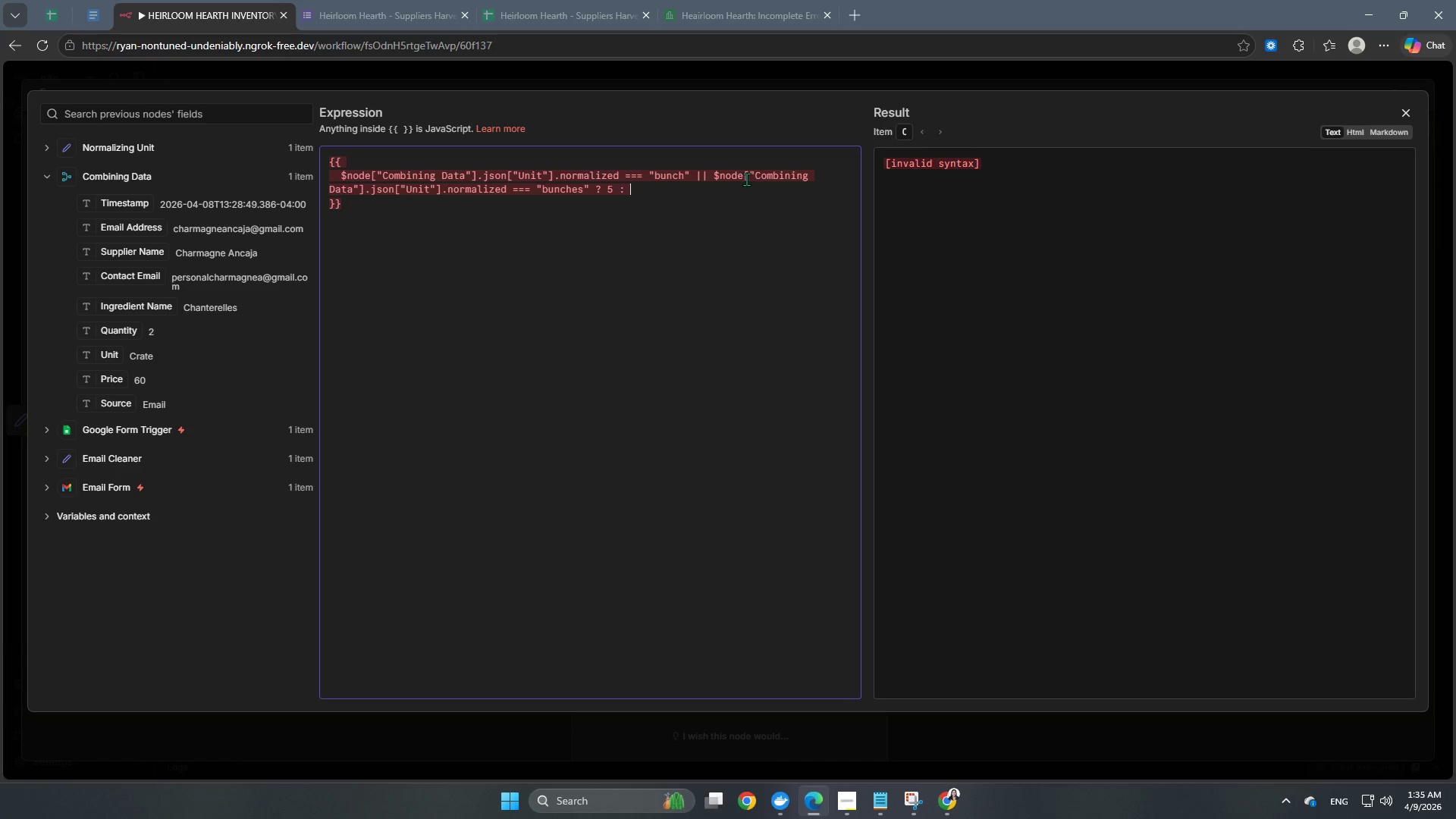 
key(Control+V)
 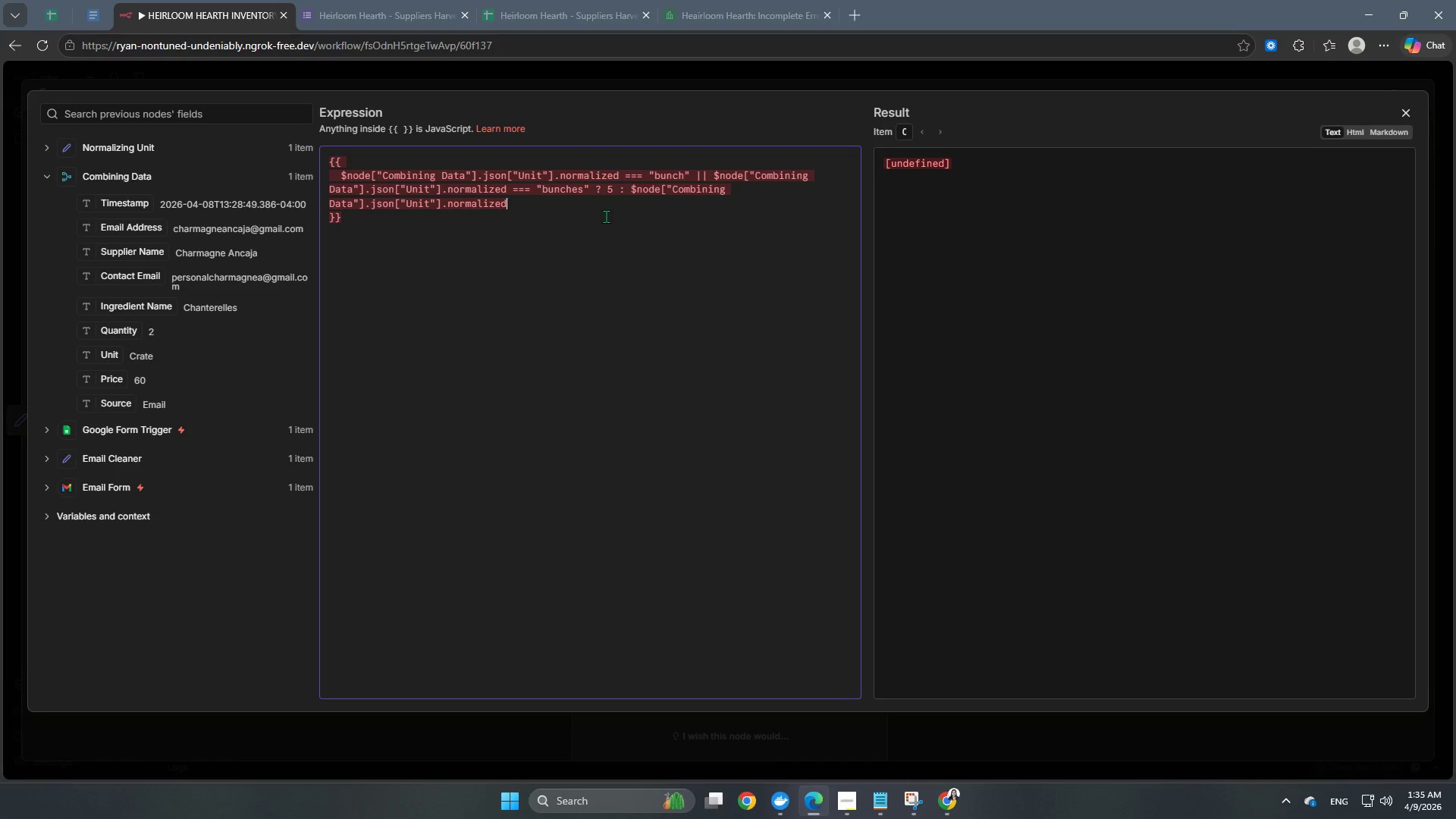 
wait(12.12)
 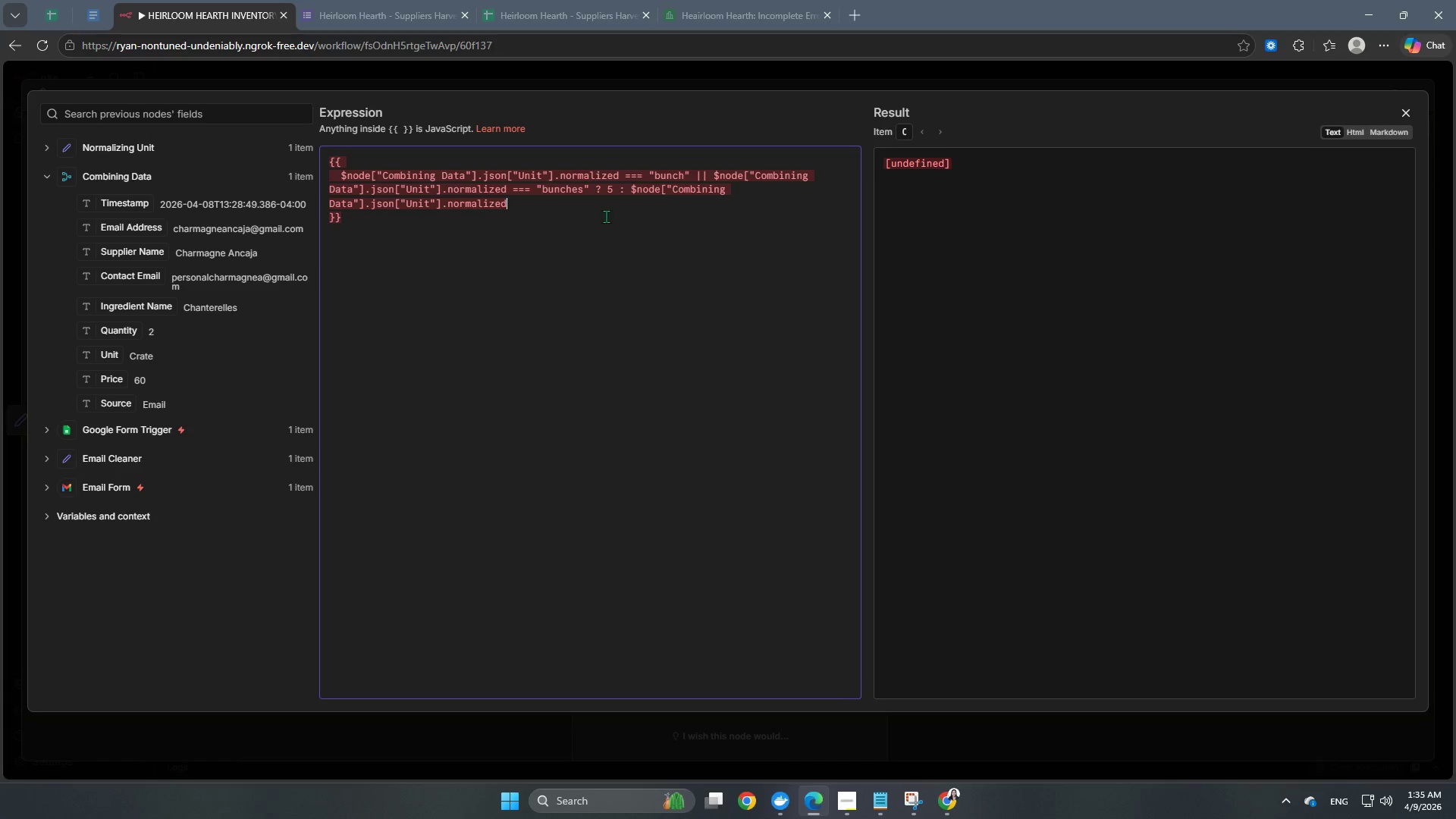 
left_click([618, 206])
 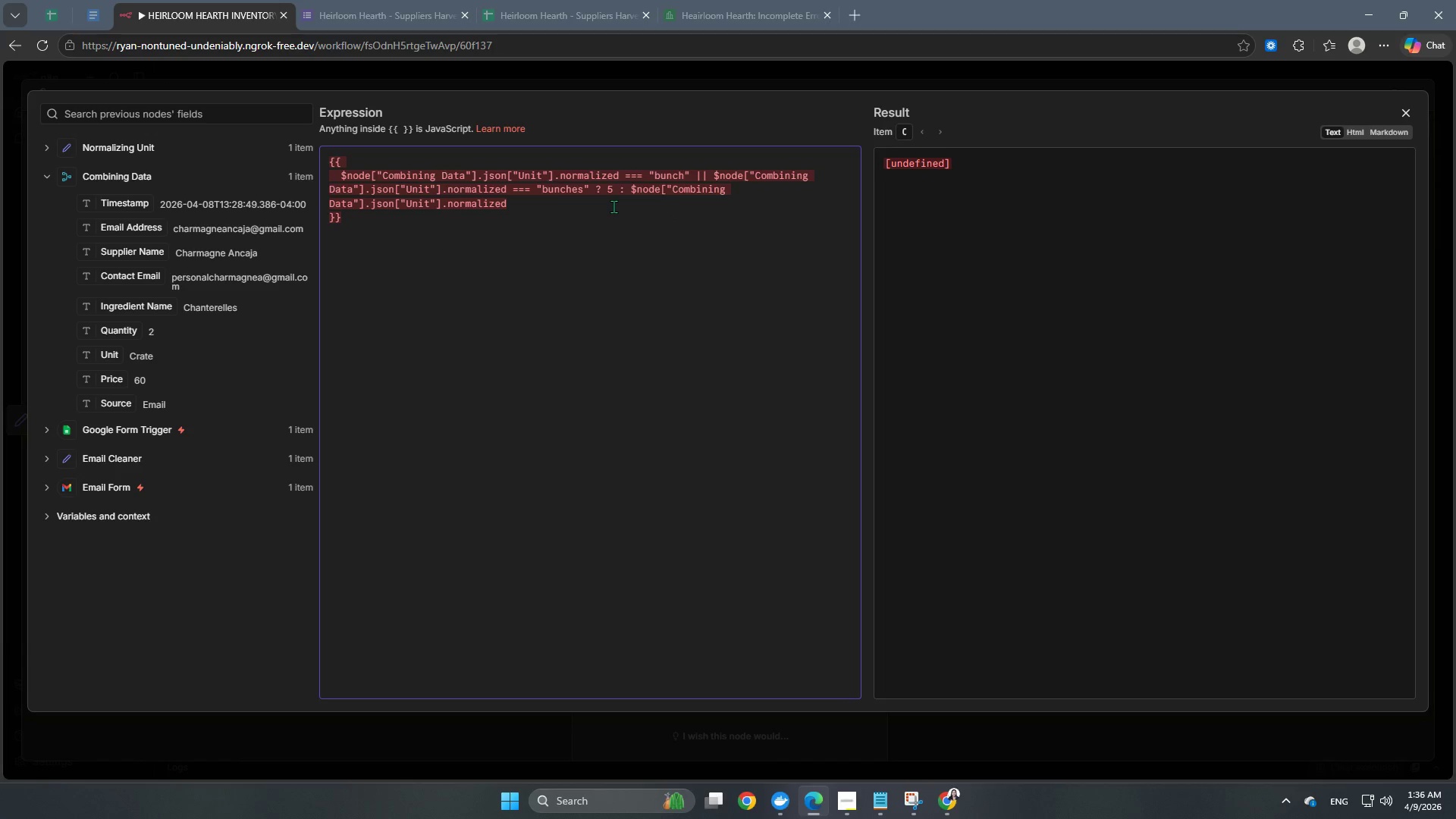 
key(Space)
 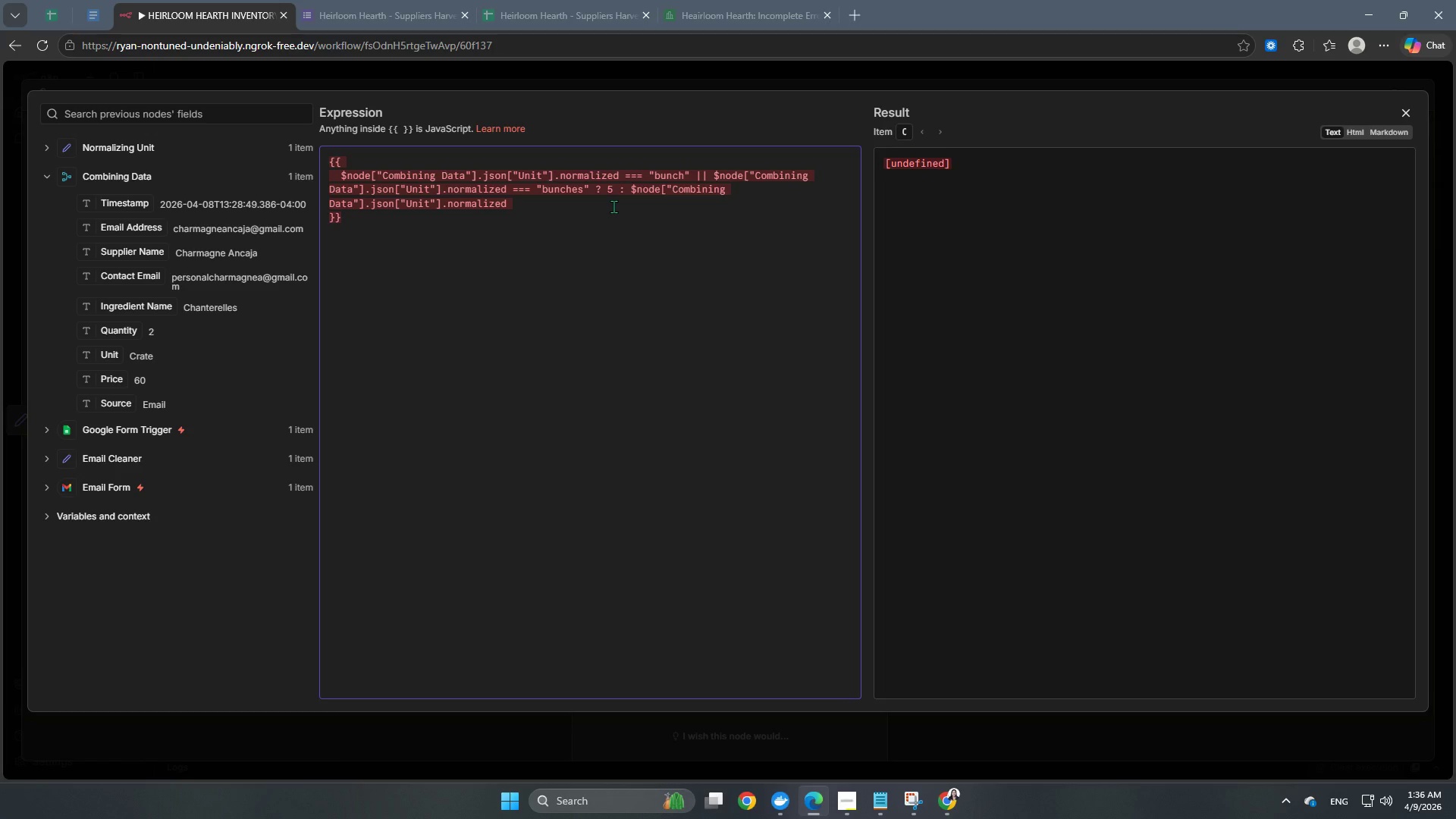 
key(Equal)
 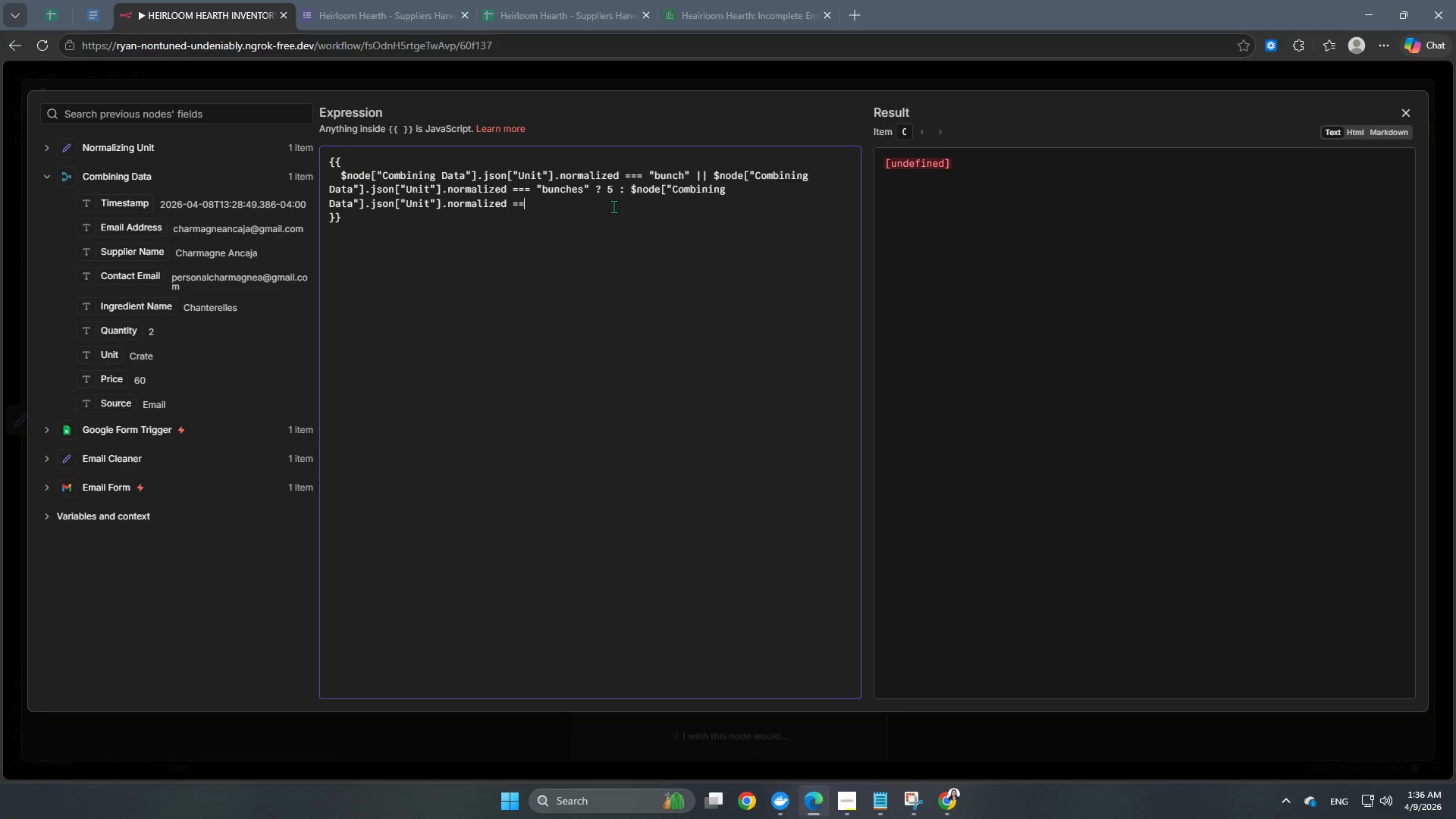 
key(Equal)
 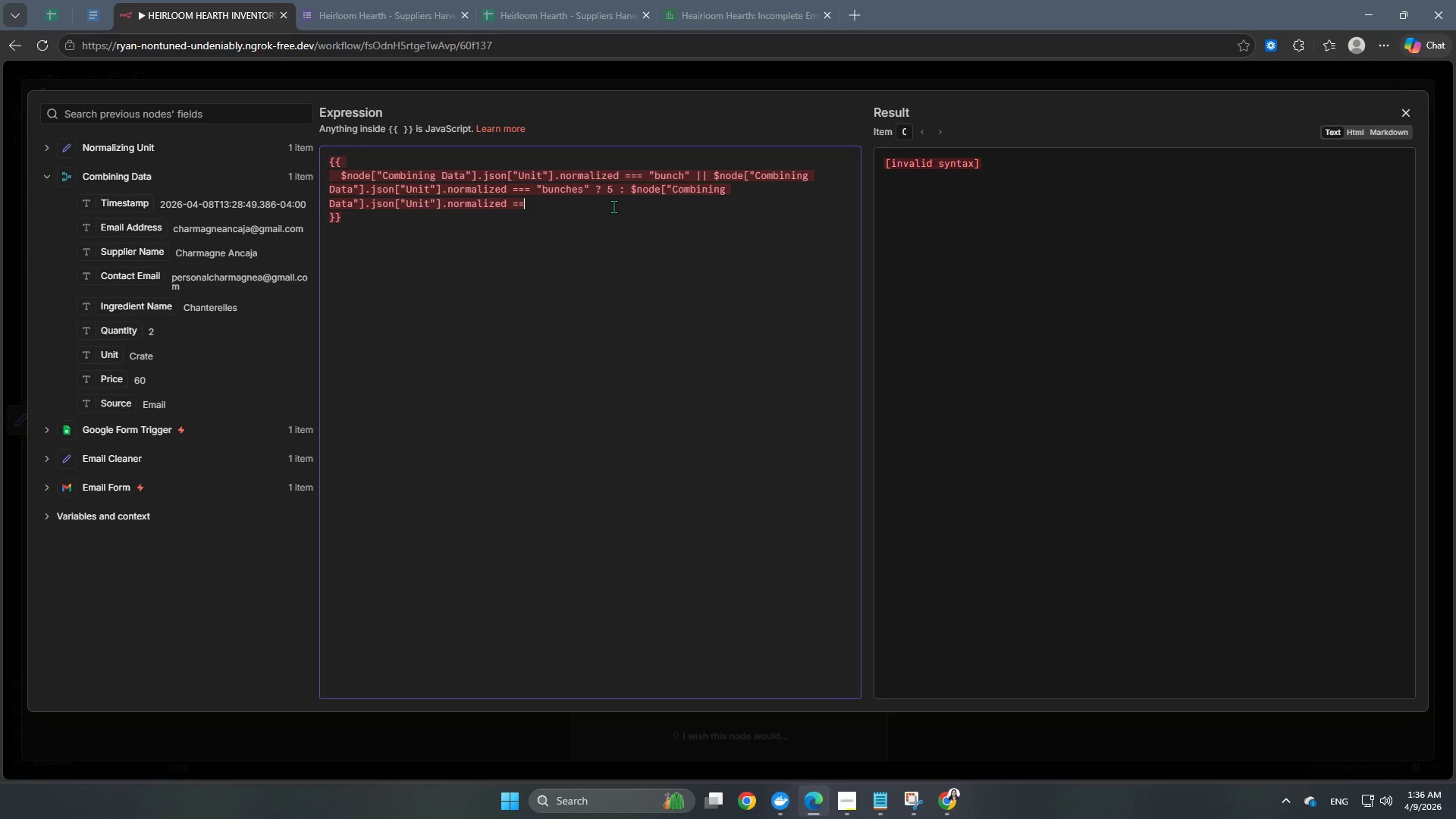 
key(Equal)
 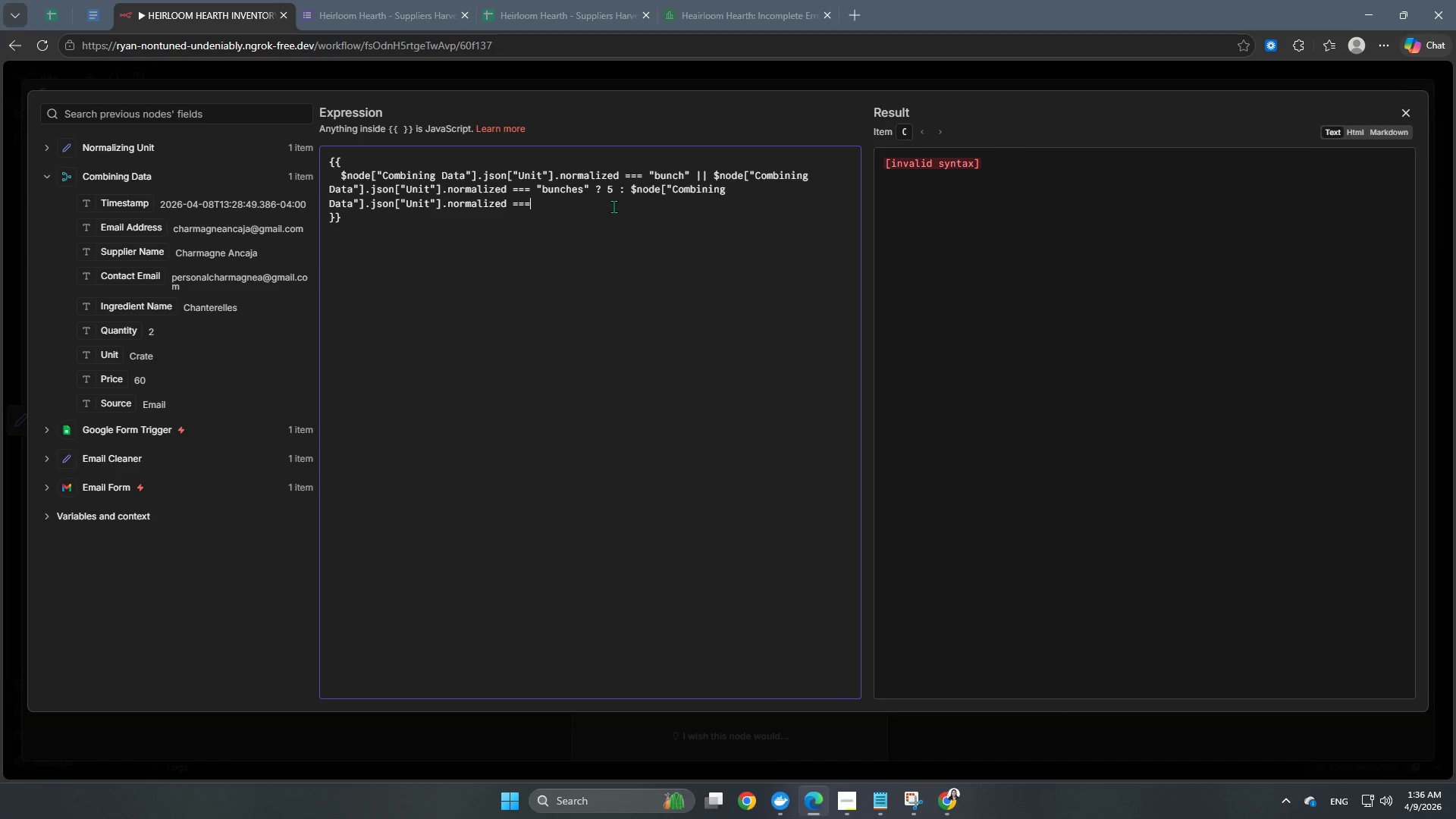 
key(Space)
 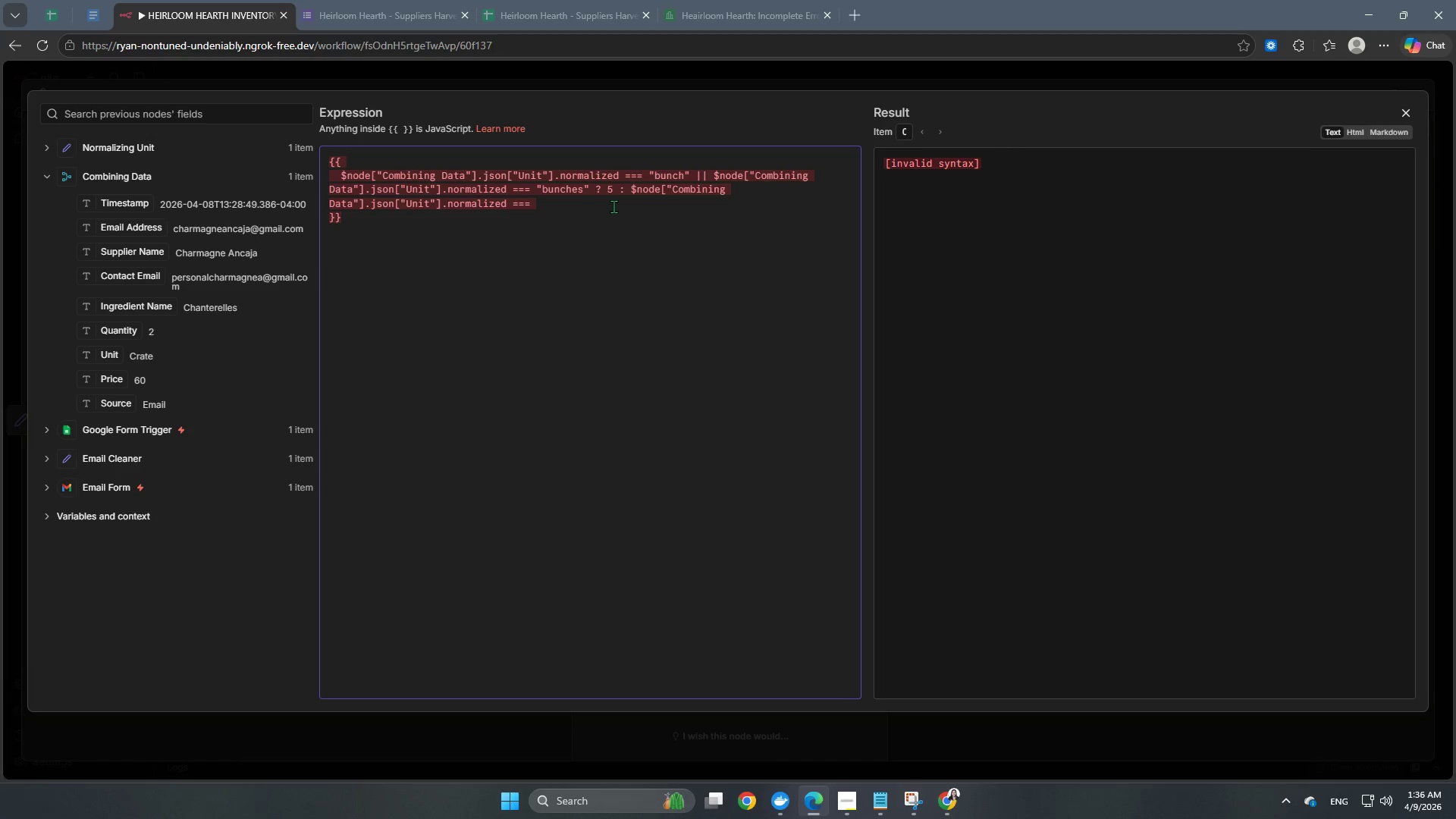 
key(Shift+Quote)
 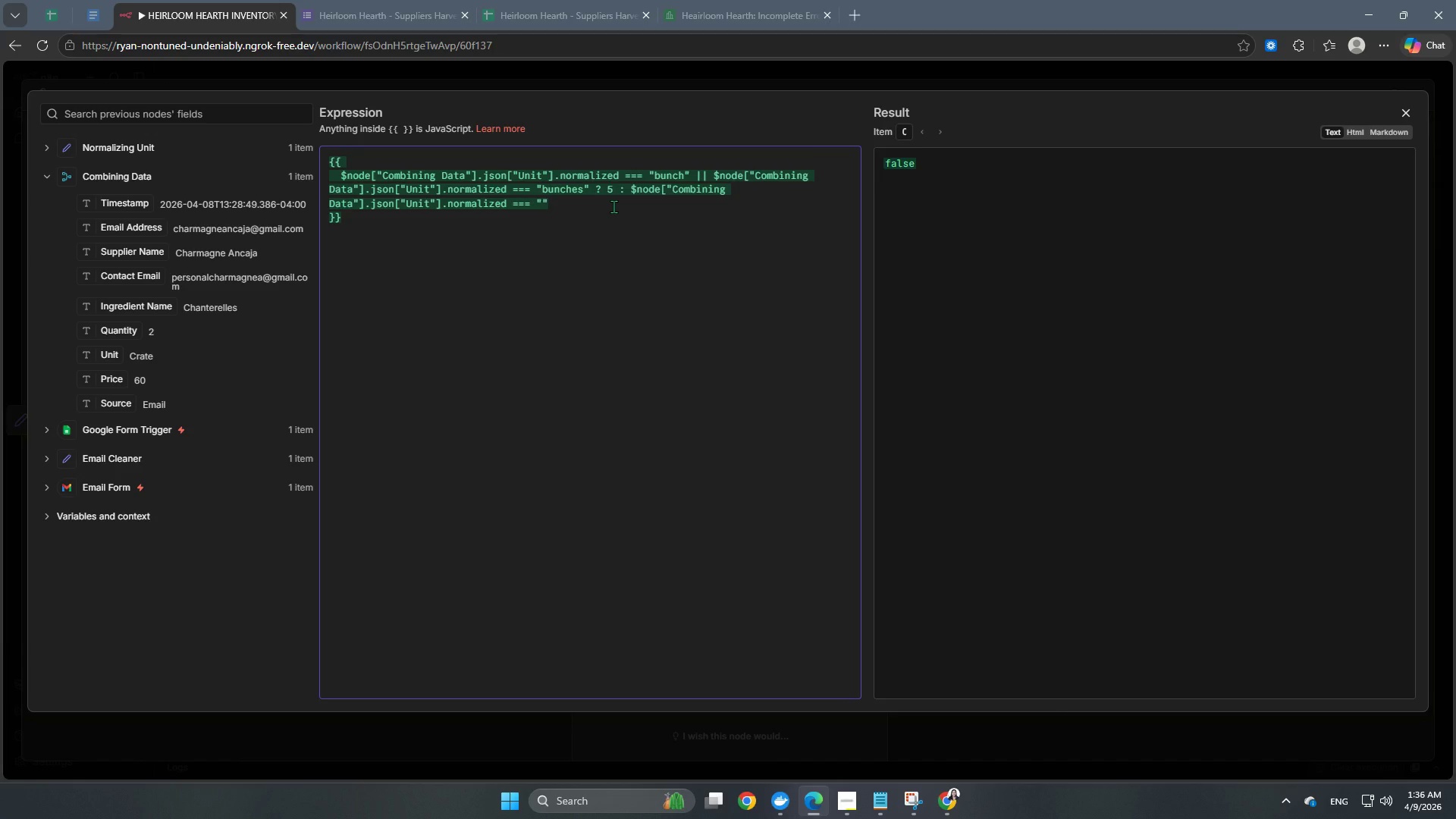 
hold_key(key=ShiftRight, duration=1.44)
 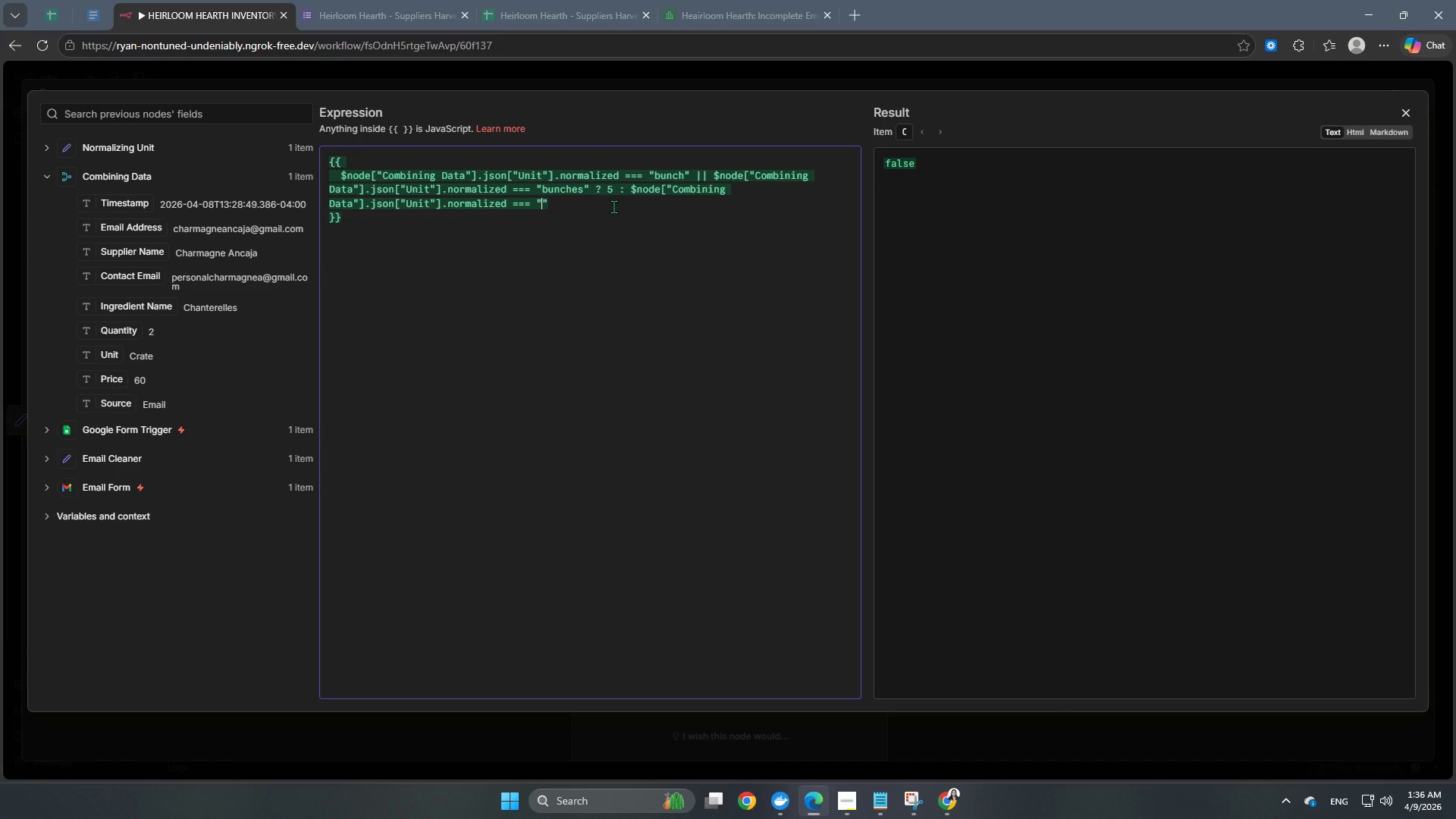 
type(C)
key(Backspace)
type(Crate)
 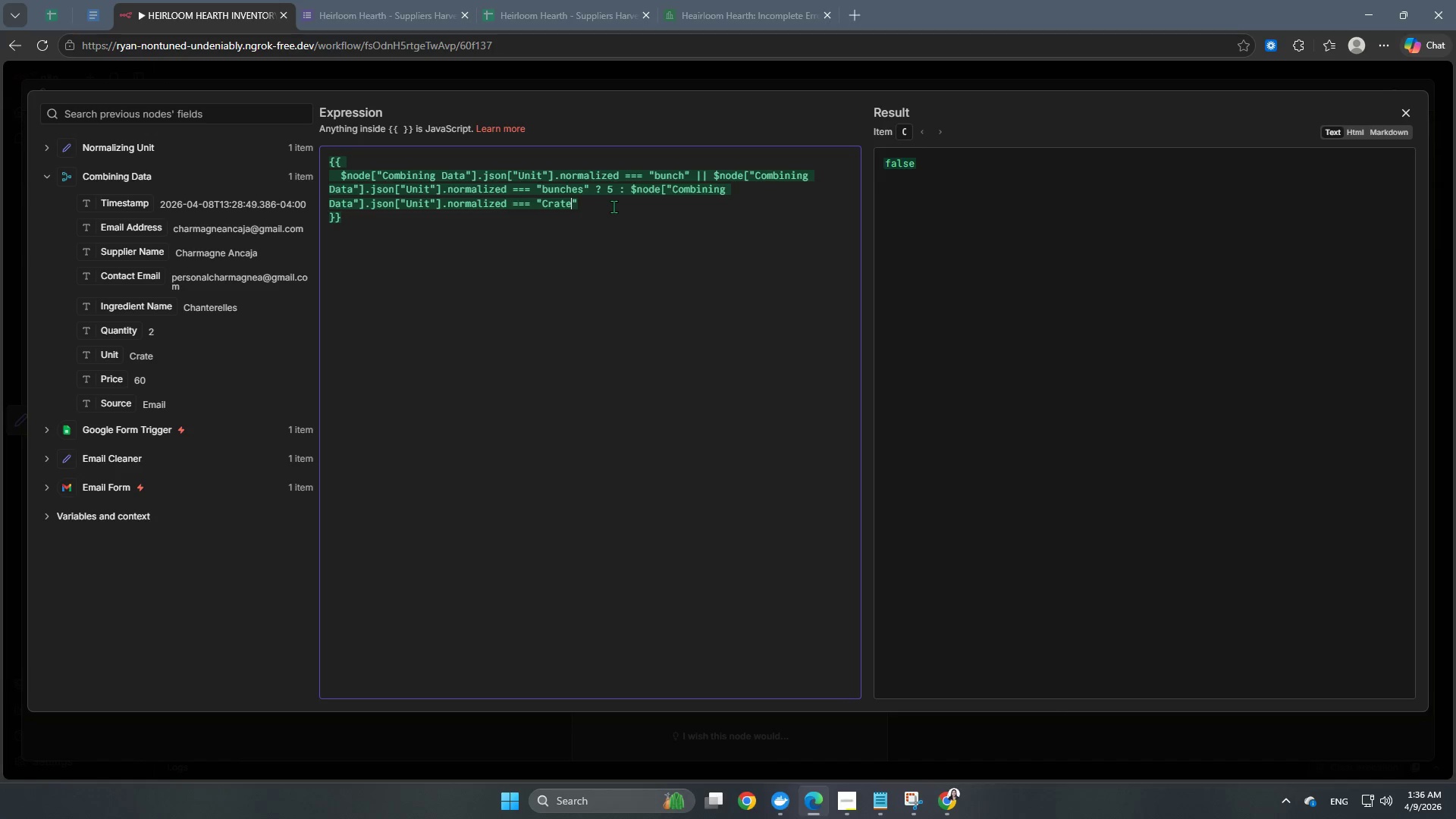 
left_click([660, 177])
 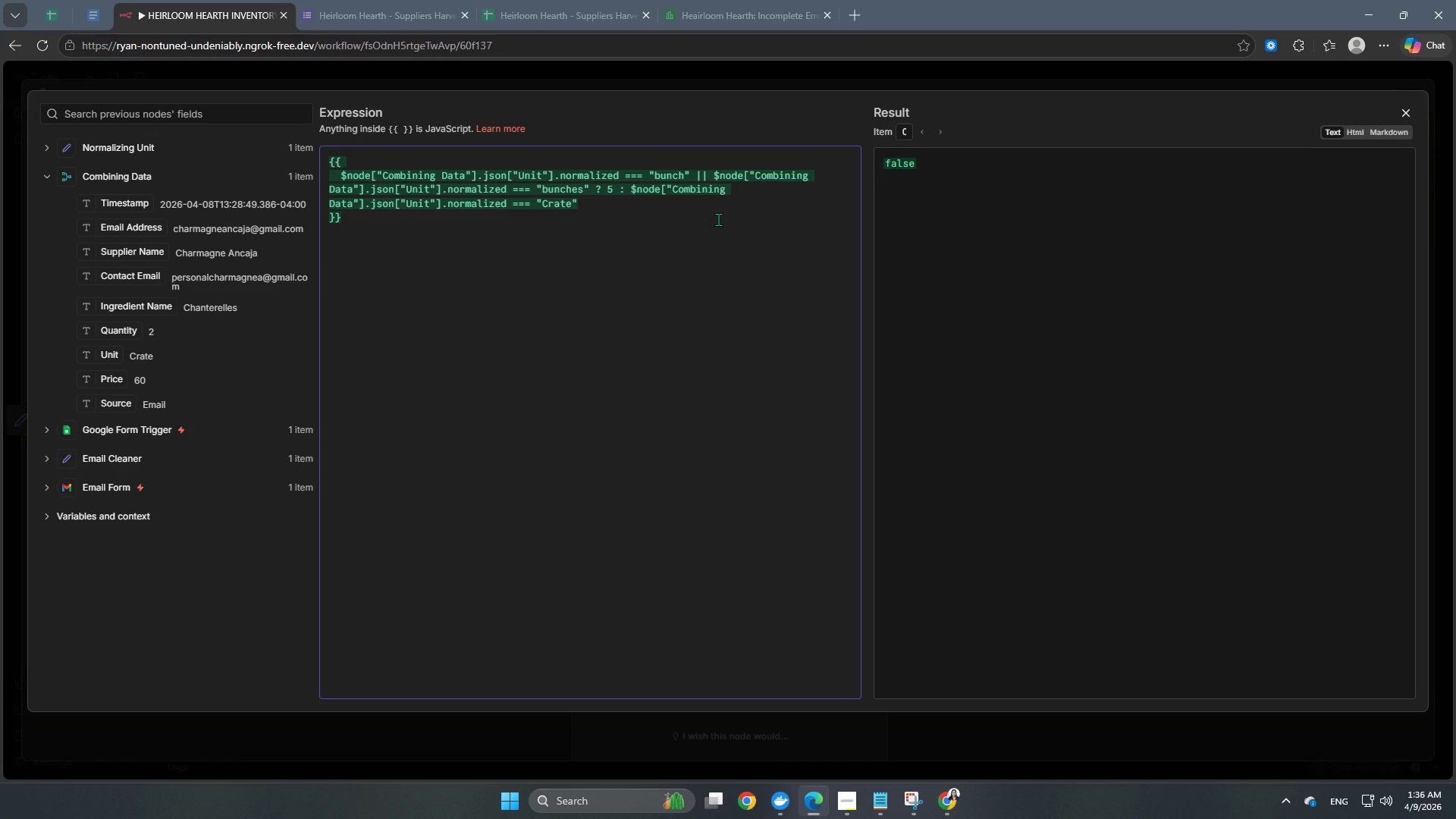 
key(Backspace)
 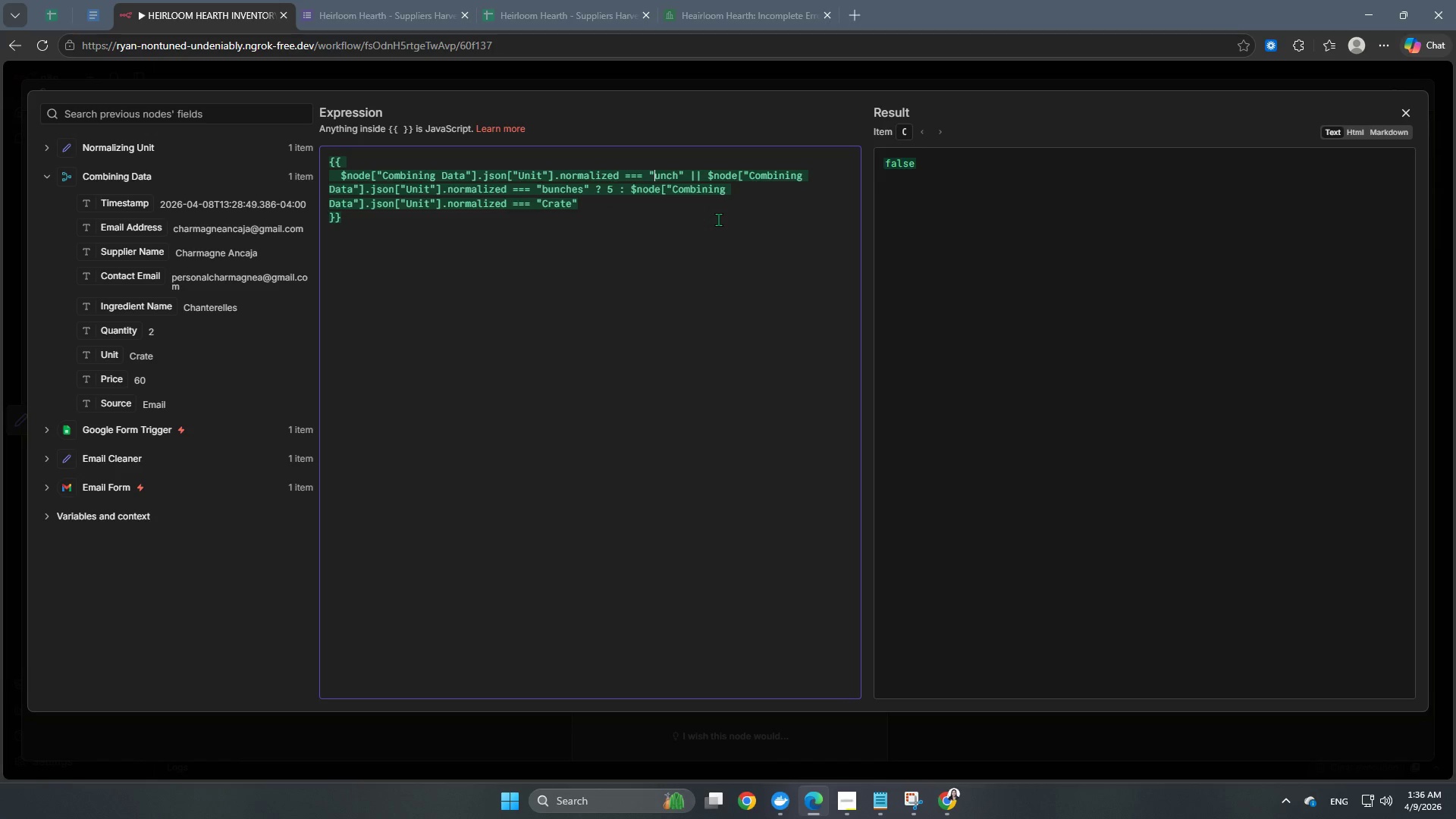 
key(Shift+B)
 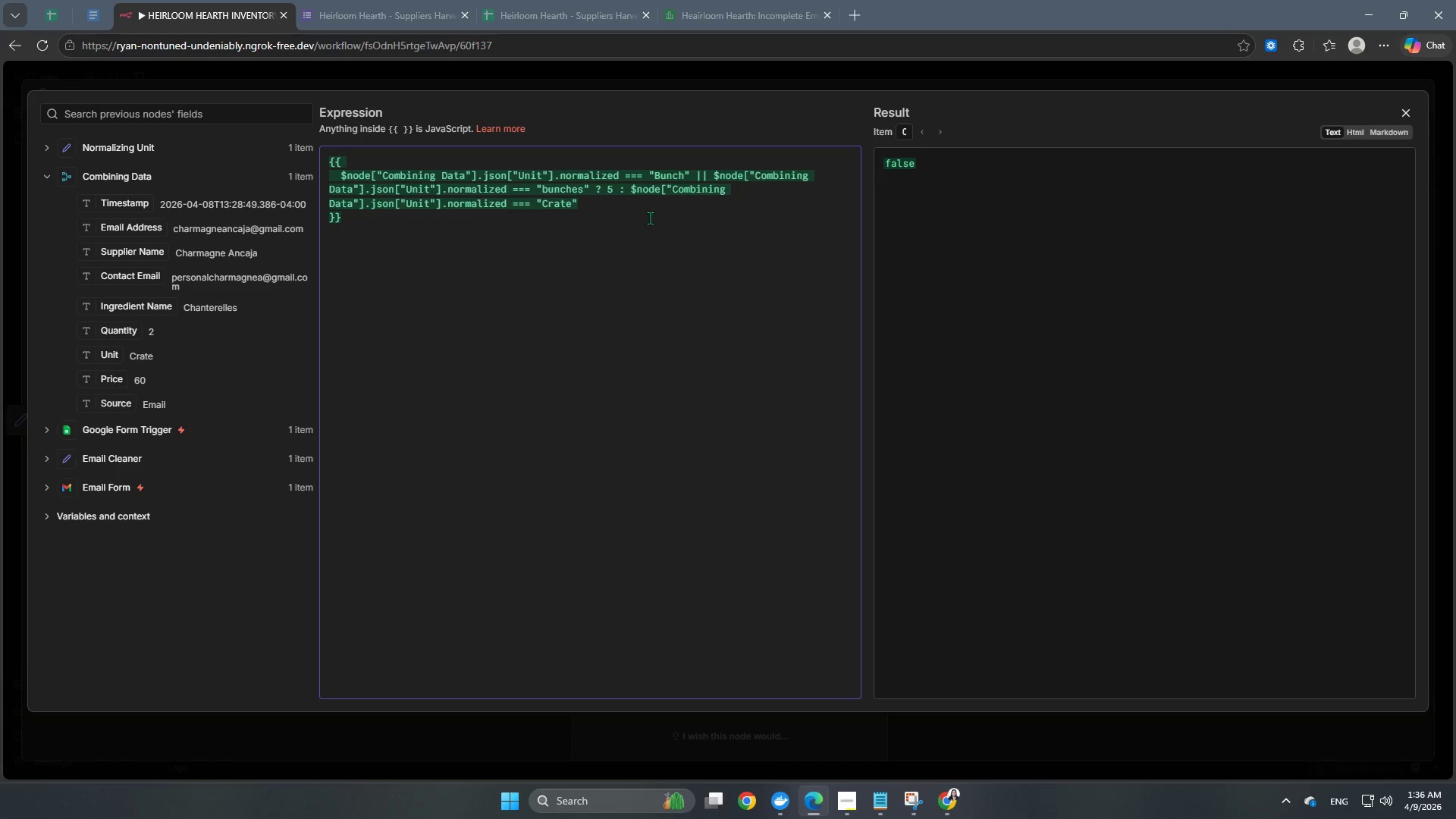 
left_click([637, 206])
 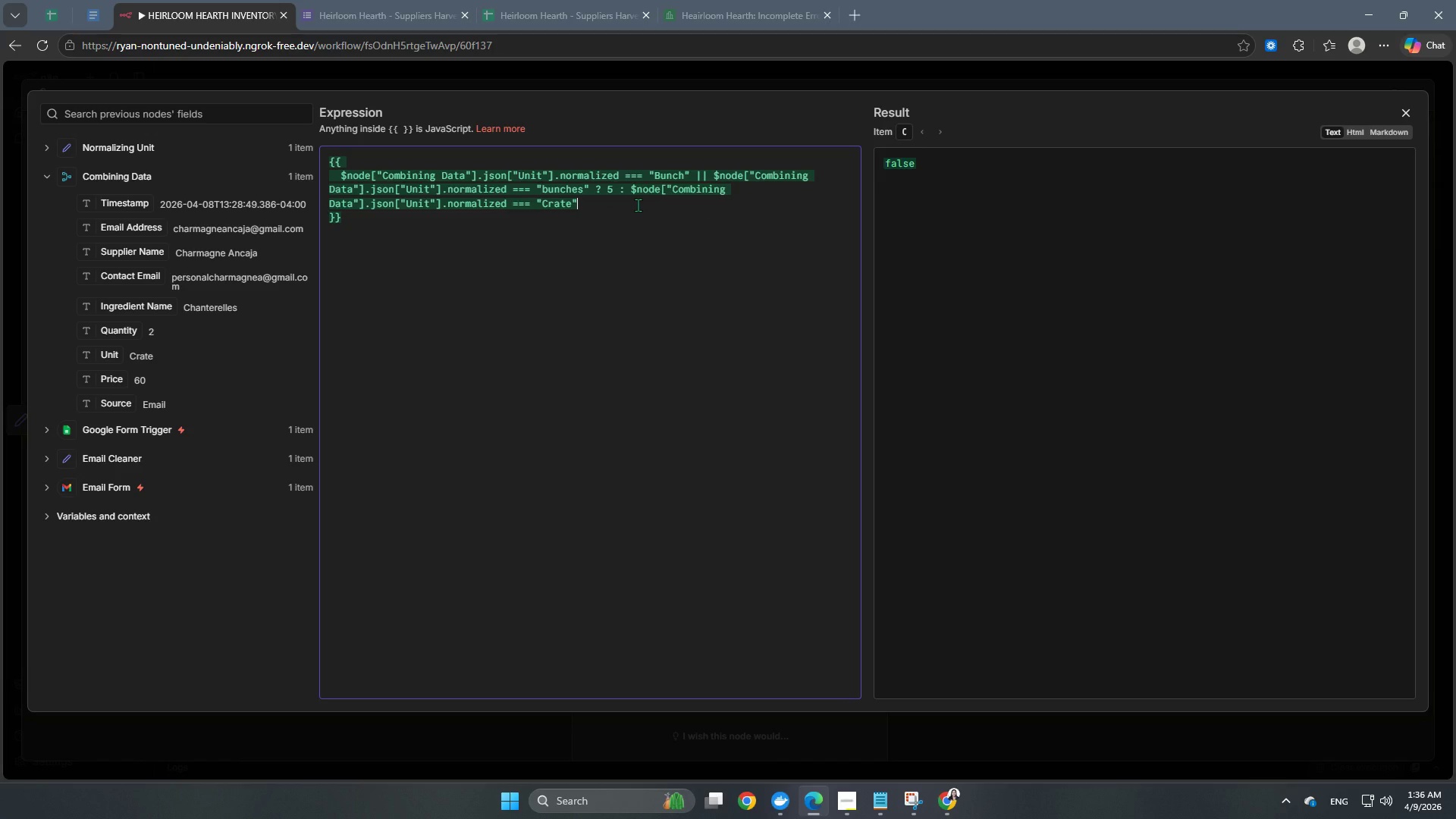 
key(Space)
 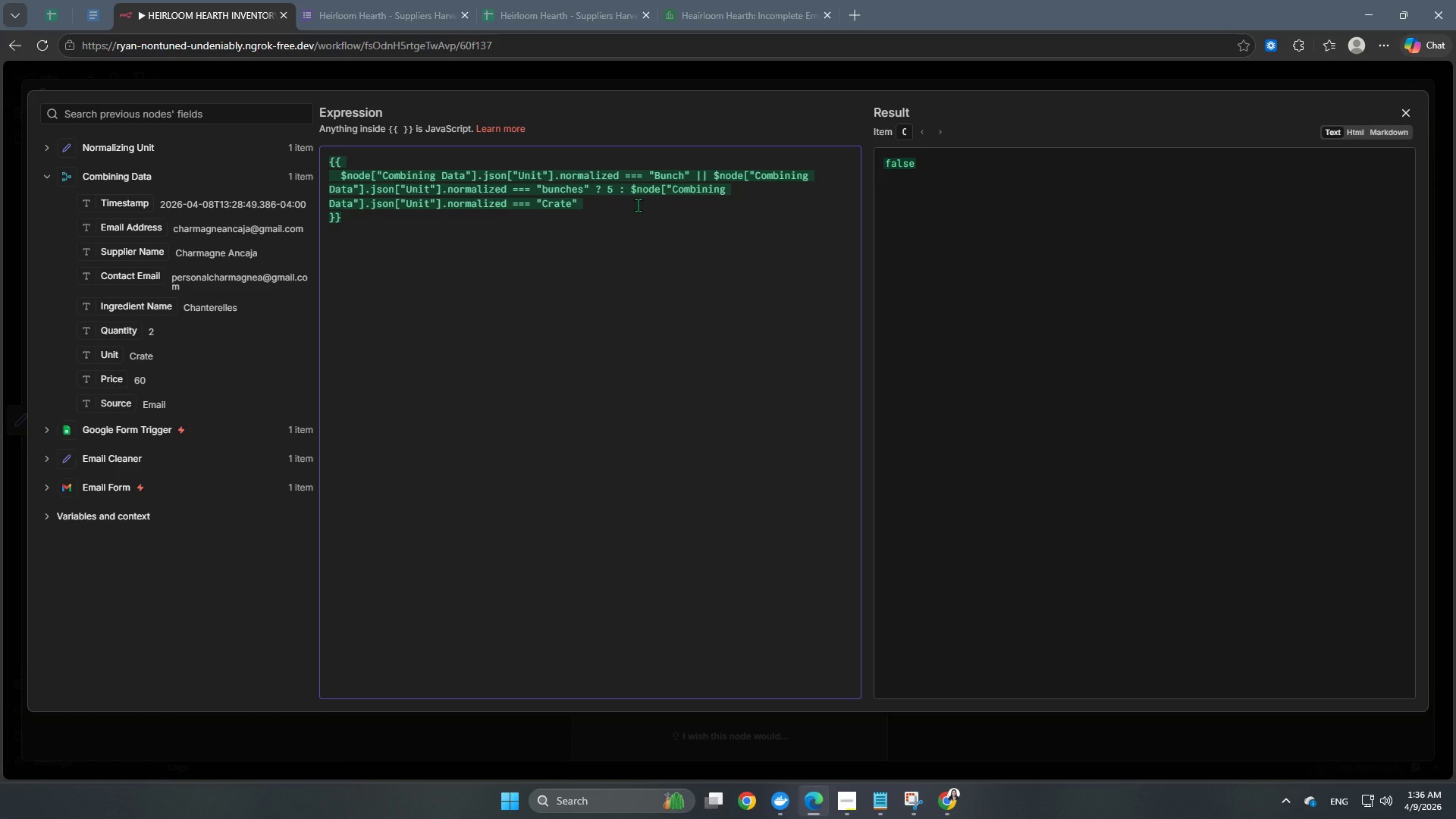 
key(Shift+BracketLeft)
 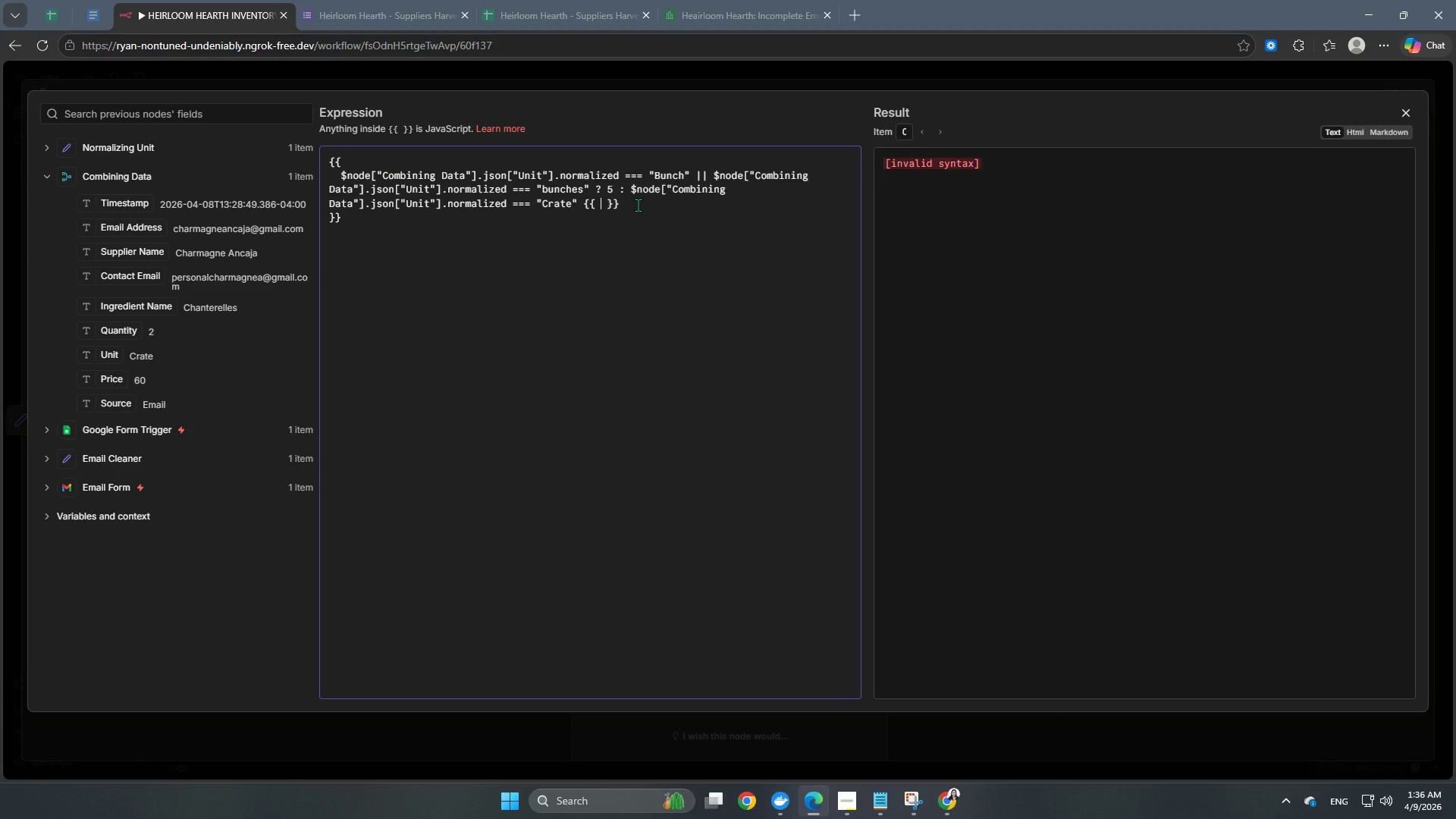 
key(Shift+BracketLeft)
 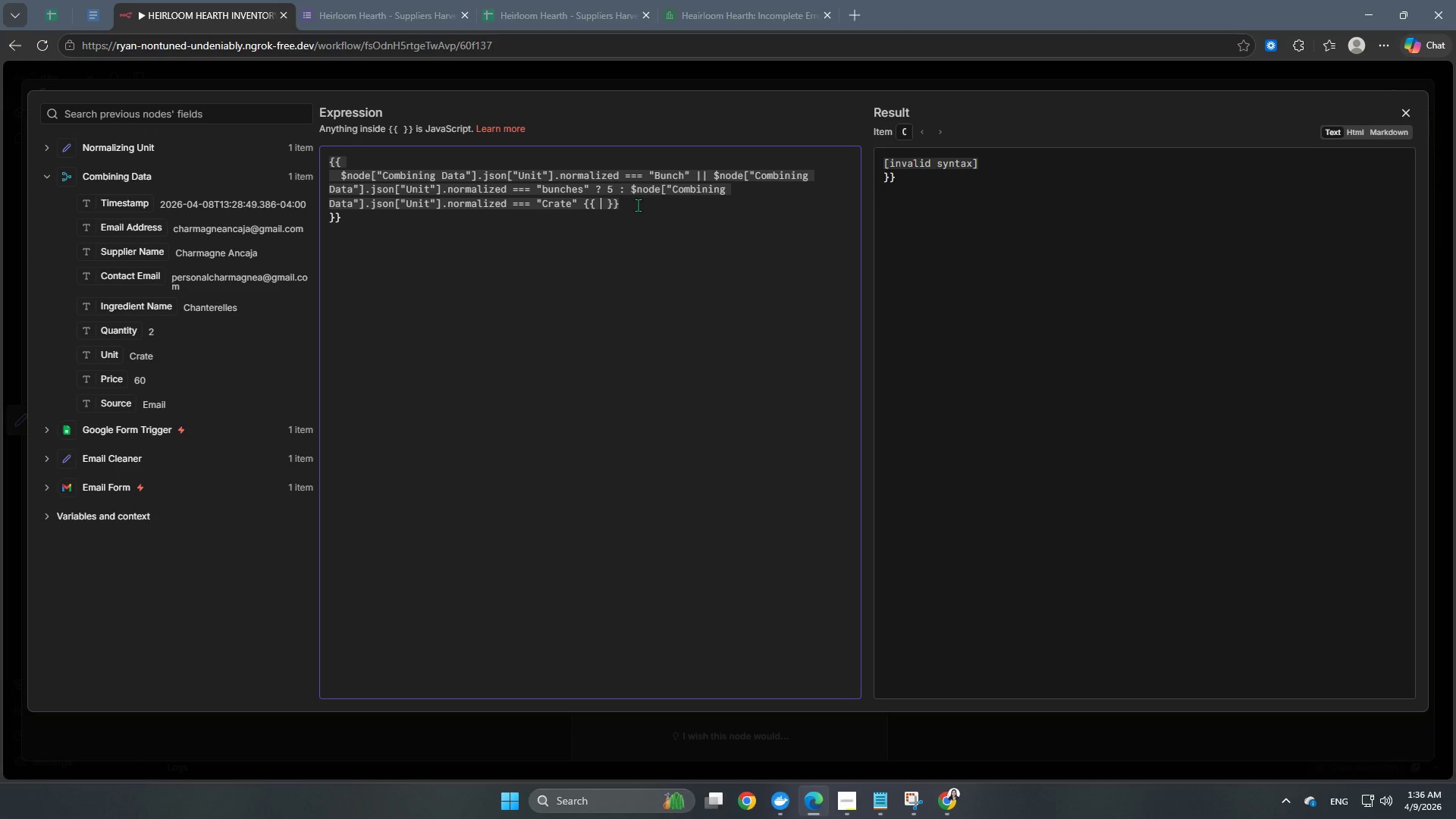 
key(ArrowRight)
 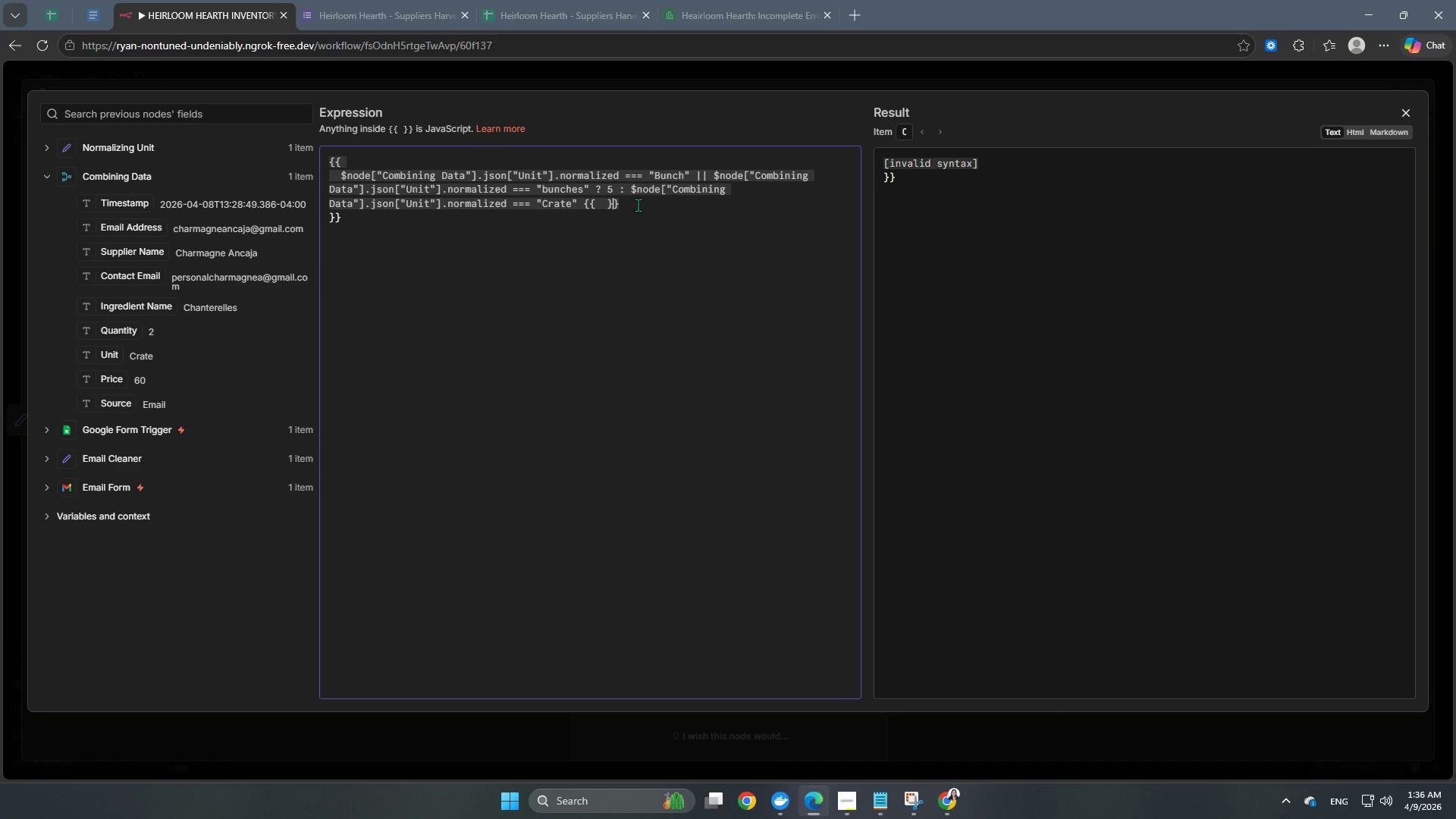 
key(ArrowRight)
 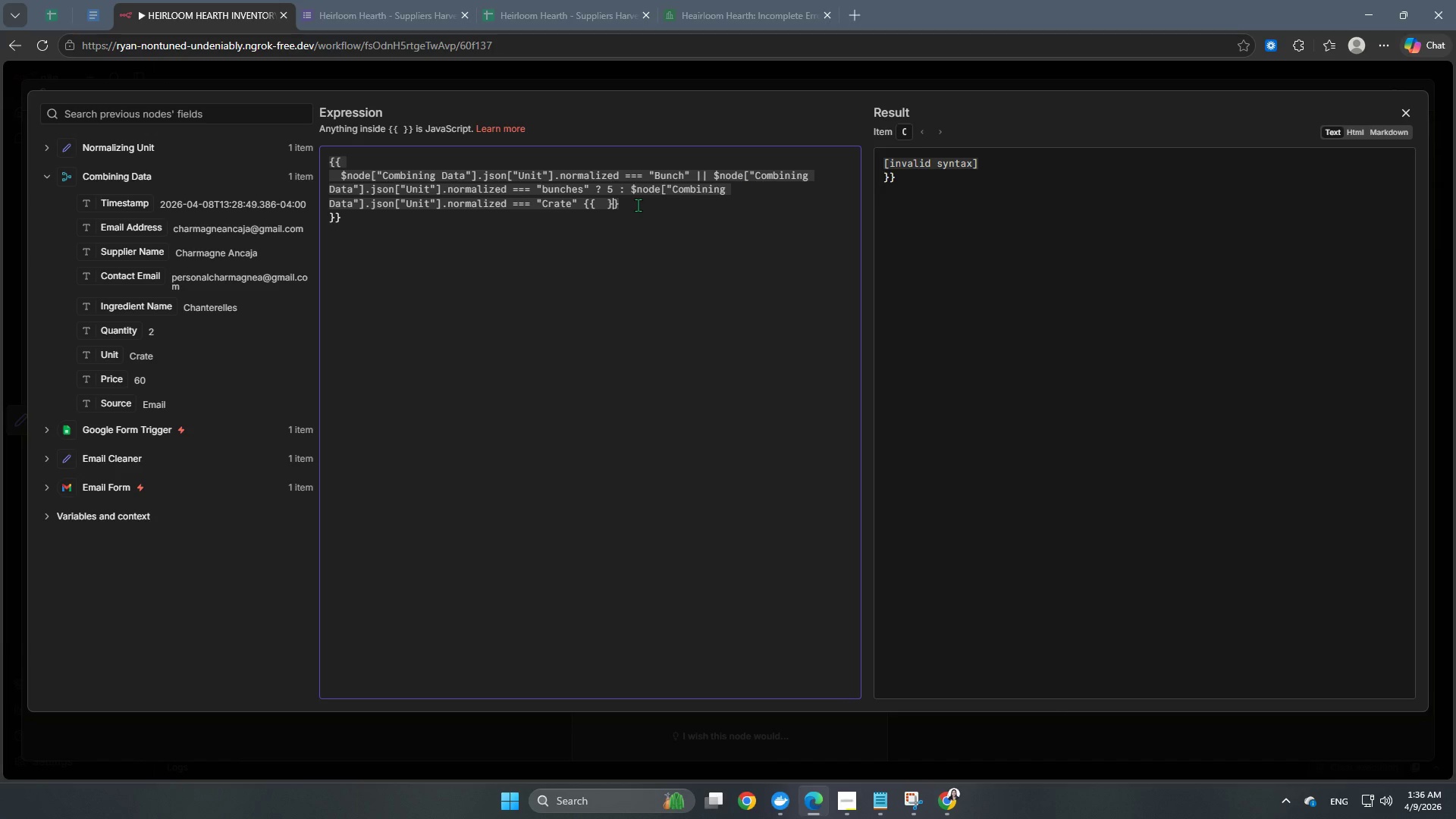 
key(ArrowRight)
 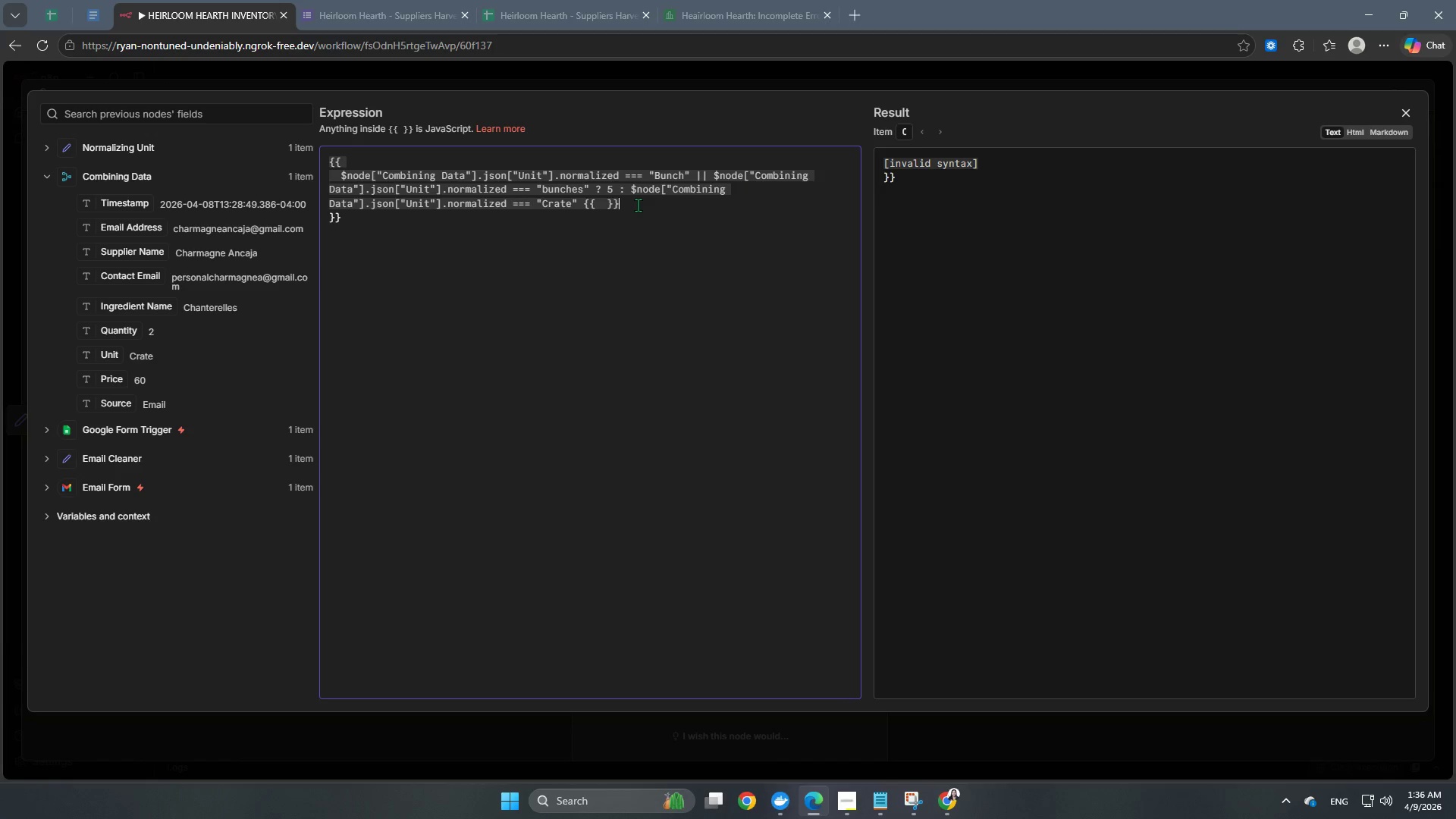 
key(Backspace)
 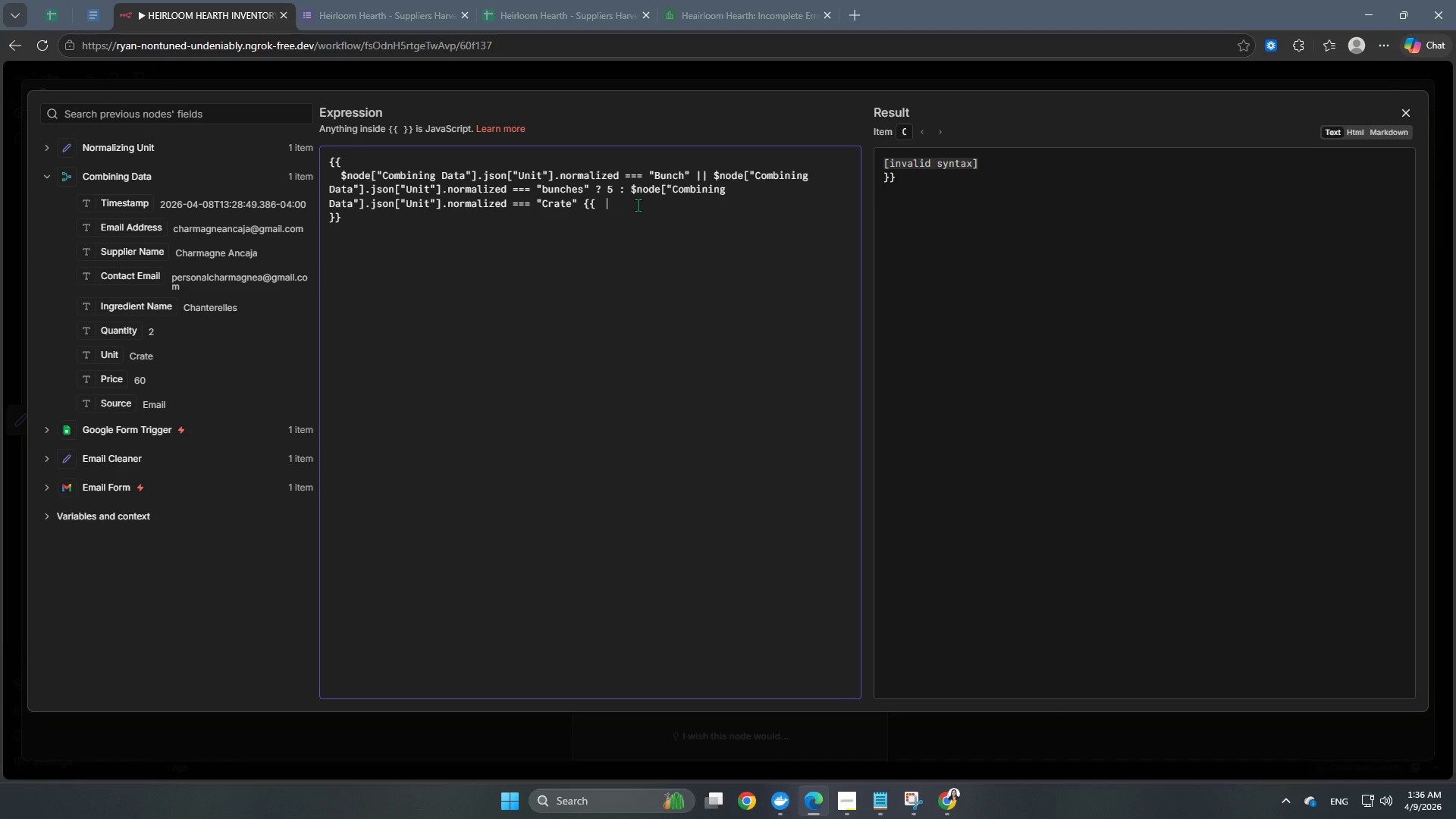 
key(Backspace)
 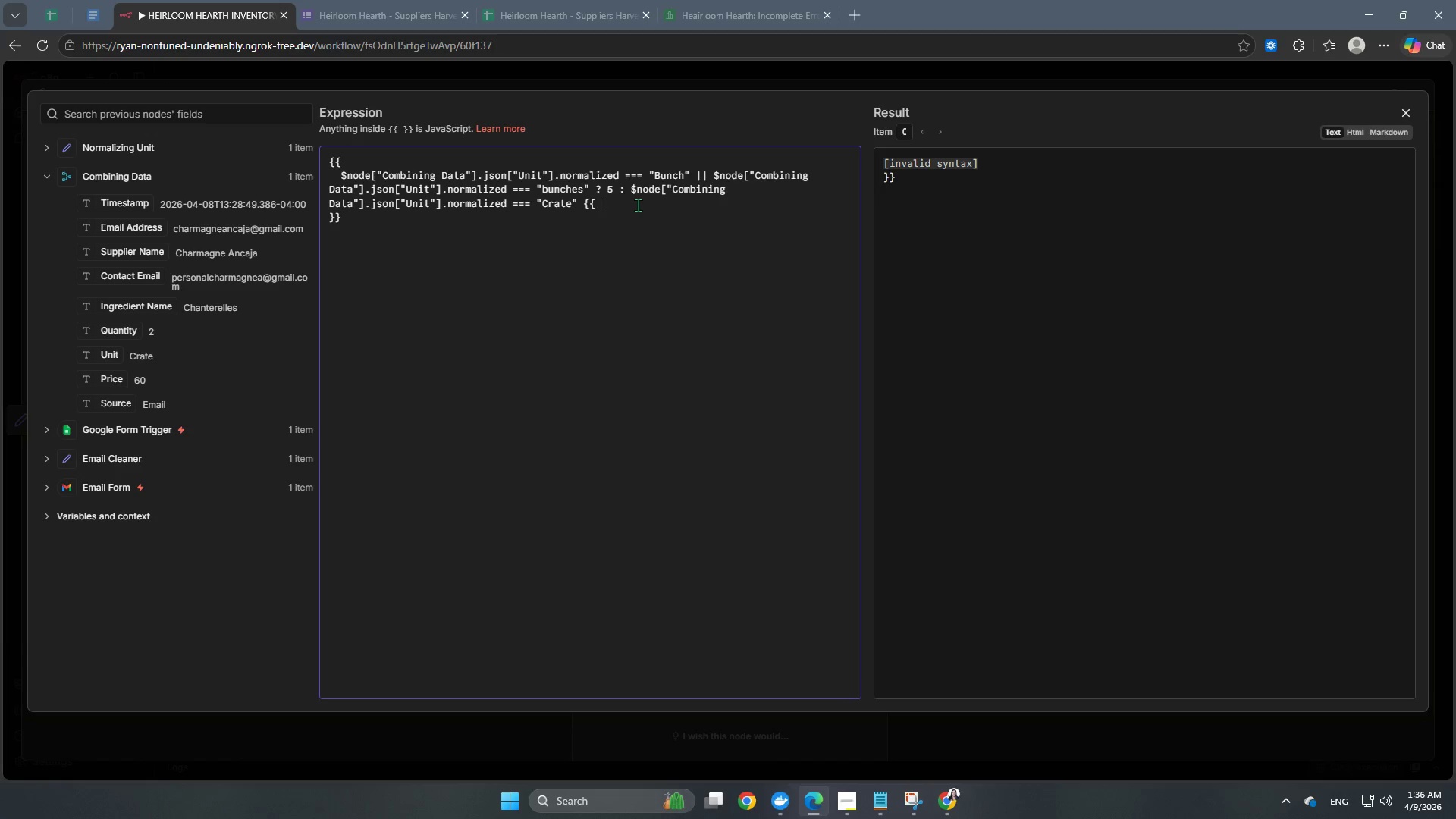 
key(Backspace)
 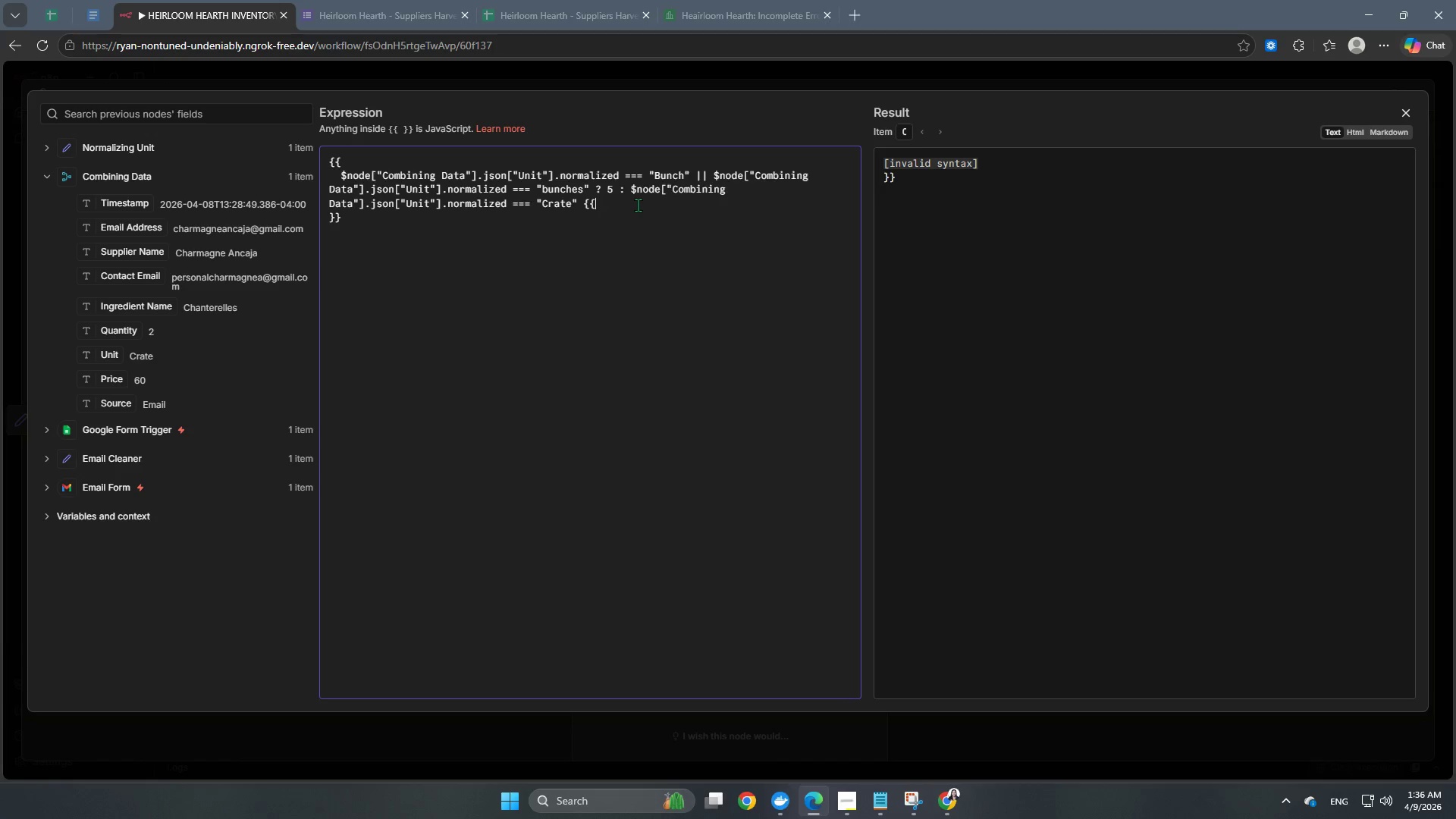 
key(Backspace)
 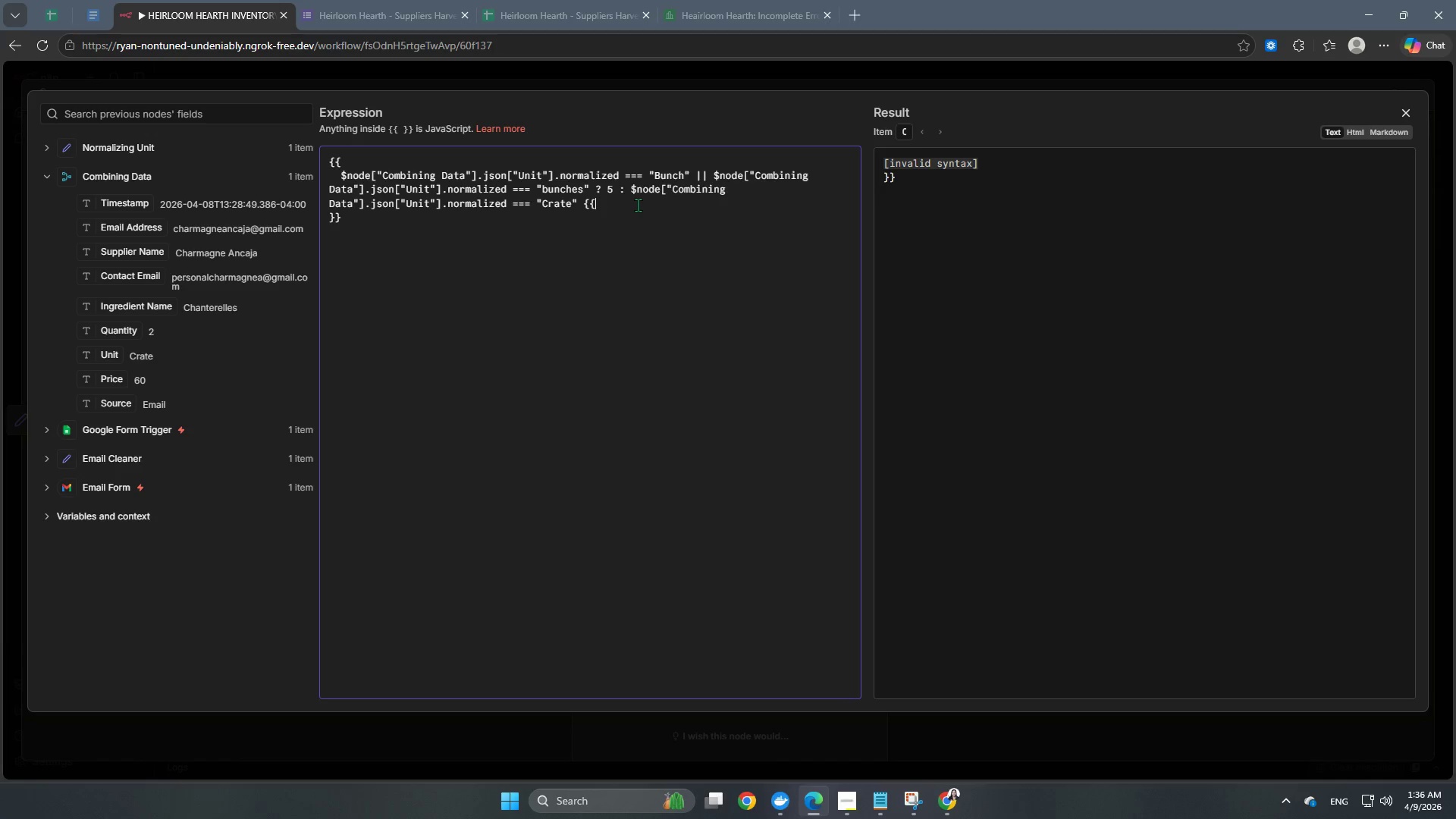 
key(Backspace)
 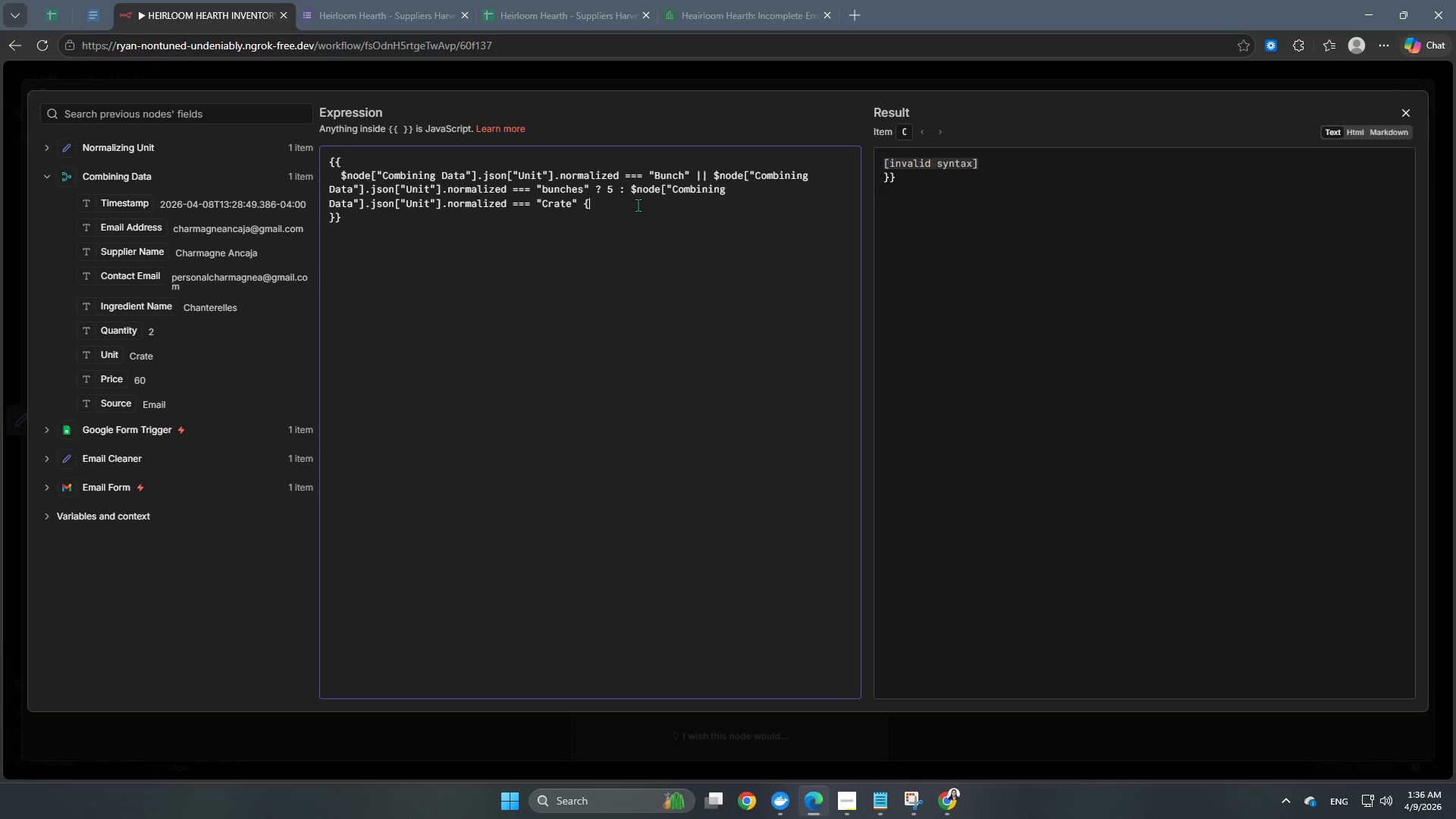 
key(Backspace)
 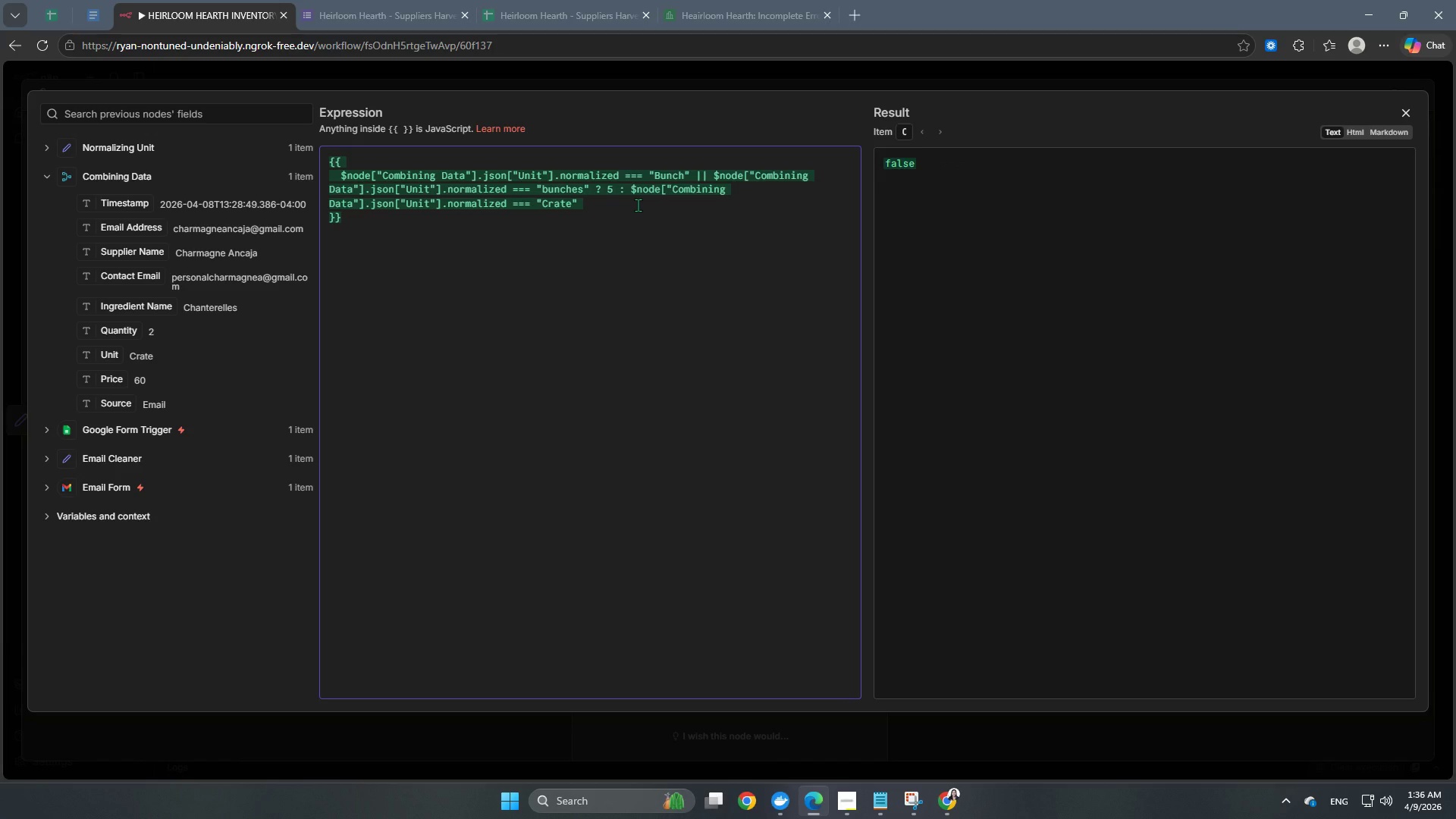 
key(Shift+Backslash)
 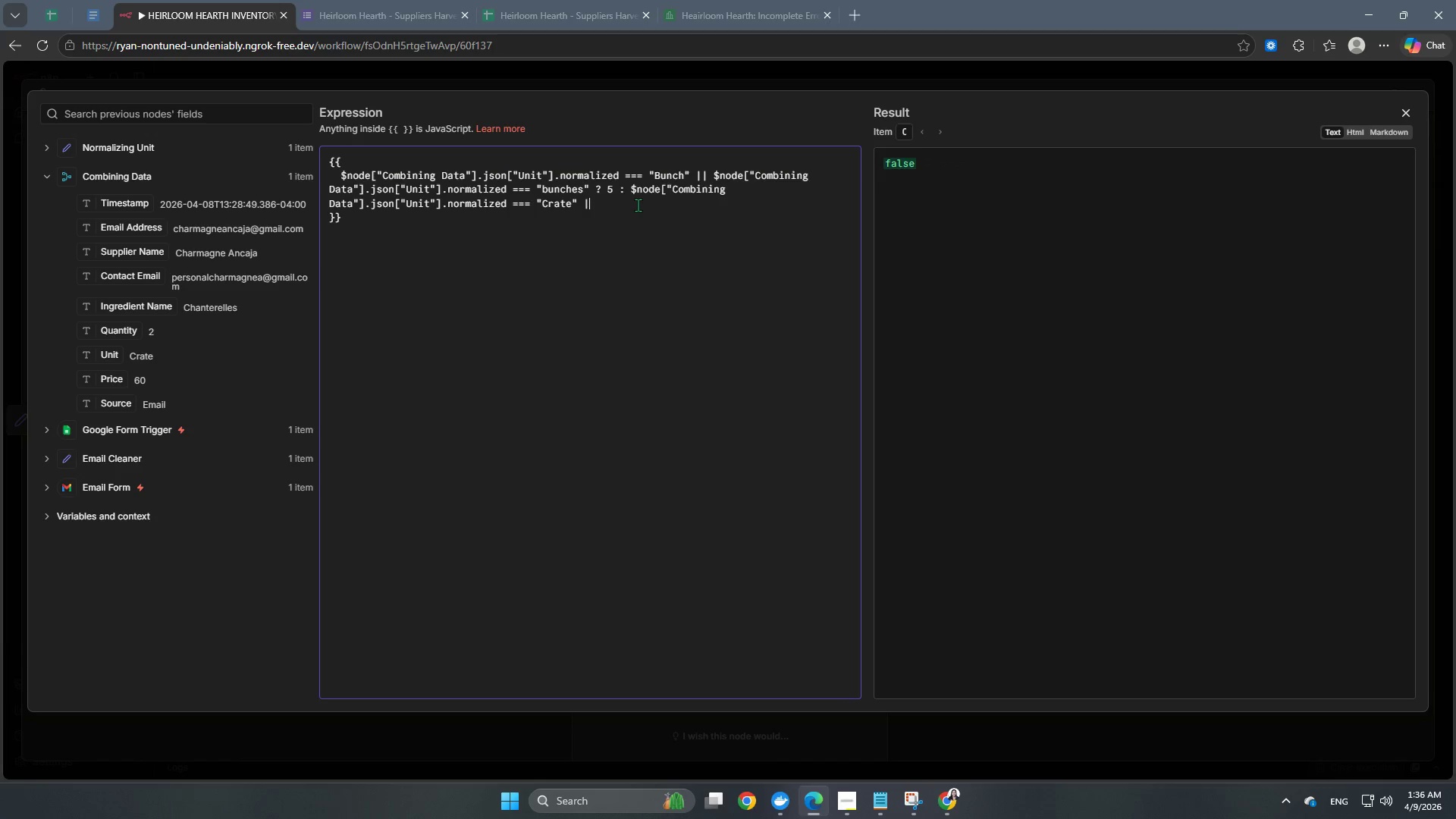 
key(Shift+Backslash)
 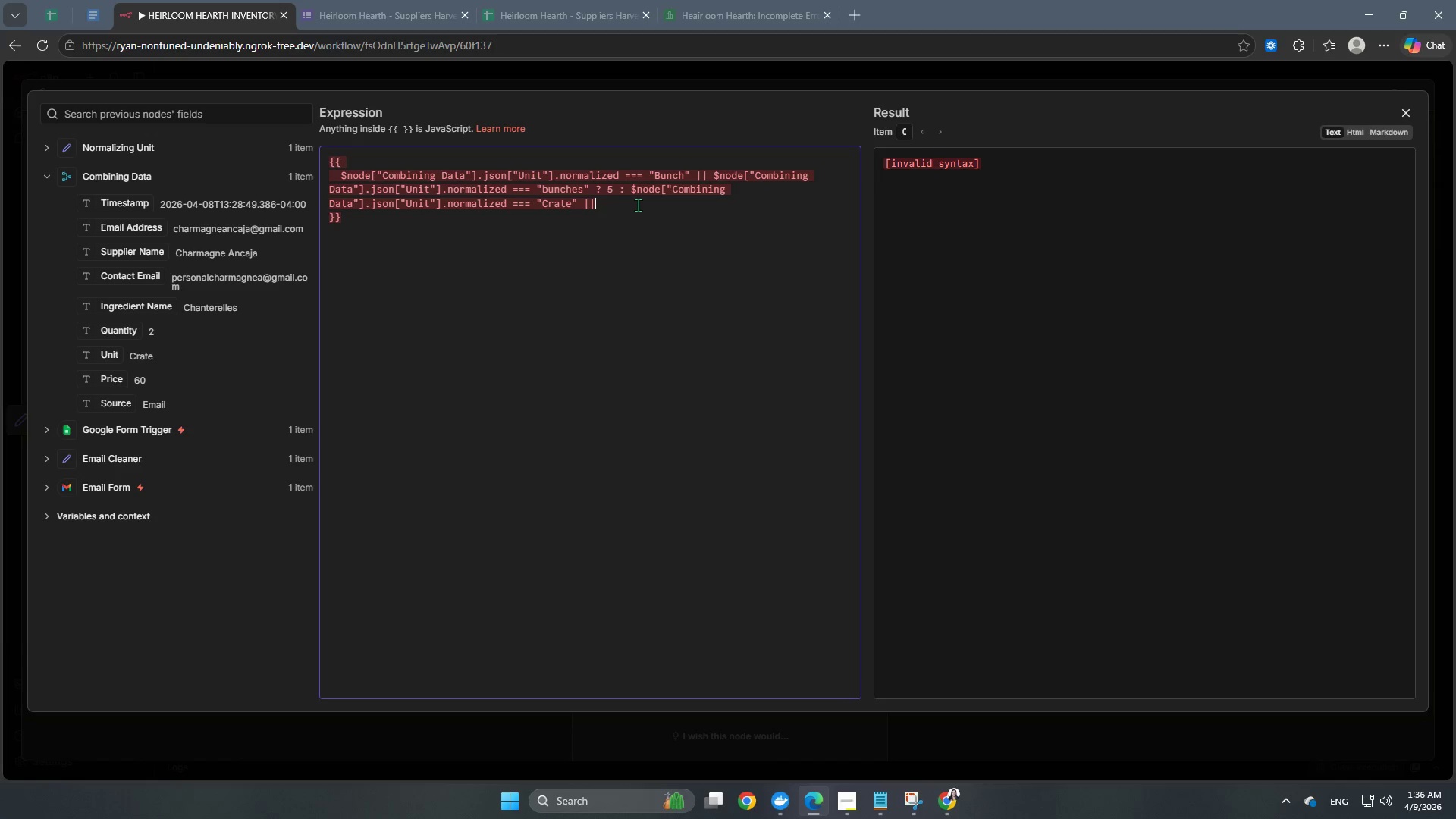 
key(Space)
 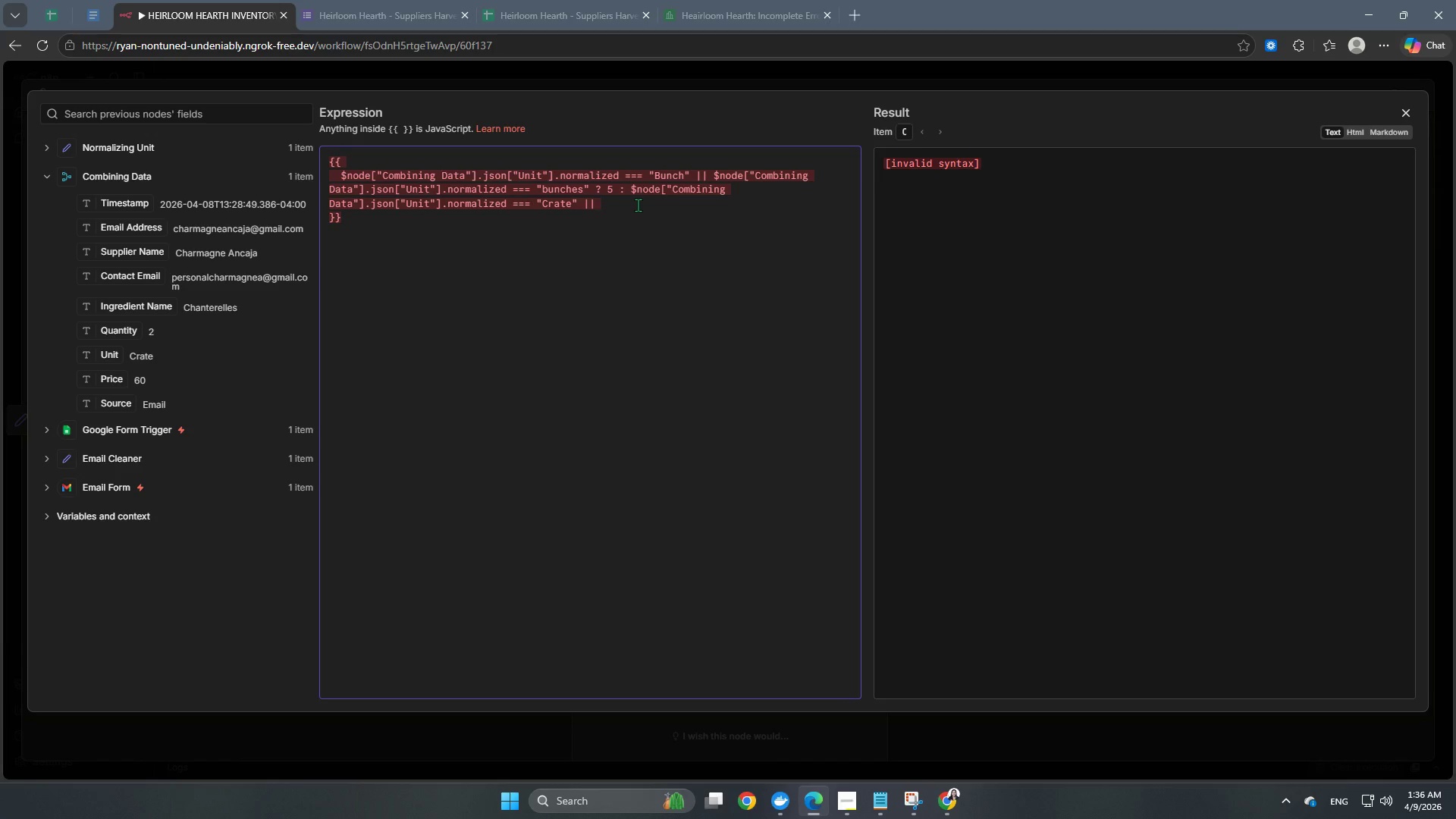 
key(Control+V)
 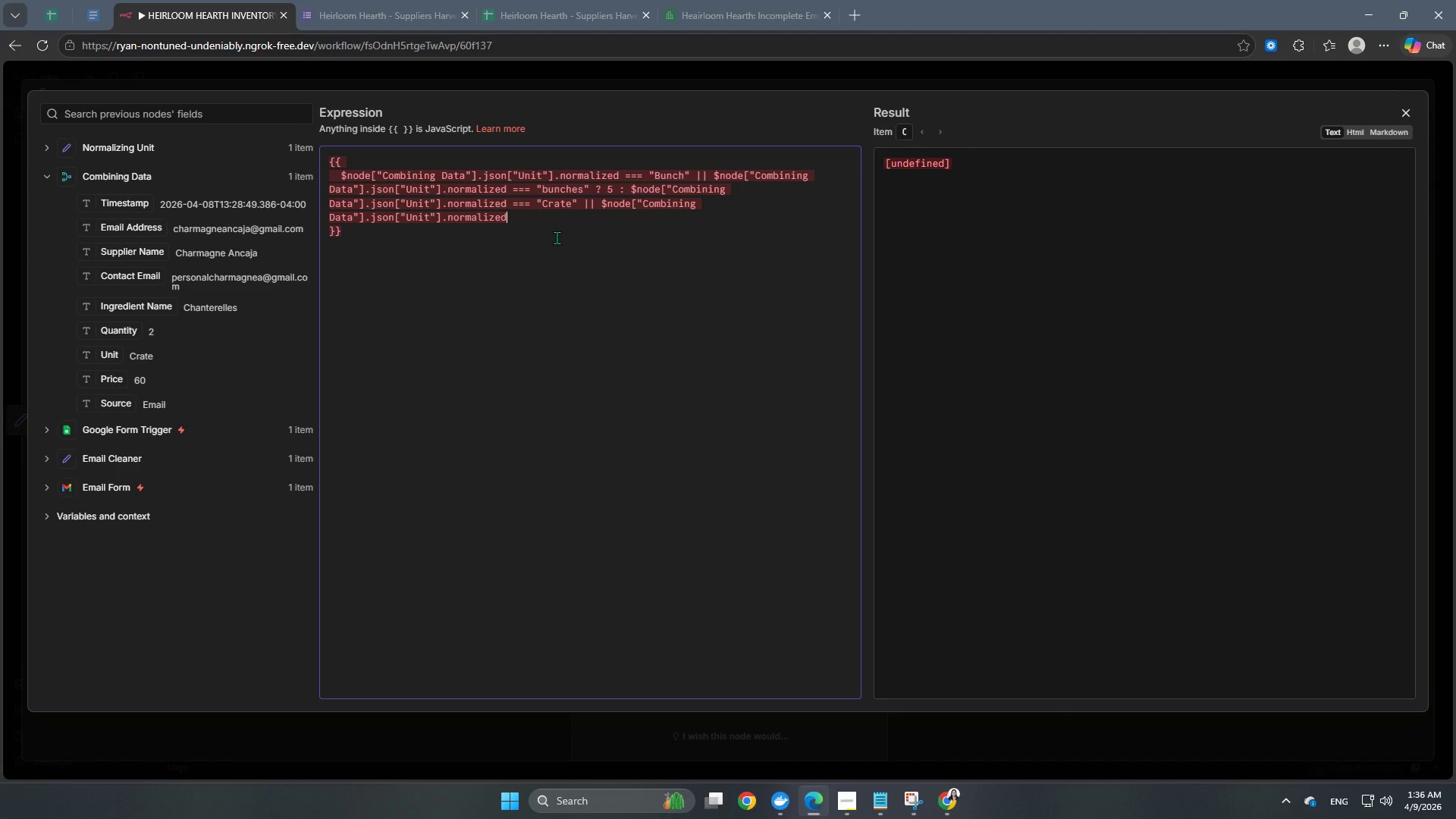 
type( === "crates)
 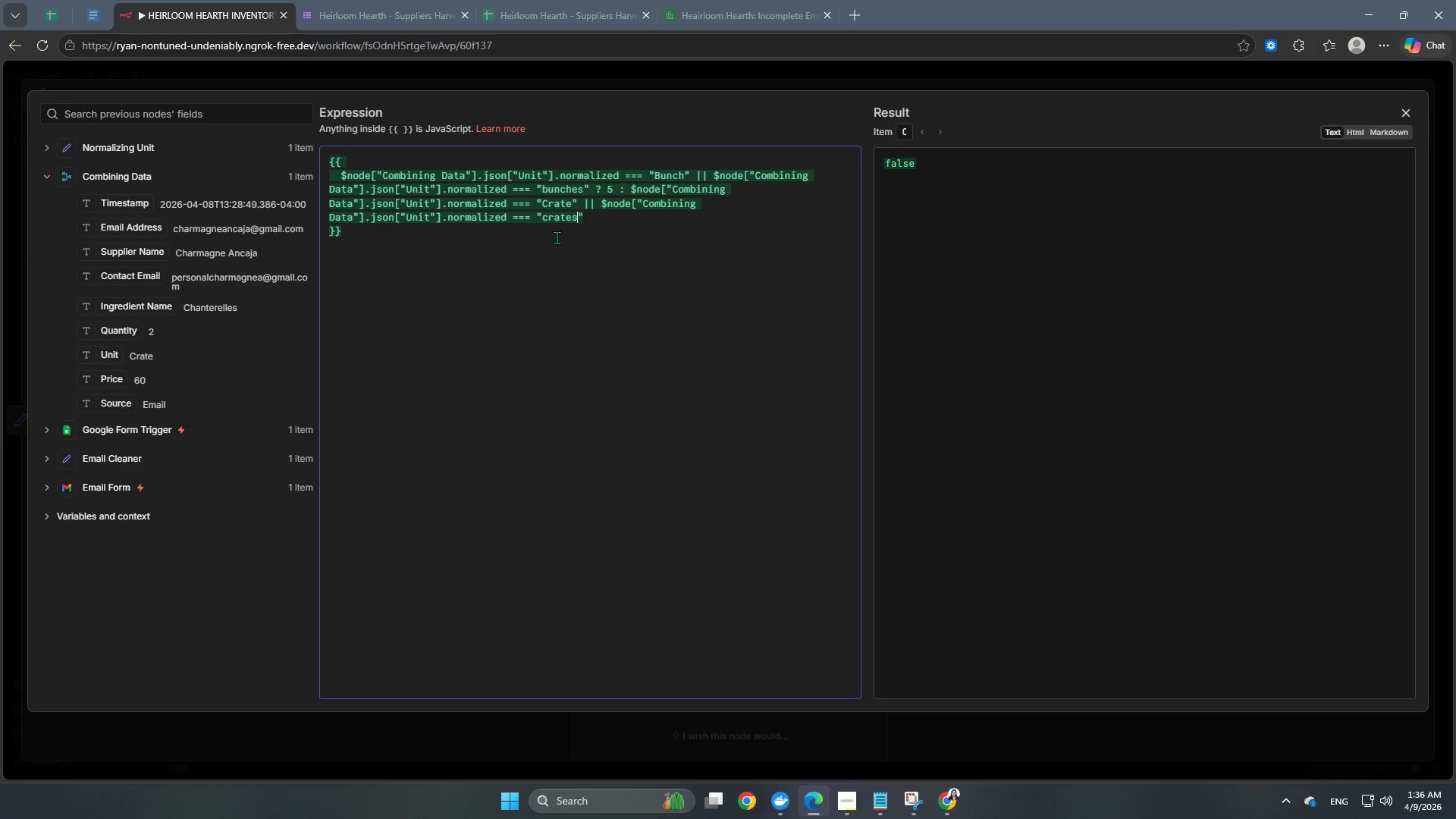 
key(ArrowRight)
 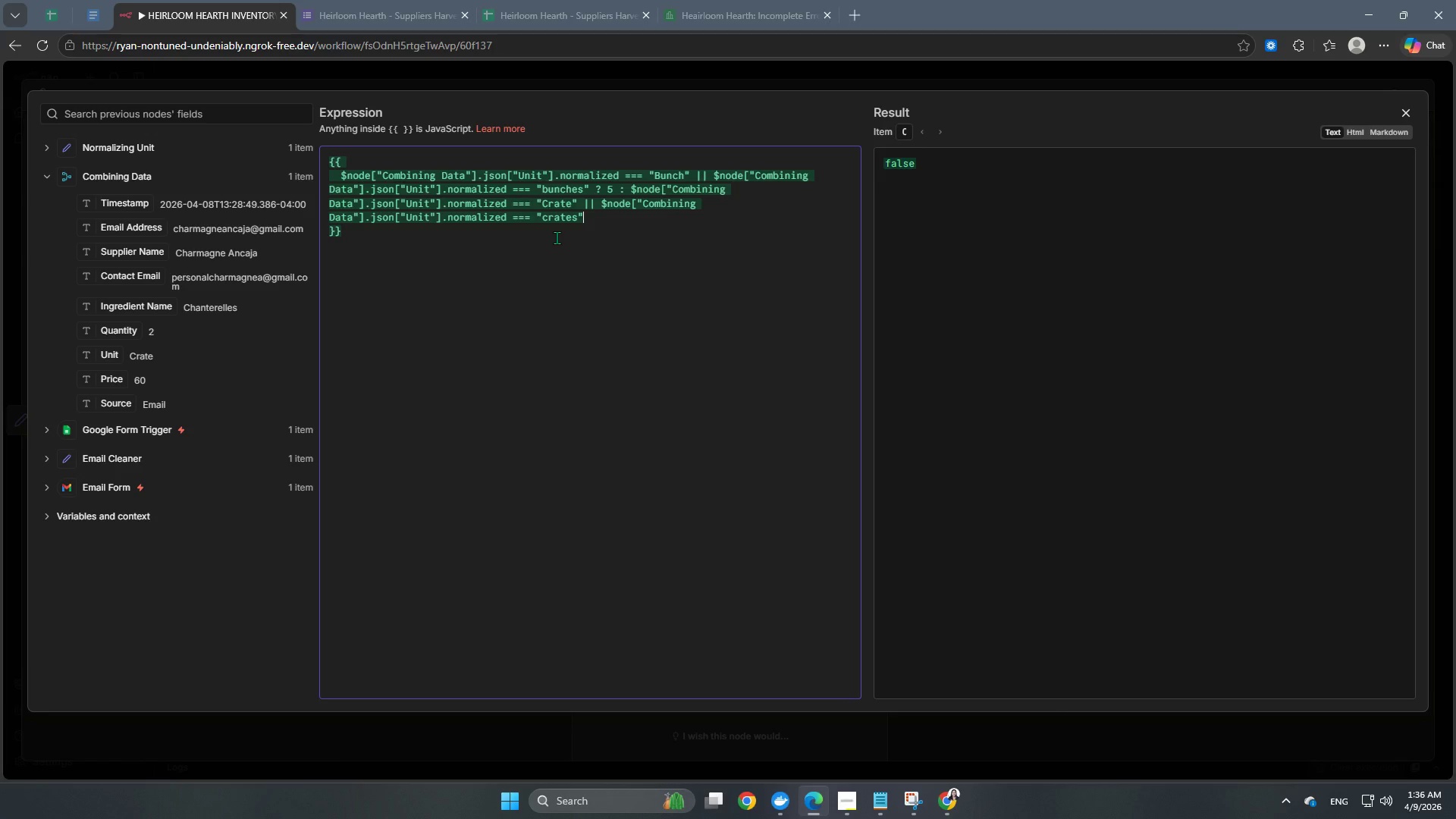 
key(Space)
 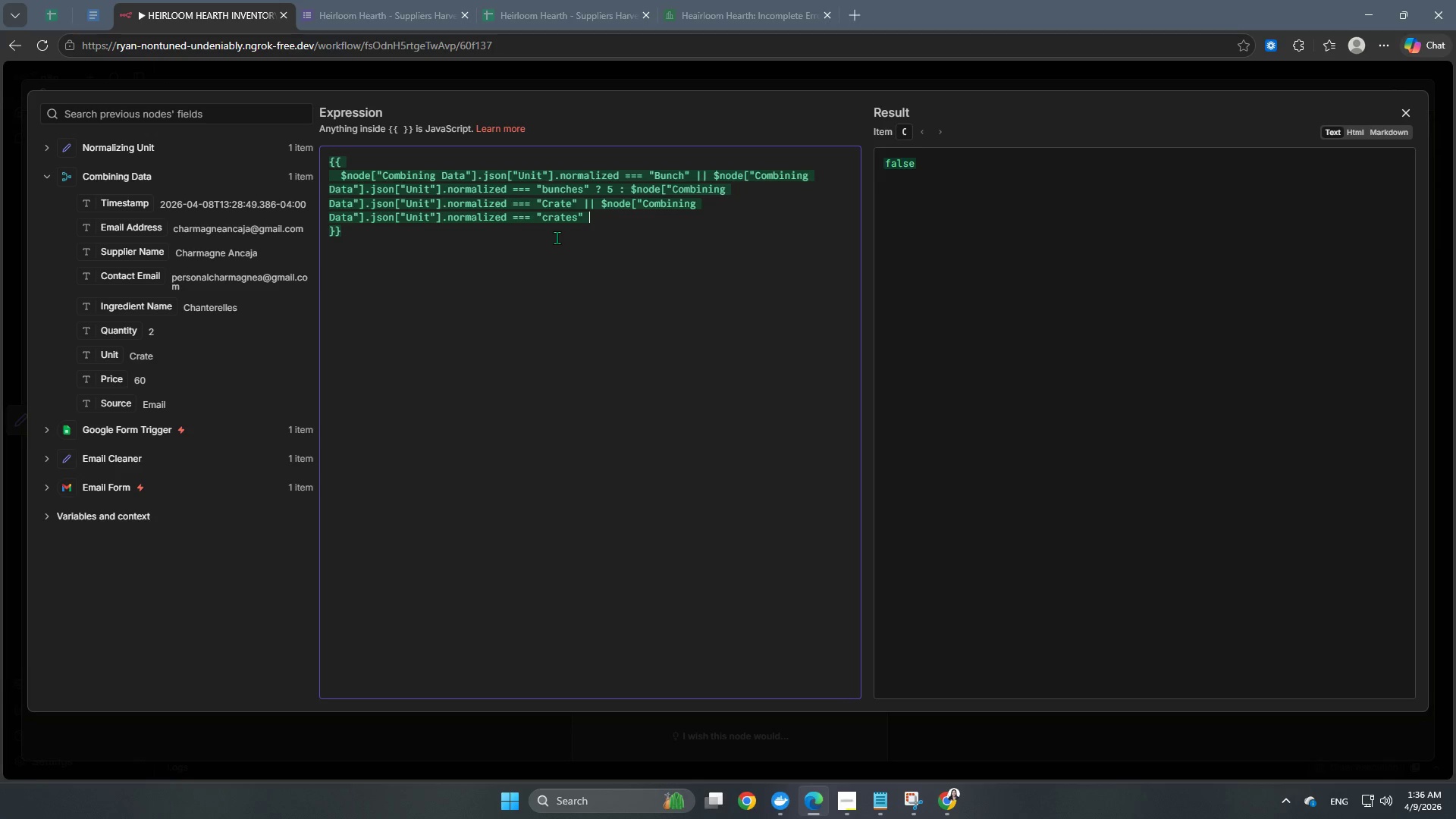 
key(Shift+ShiftRight)
 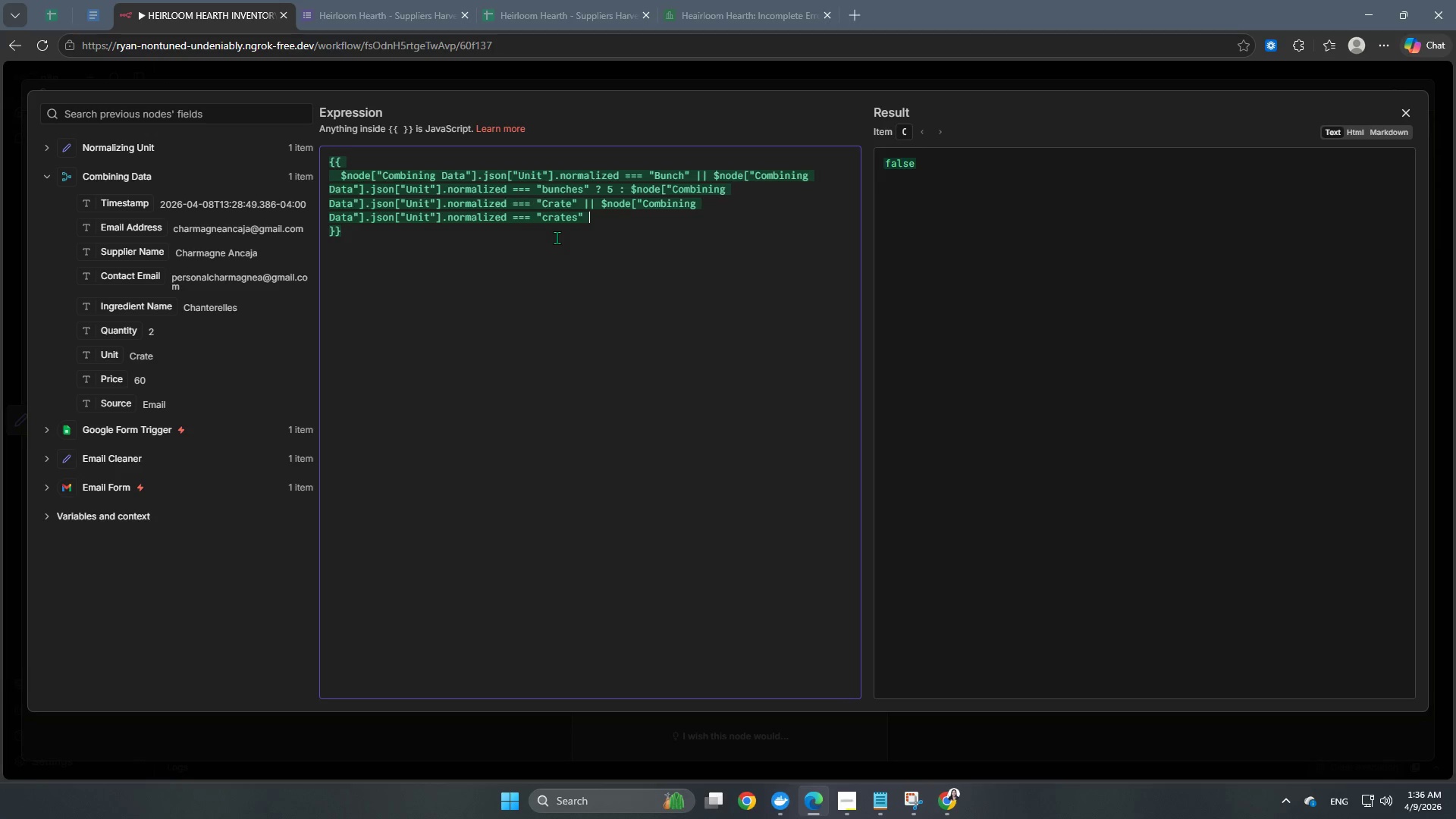 
key(Shift+Slash)
 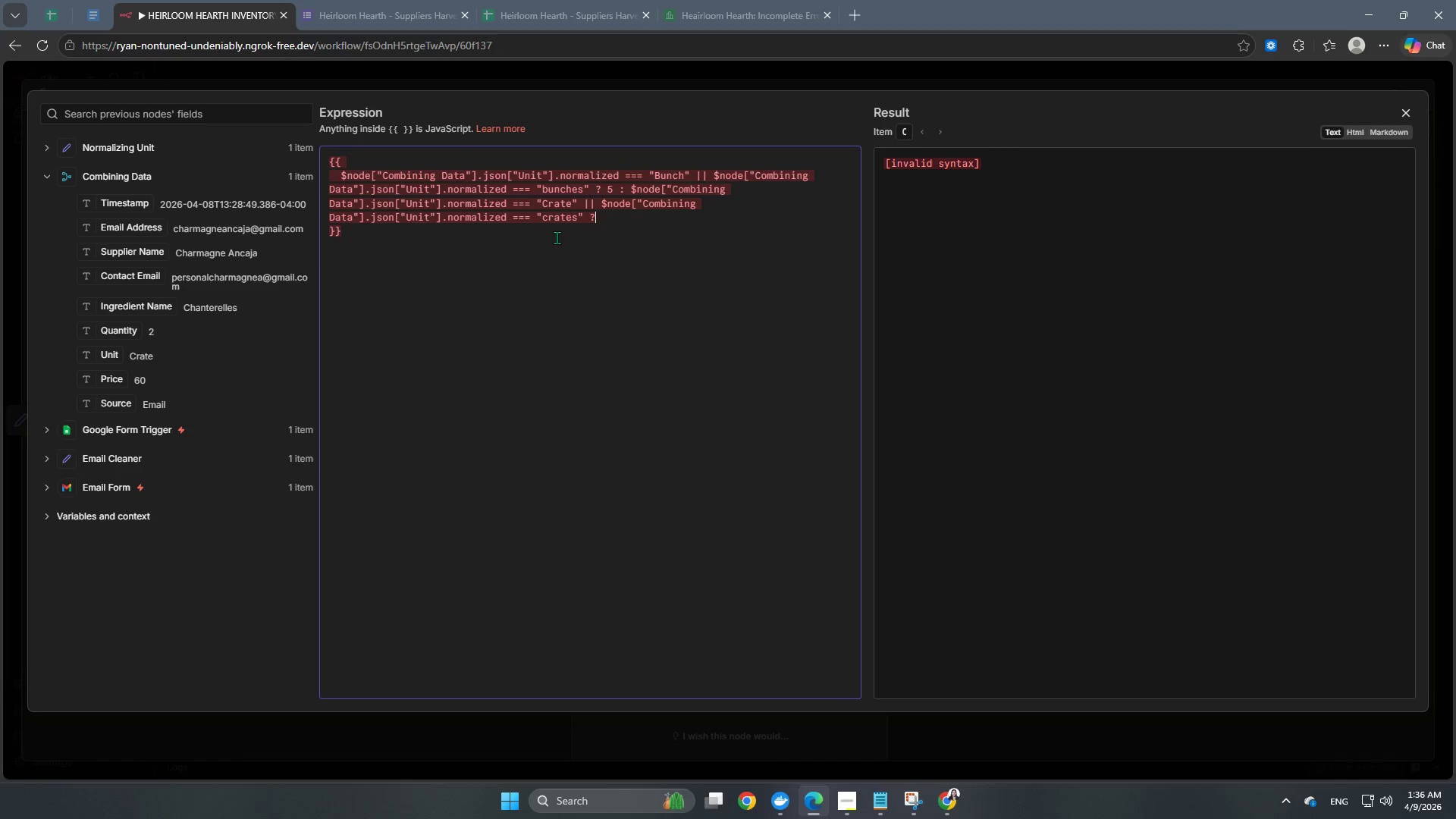 
key(Space)
 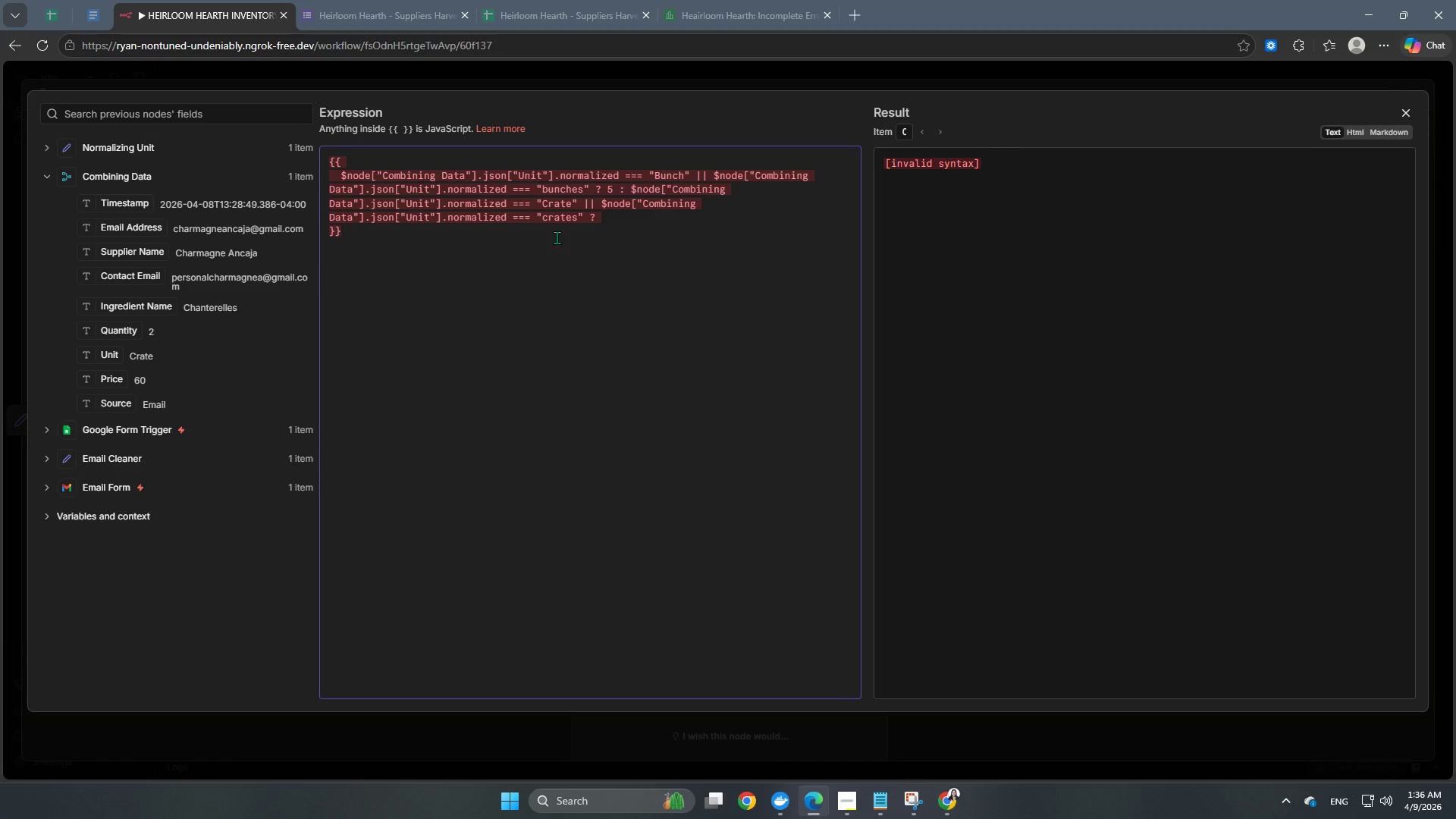 
key(Numpad2)
 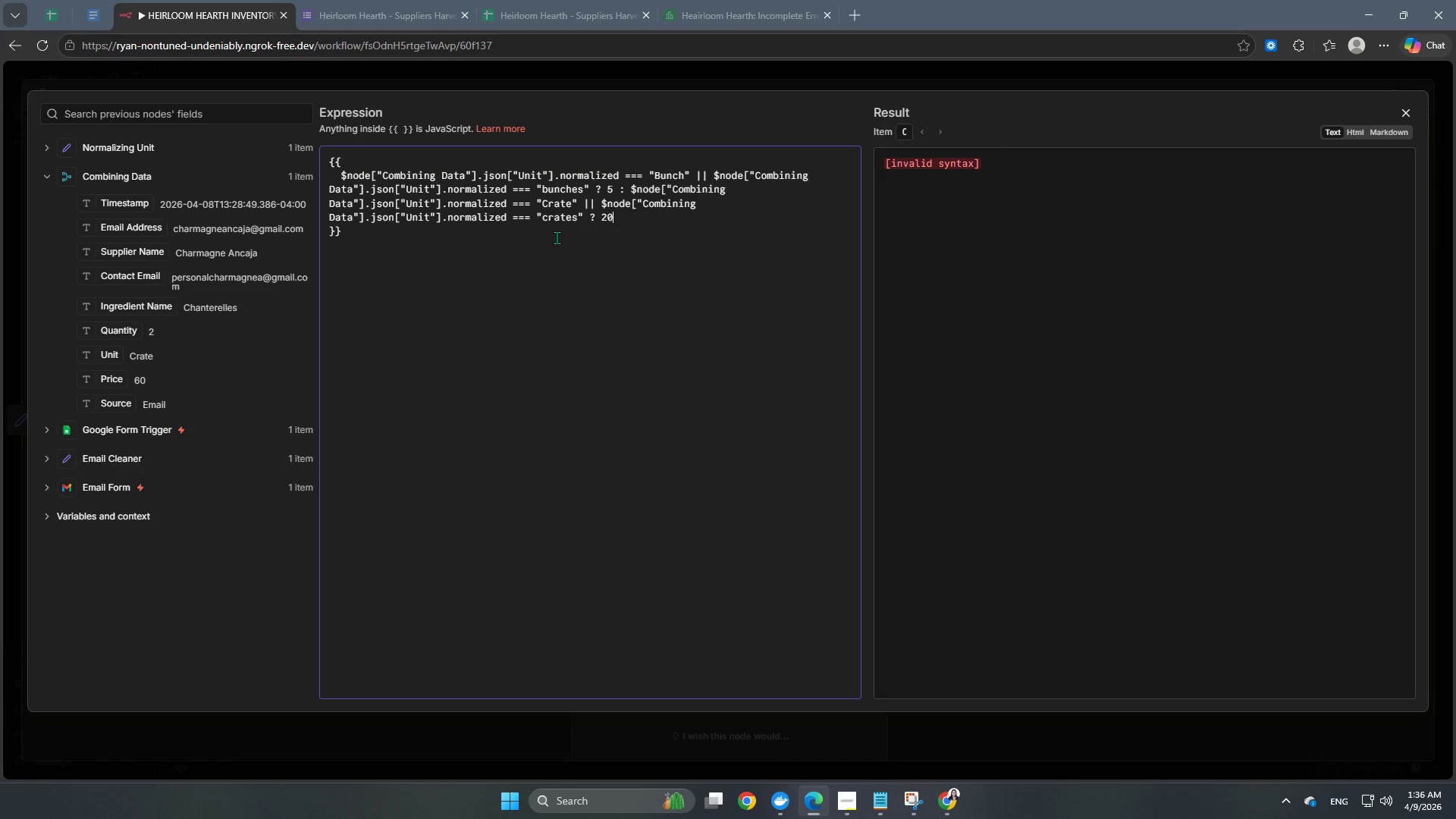 
key(Numpad0)
 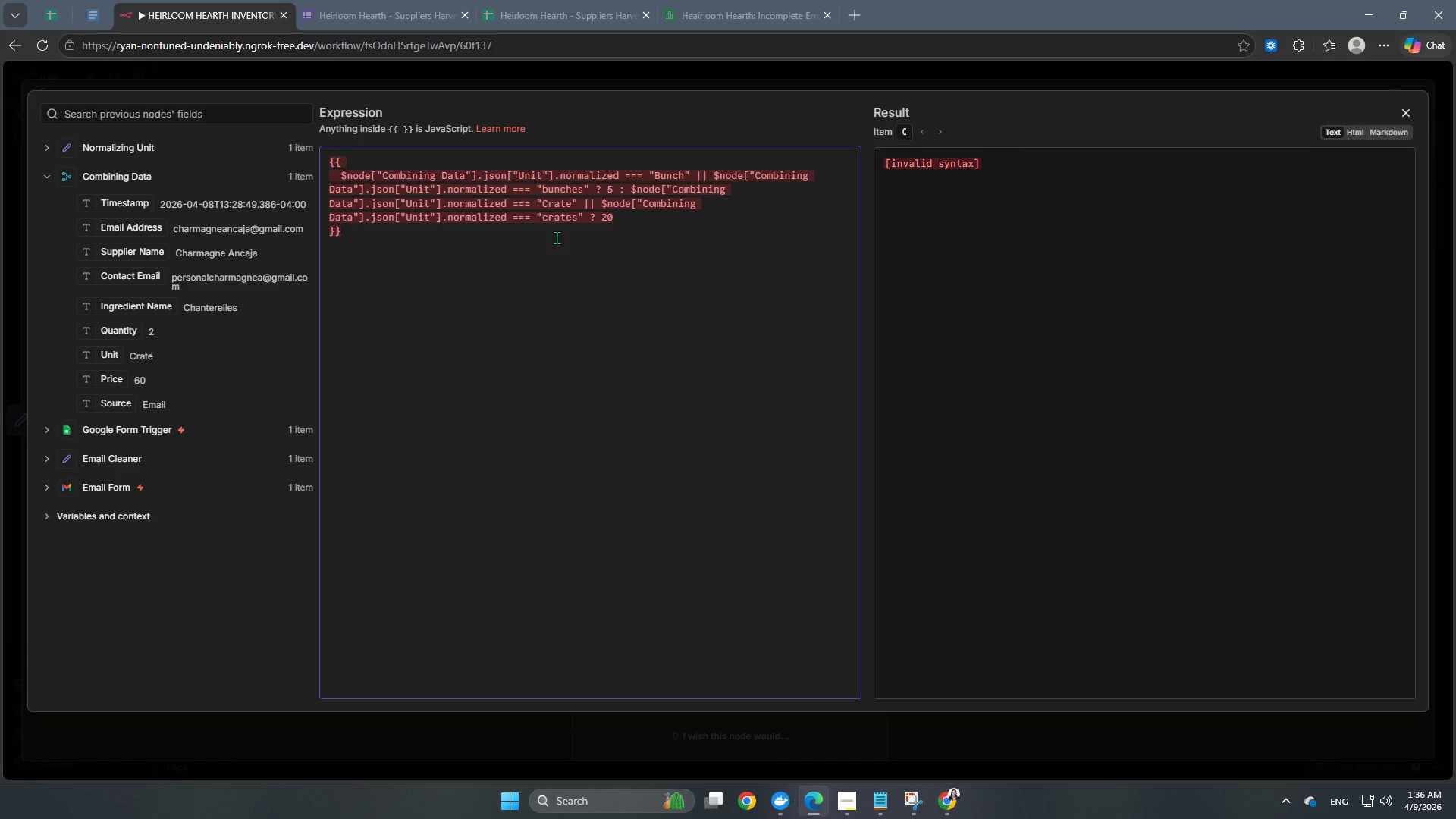 
key(Space)
 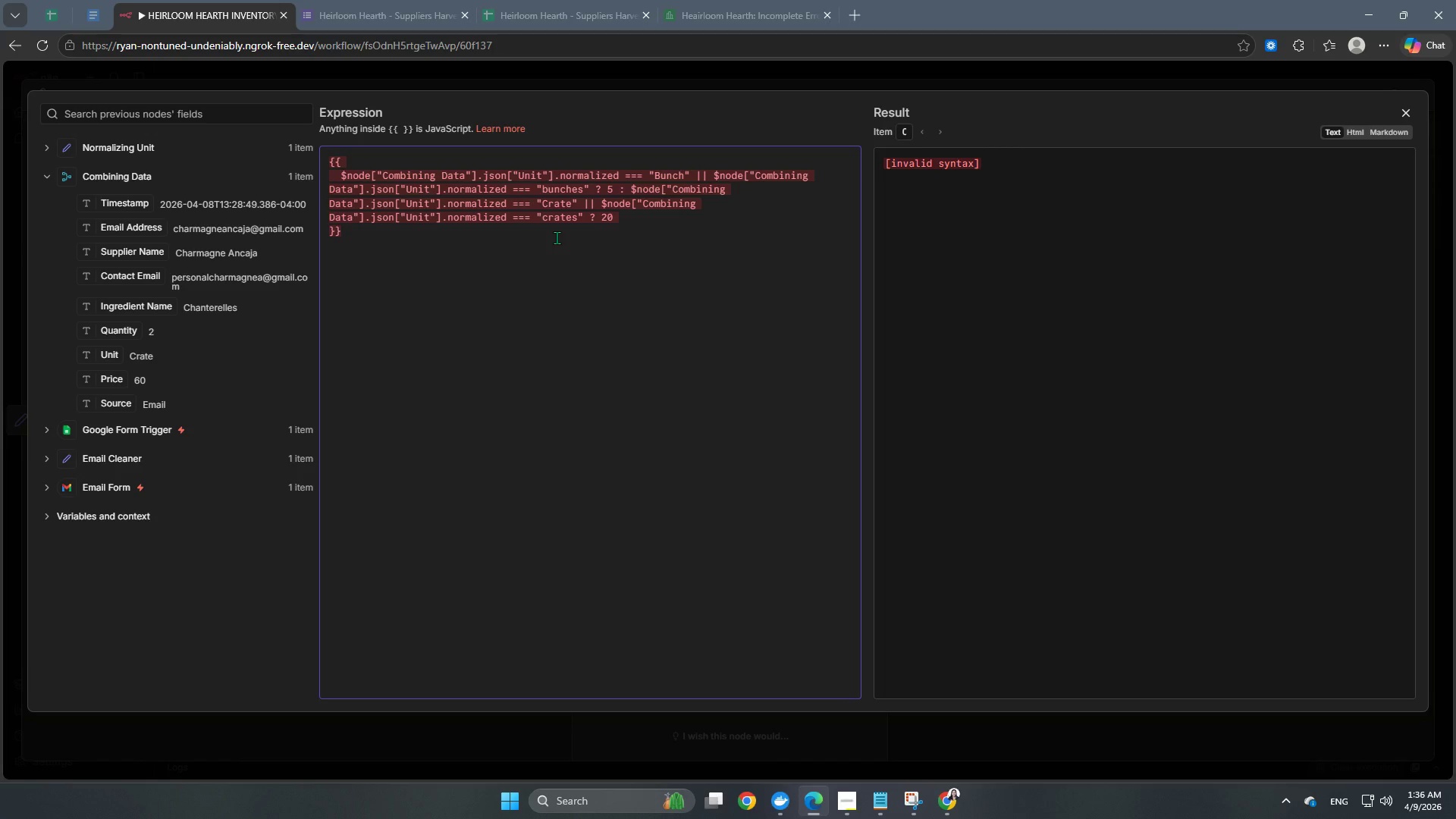 
key(Shift+Semicolon)
 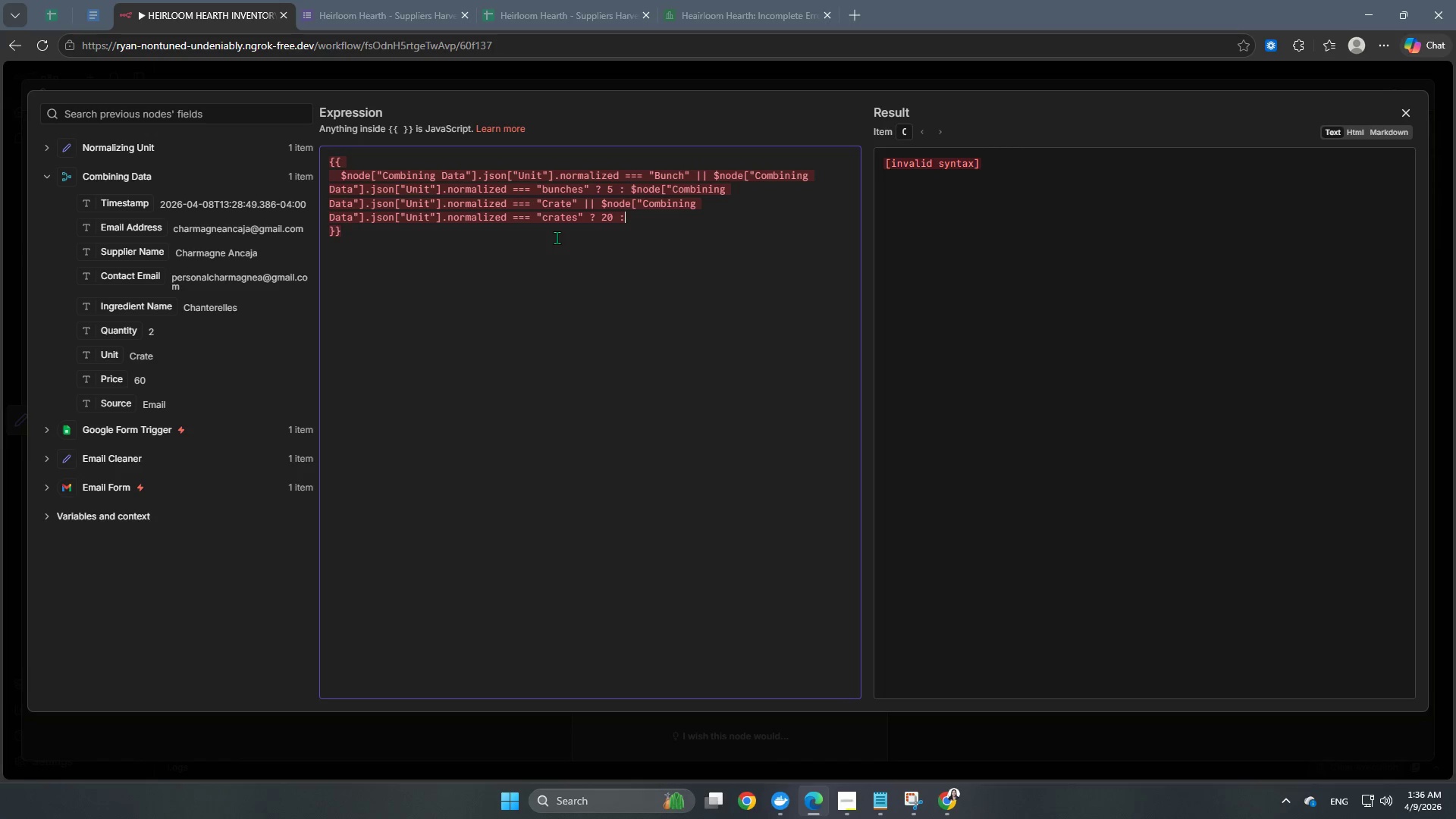 
key(Space)
 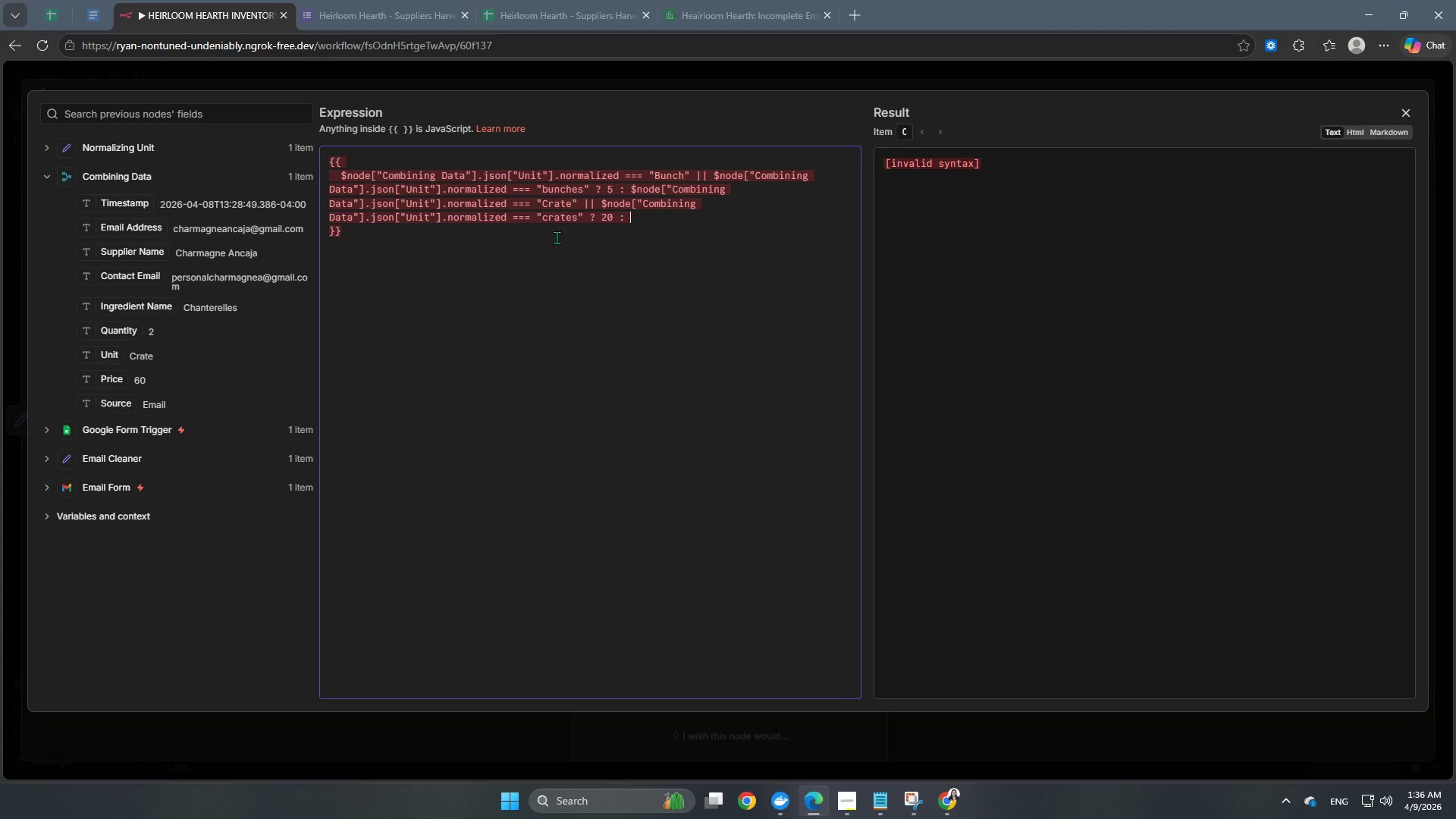 
hold_key(key=ControlLeft, duration=0.67)
 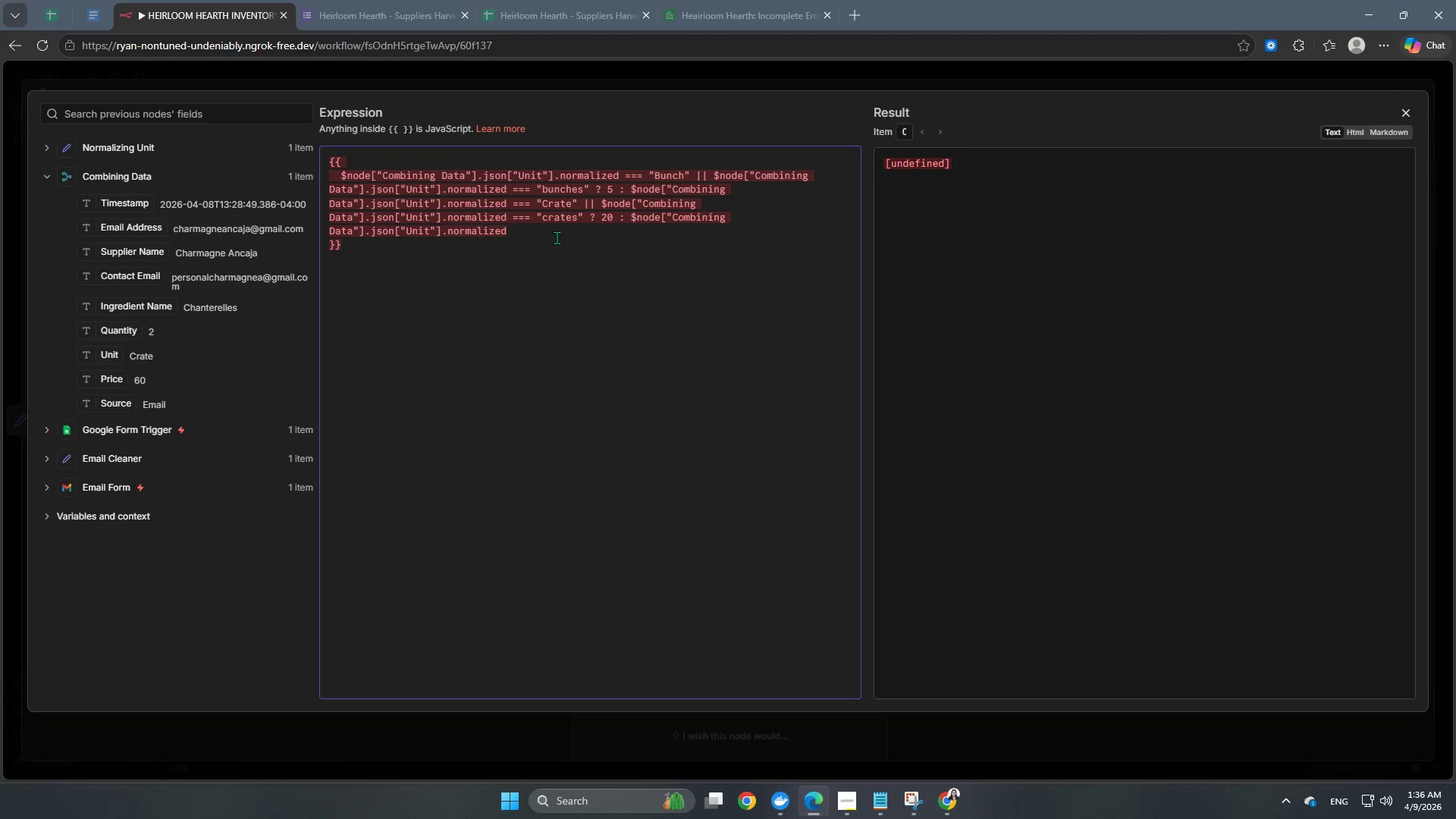 
hold_key(key=V, duration=0.34)
 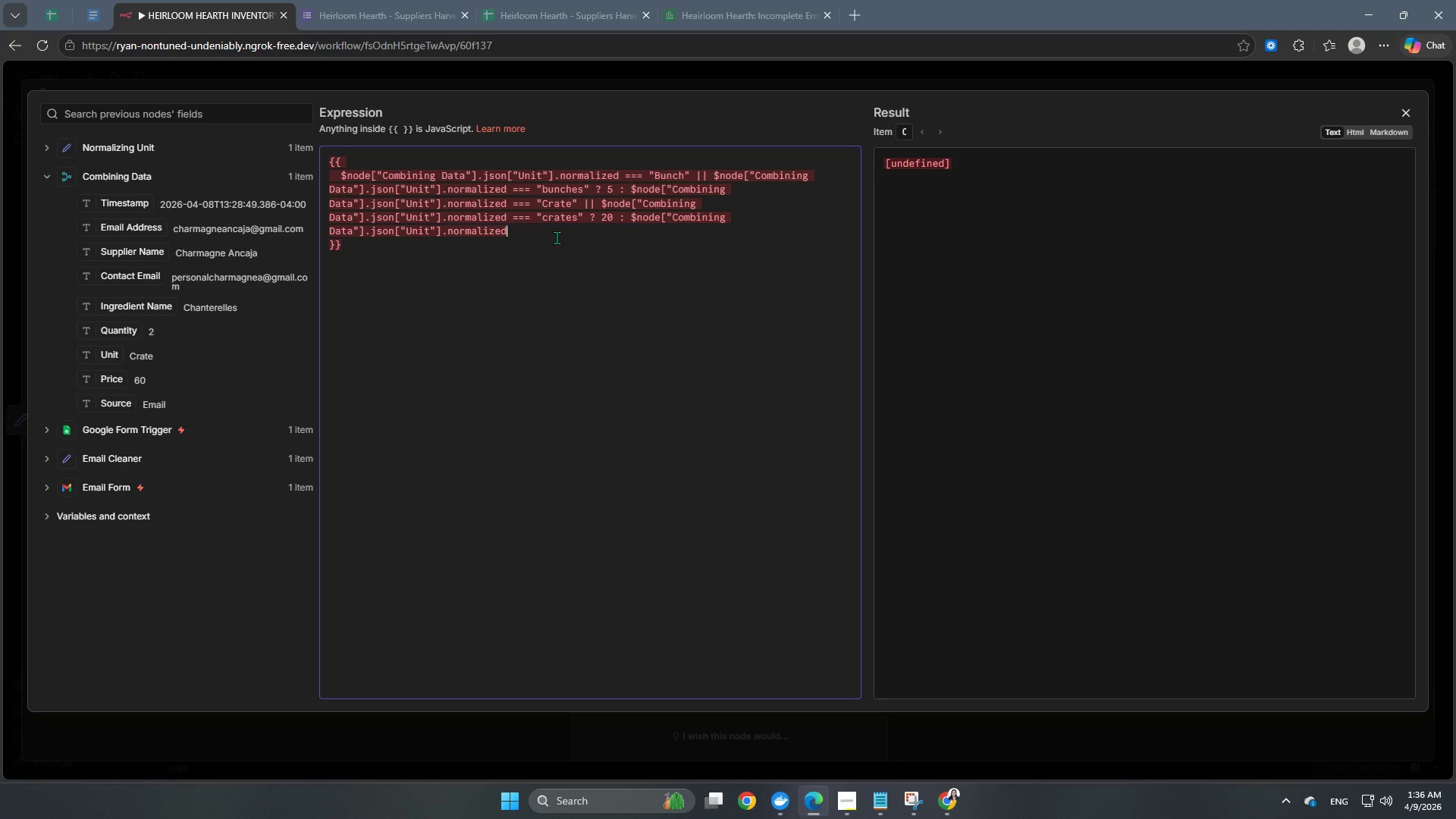 
key(Space)
 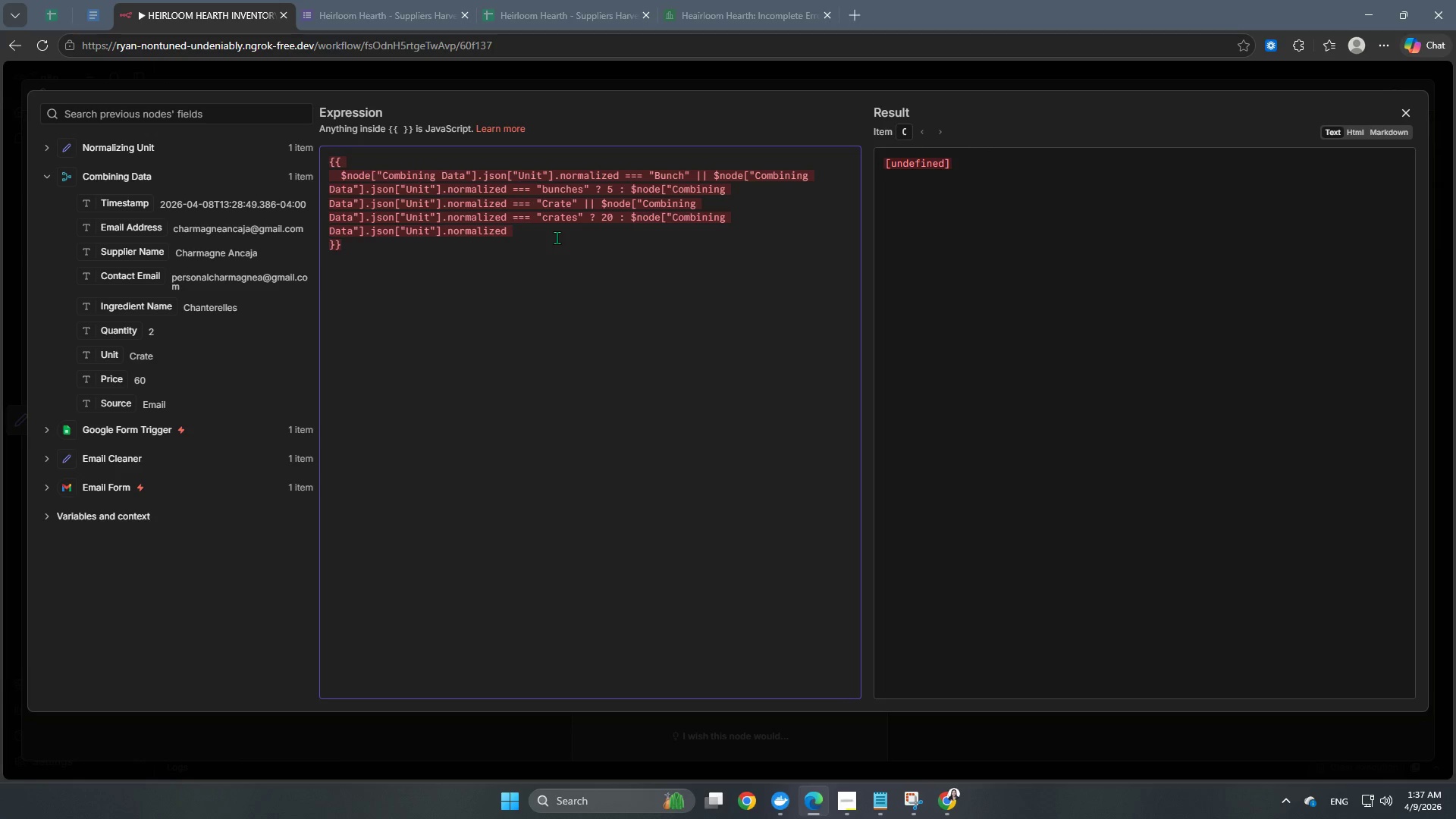 
key(Equal)
 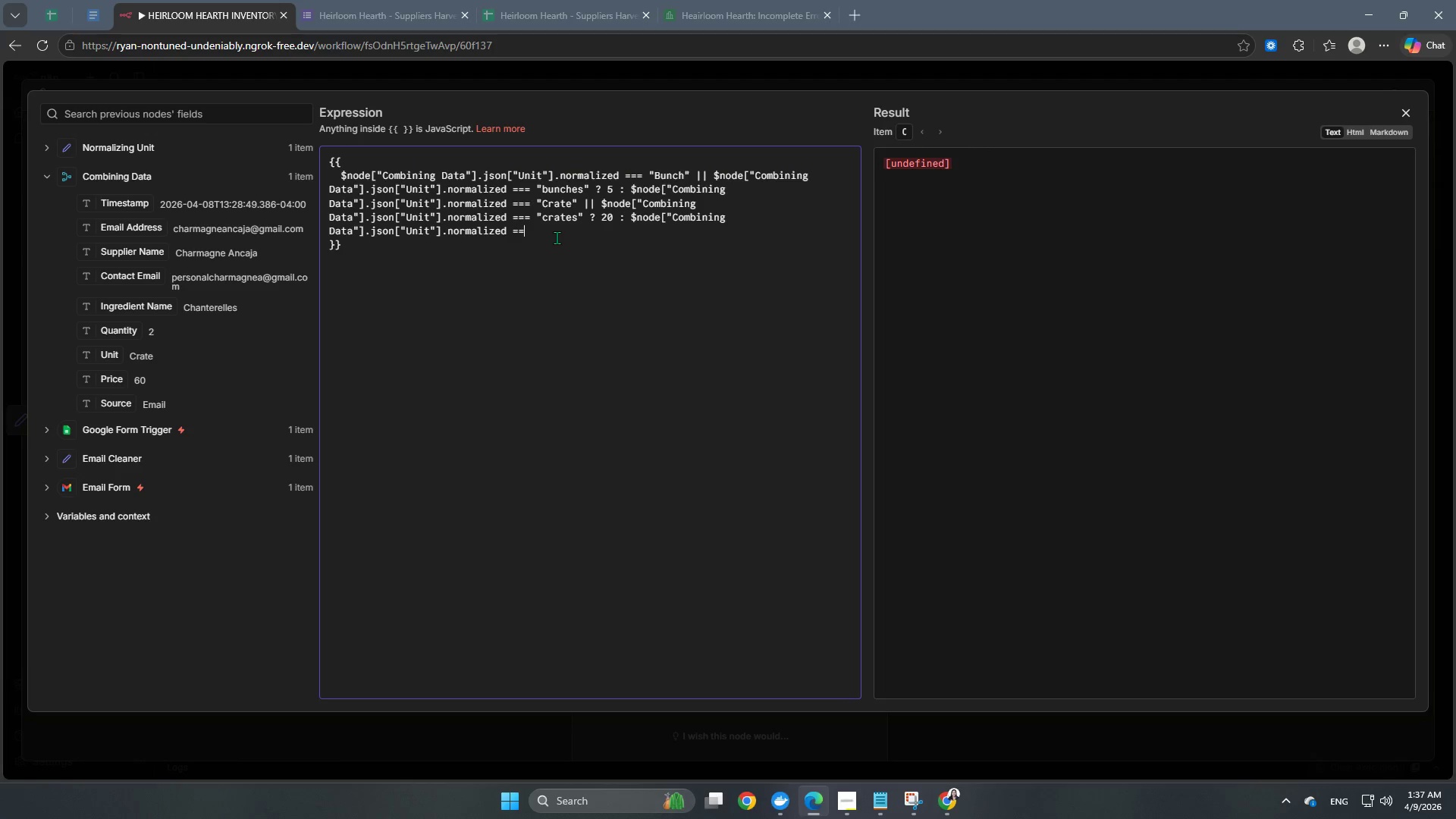 
key(Equal)
 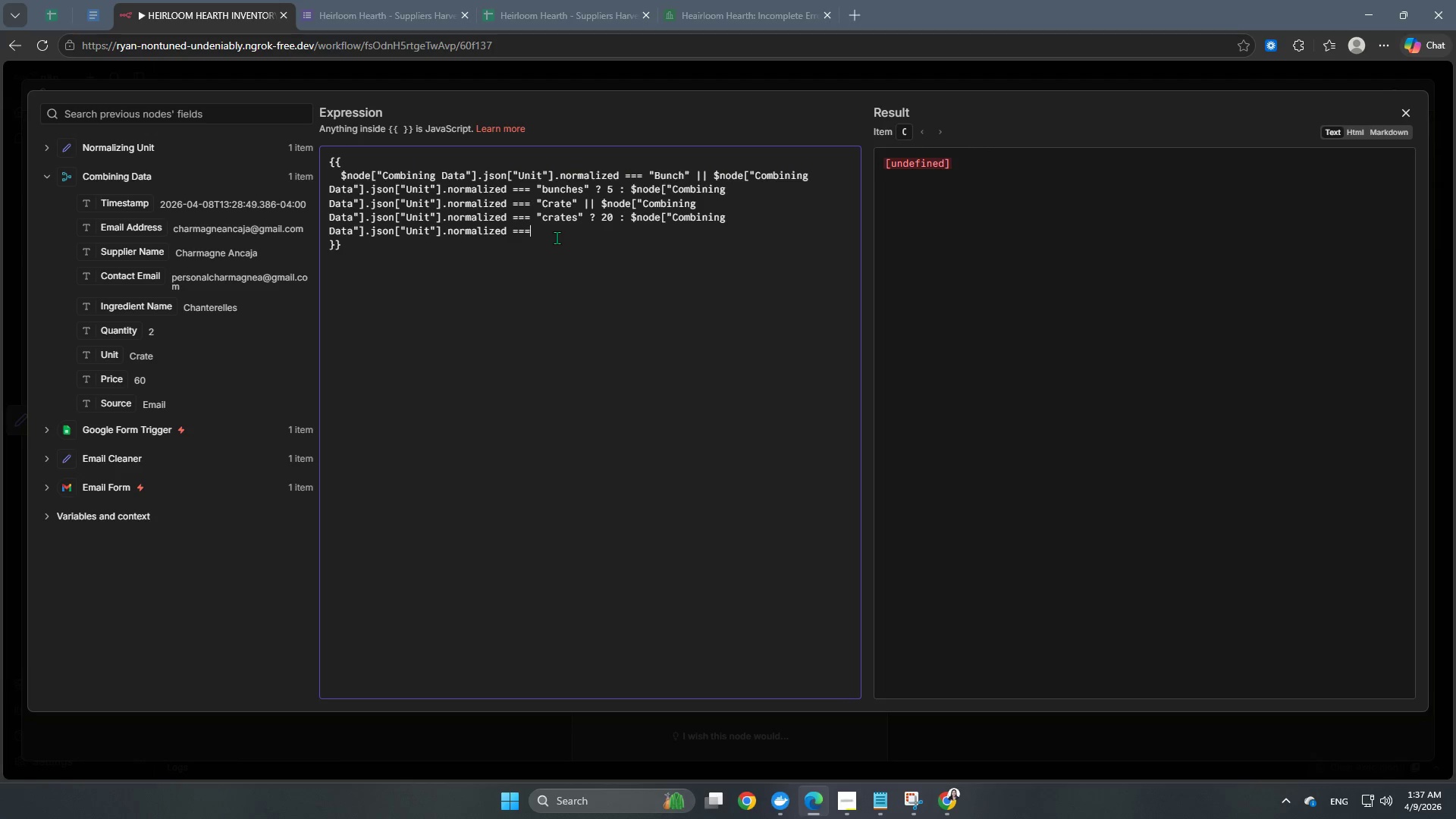 
key(Equal)
 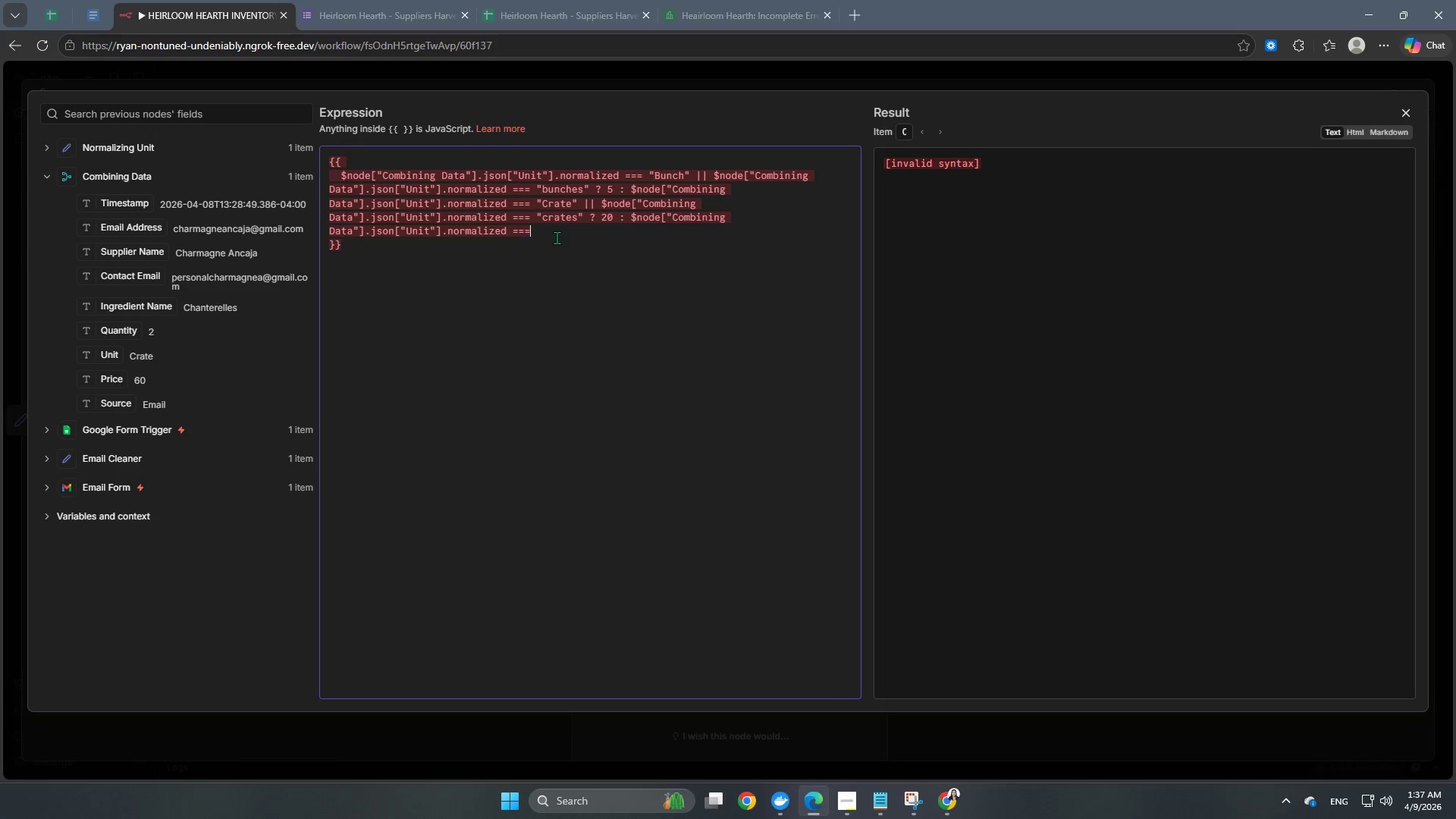 
key(Equal)
 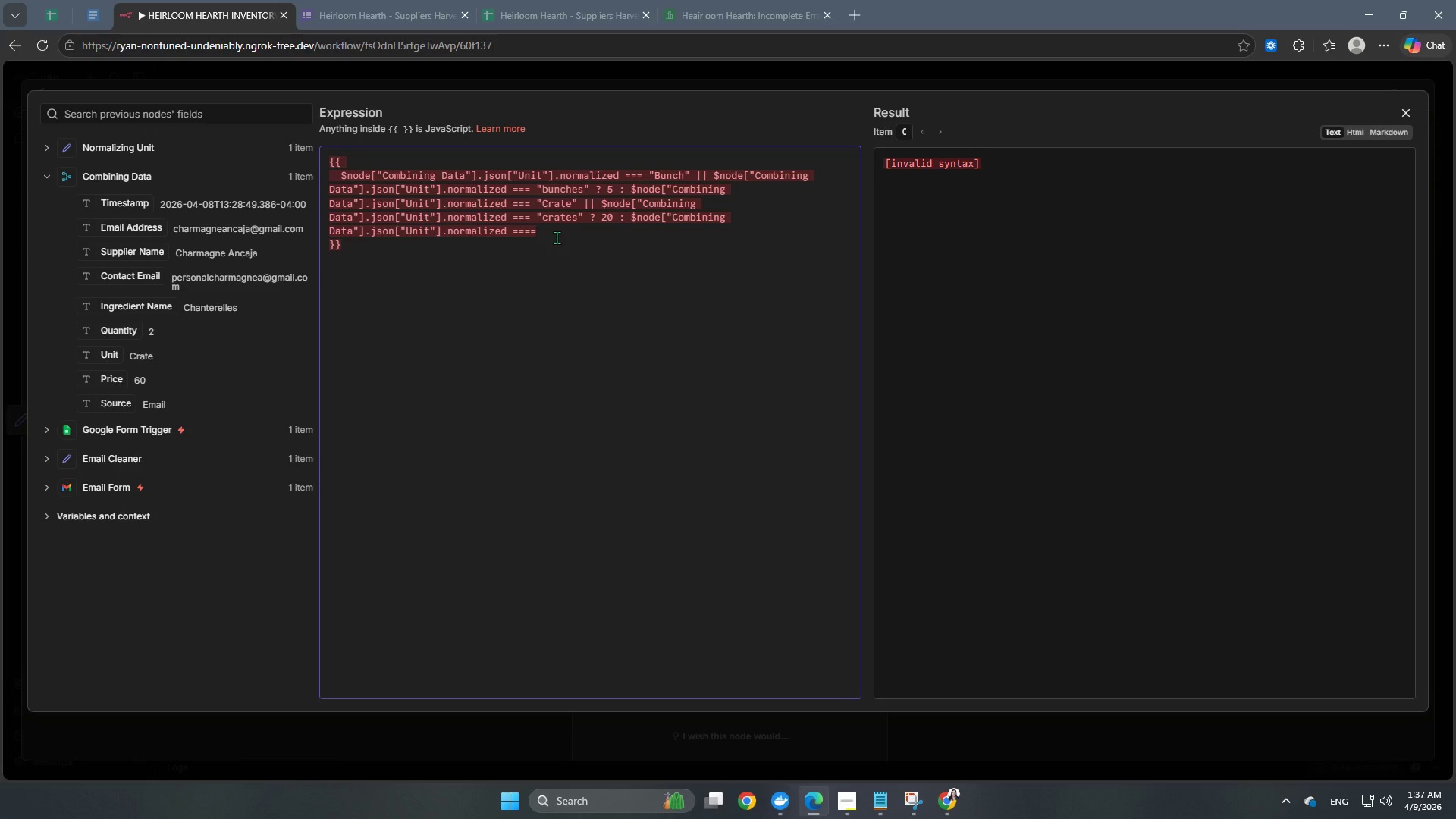 
key(Backspace)
 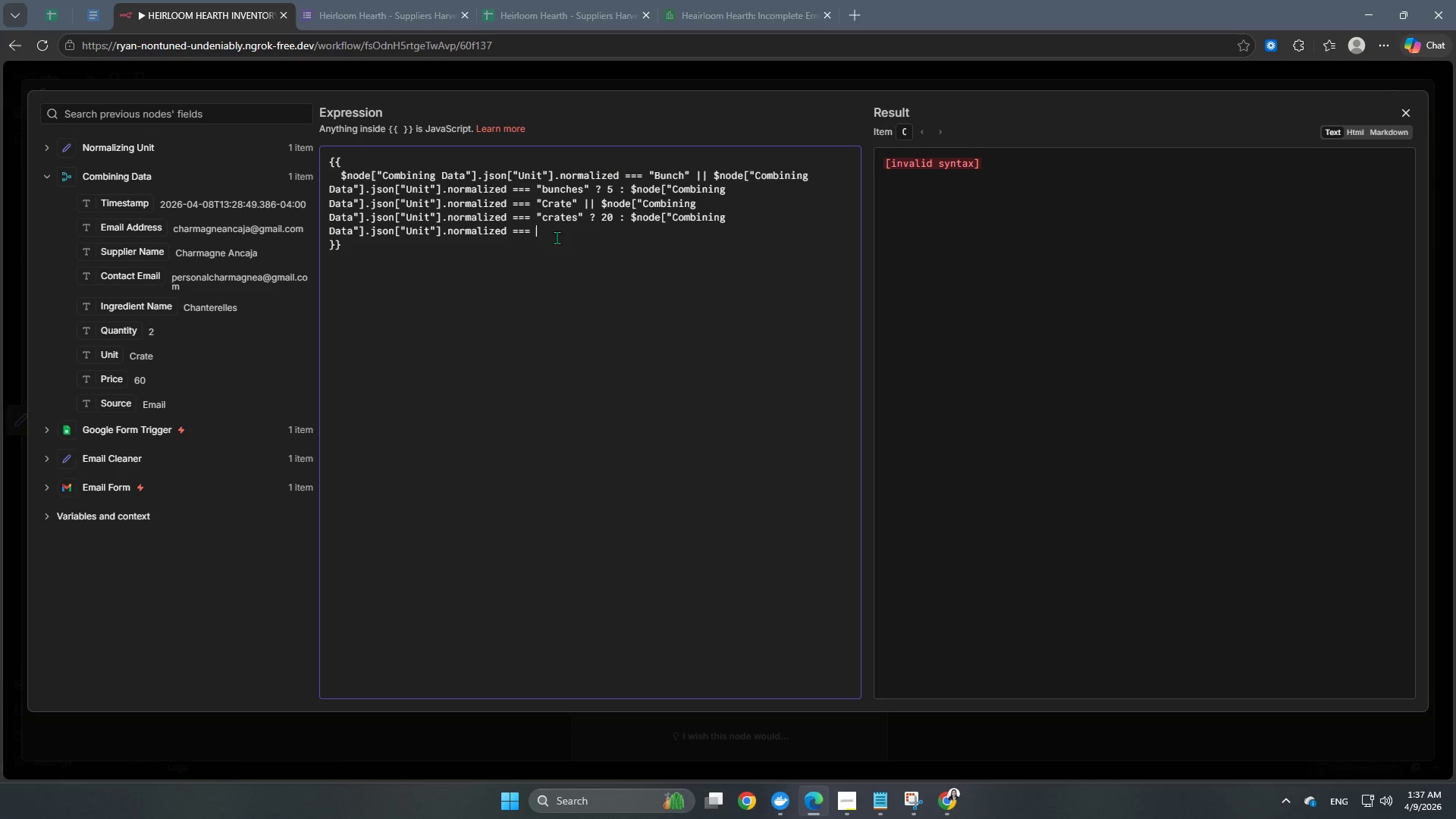 
key(Space)
 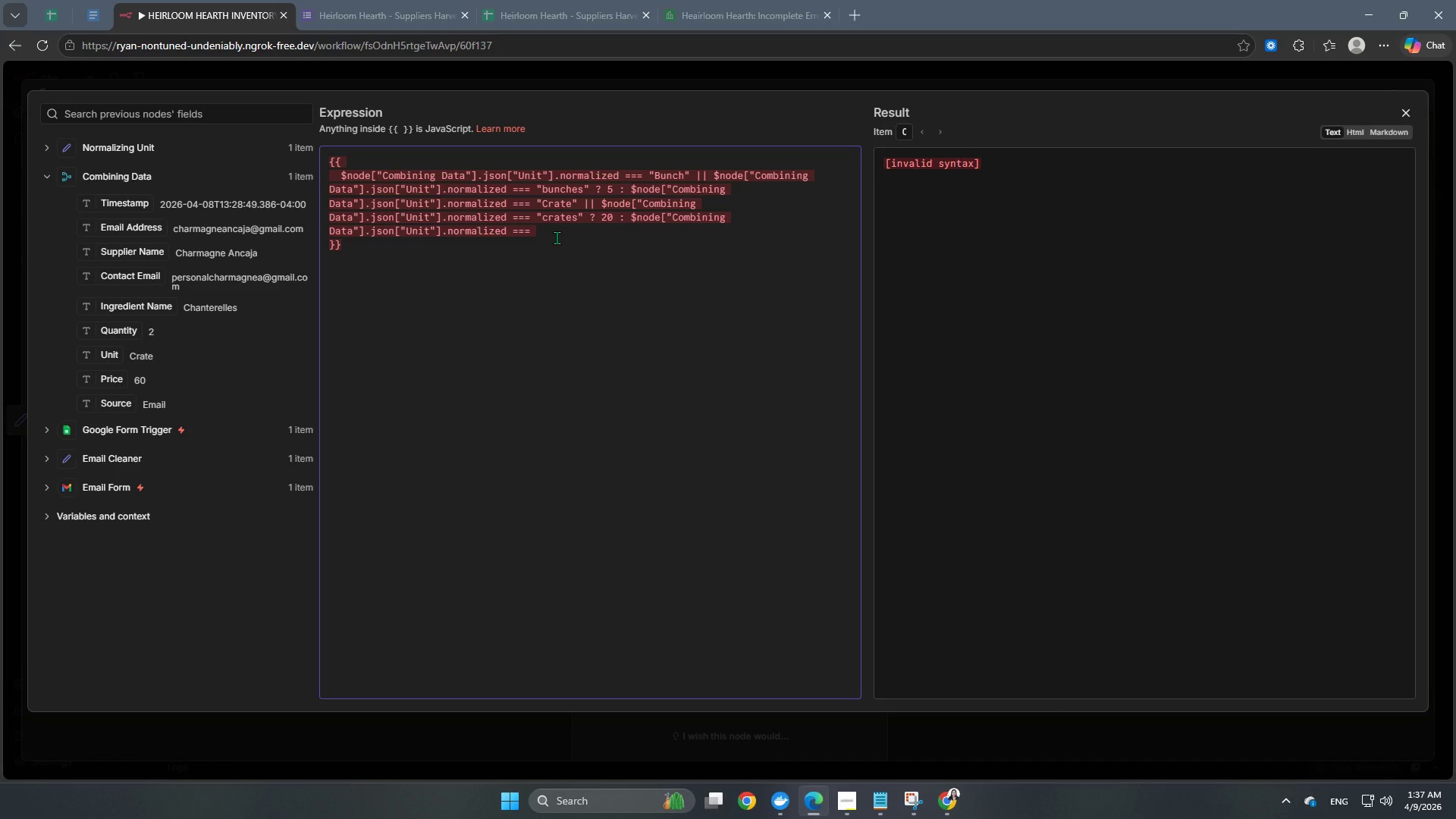 
type("kg)
 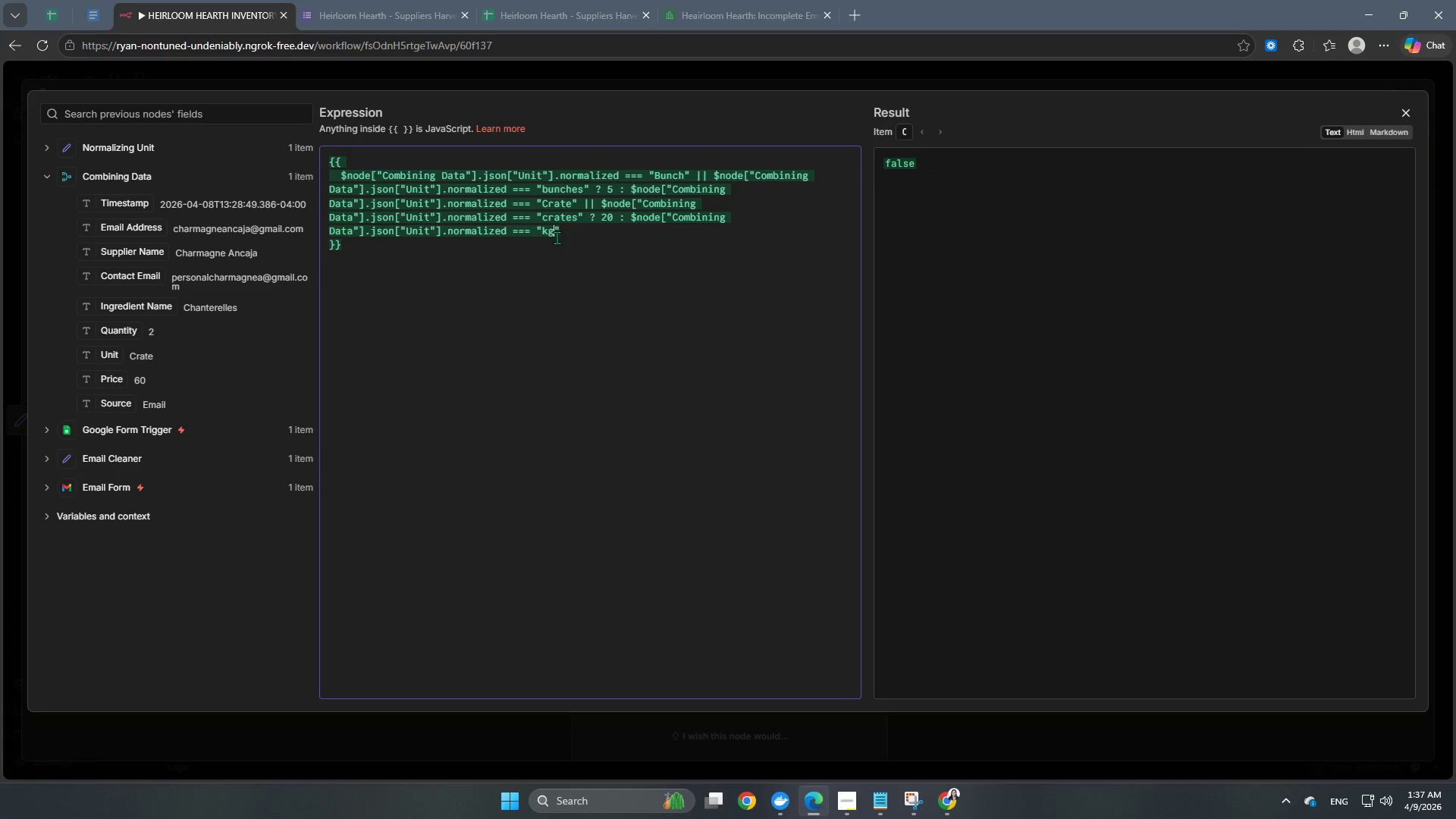 
wait(7.66)
 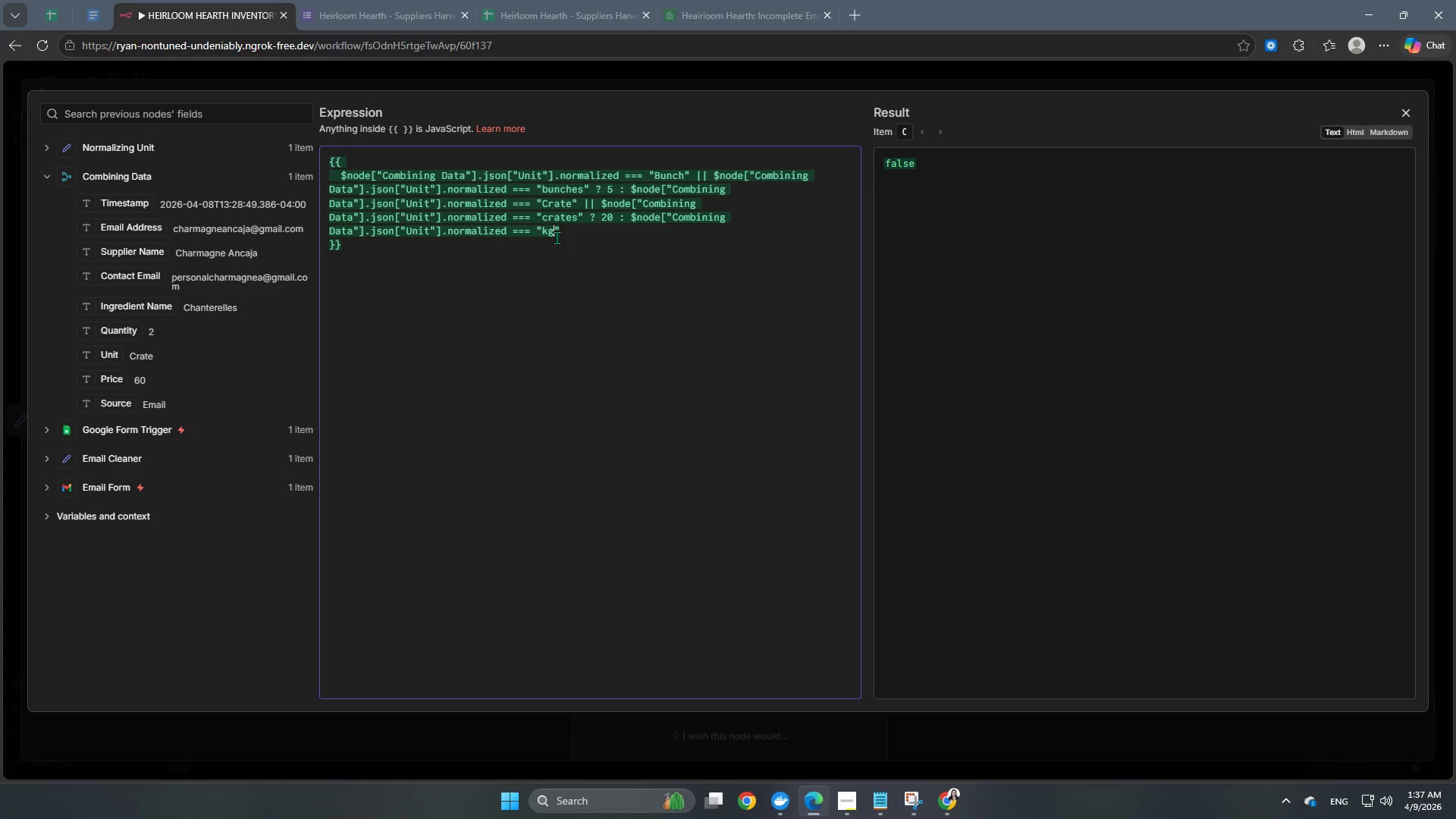 
key(Backspace)
key(Backspace)
key(Backspace)
type("KIL)
key(Backspace)
key(Backspace)
key(Backspace)
type(Kilogram [kg)
 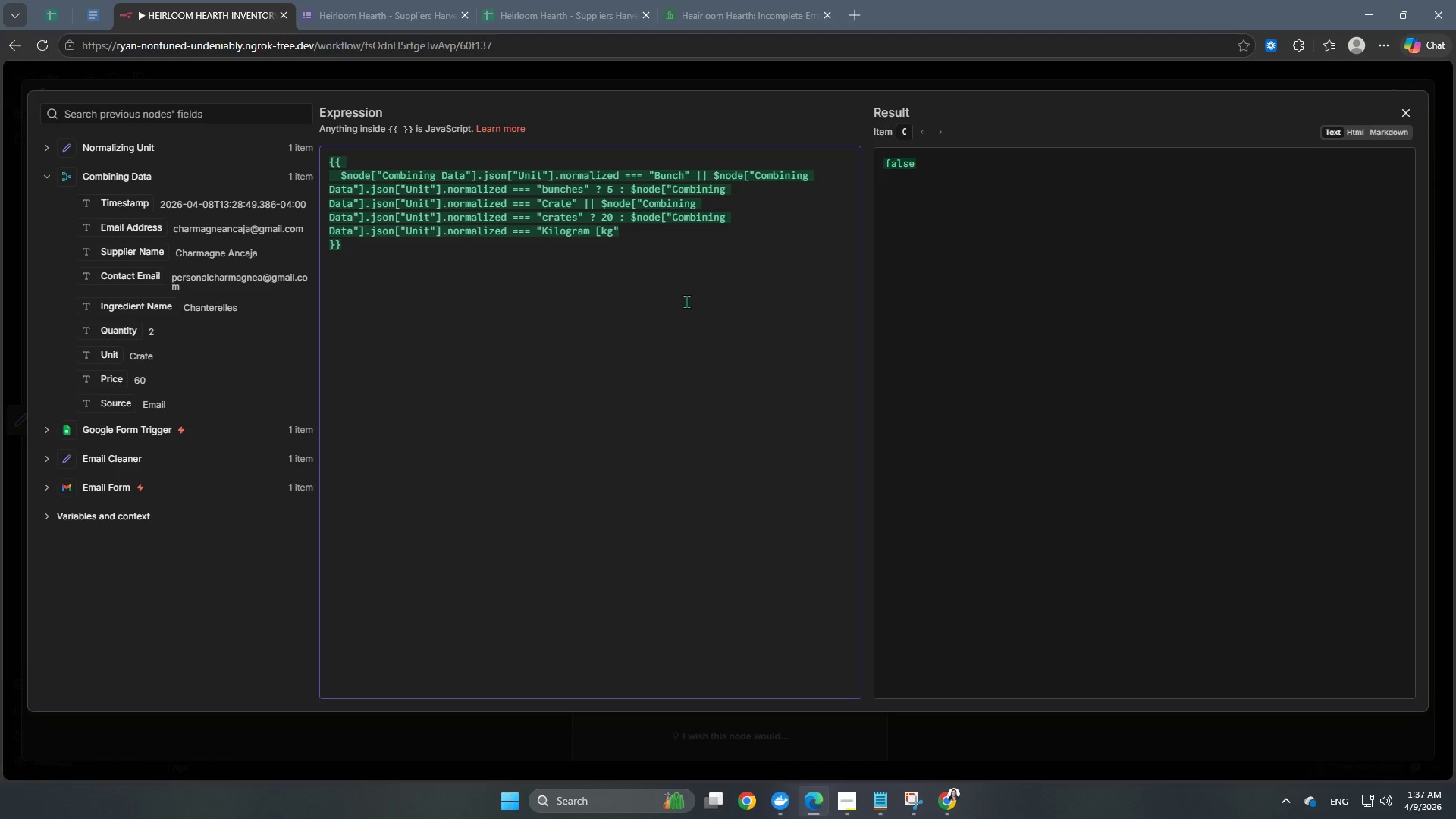 
 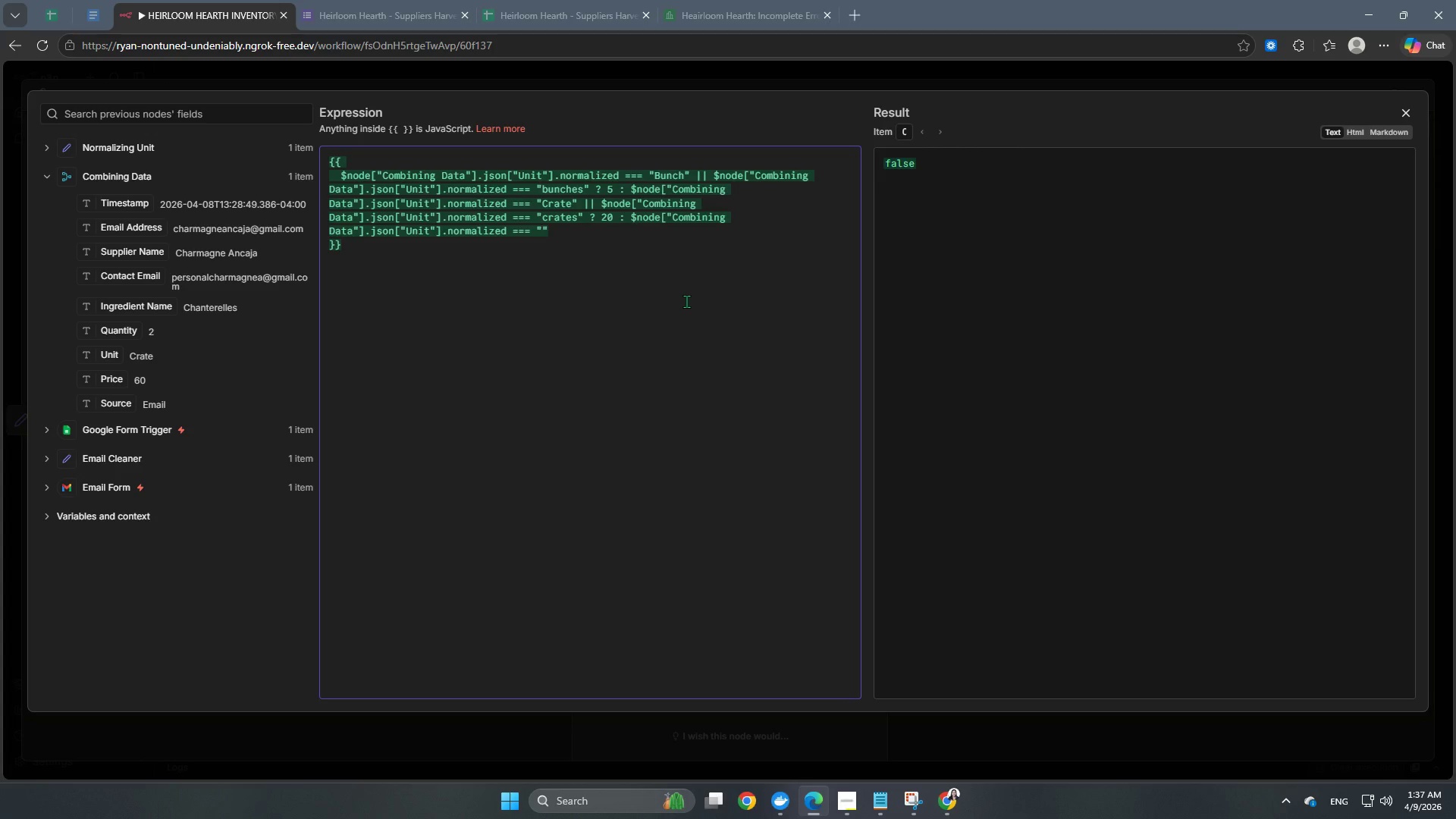 
hold_key(key=CapsLock, duration=0.8)
 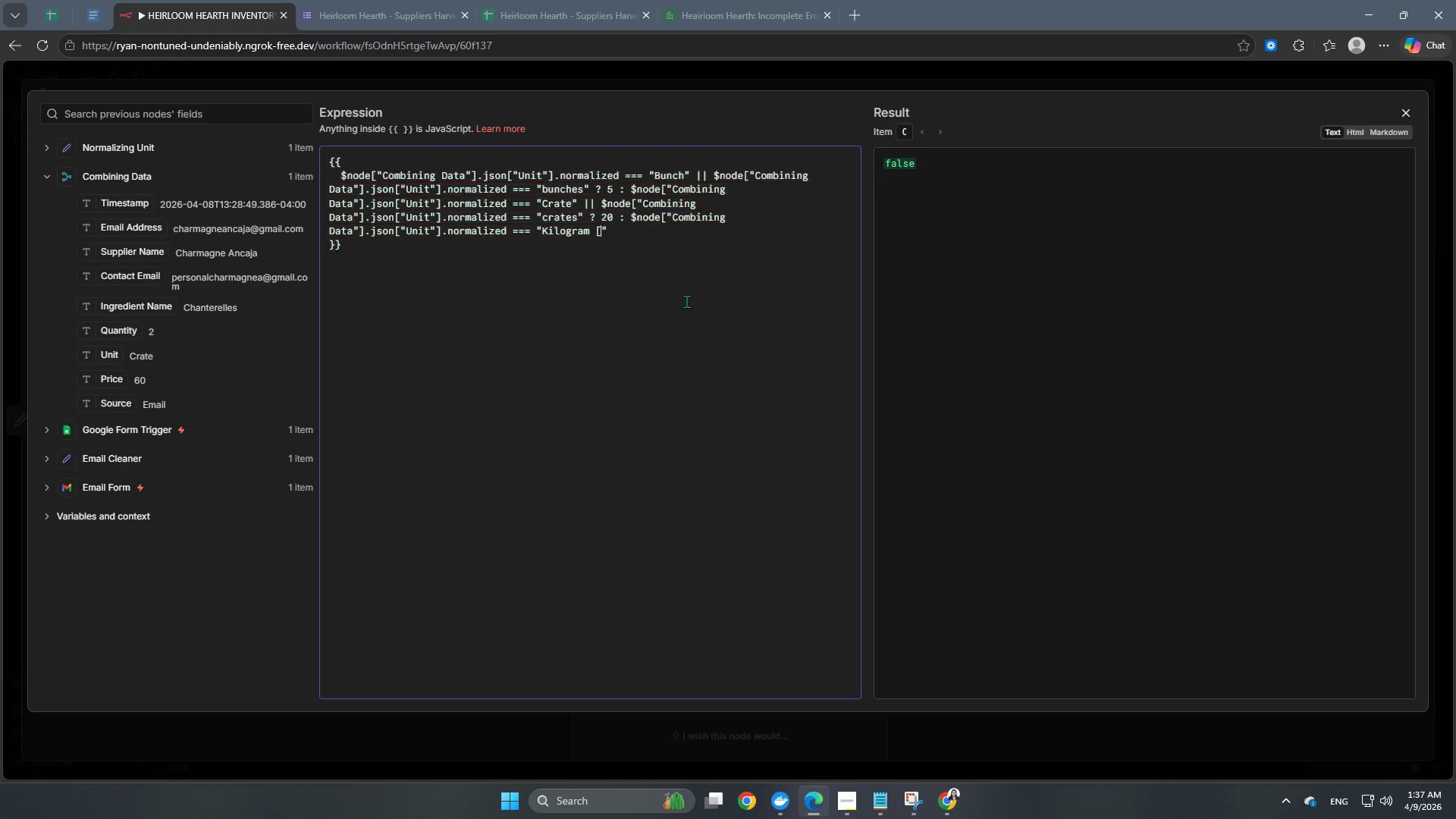 
key(BracketRight)
 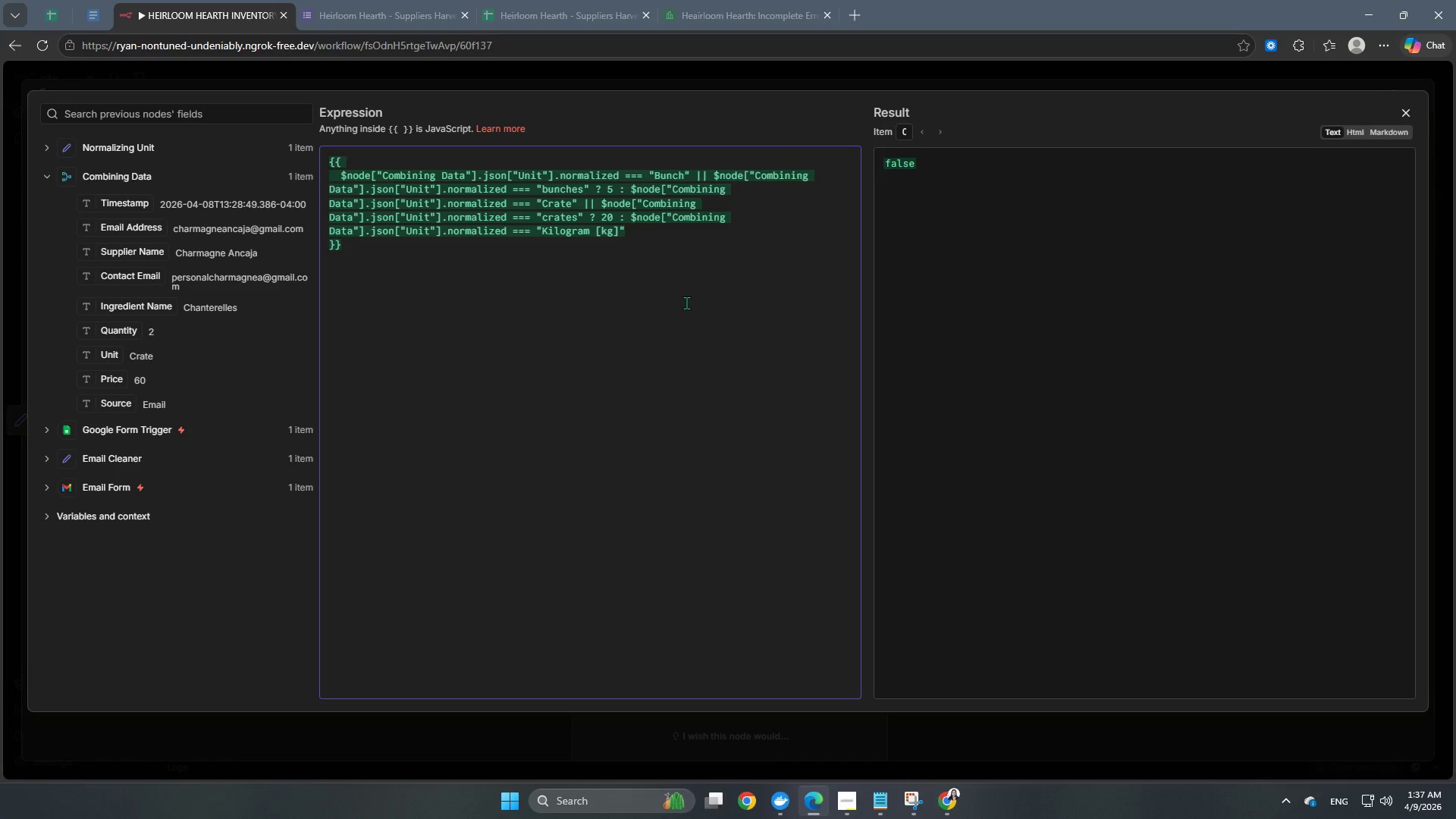 
key(ArrowRight)
 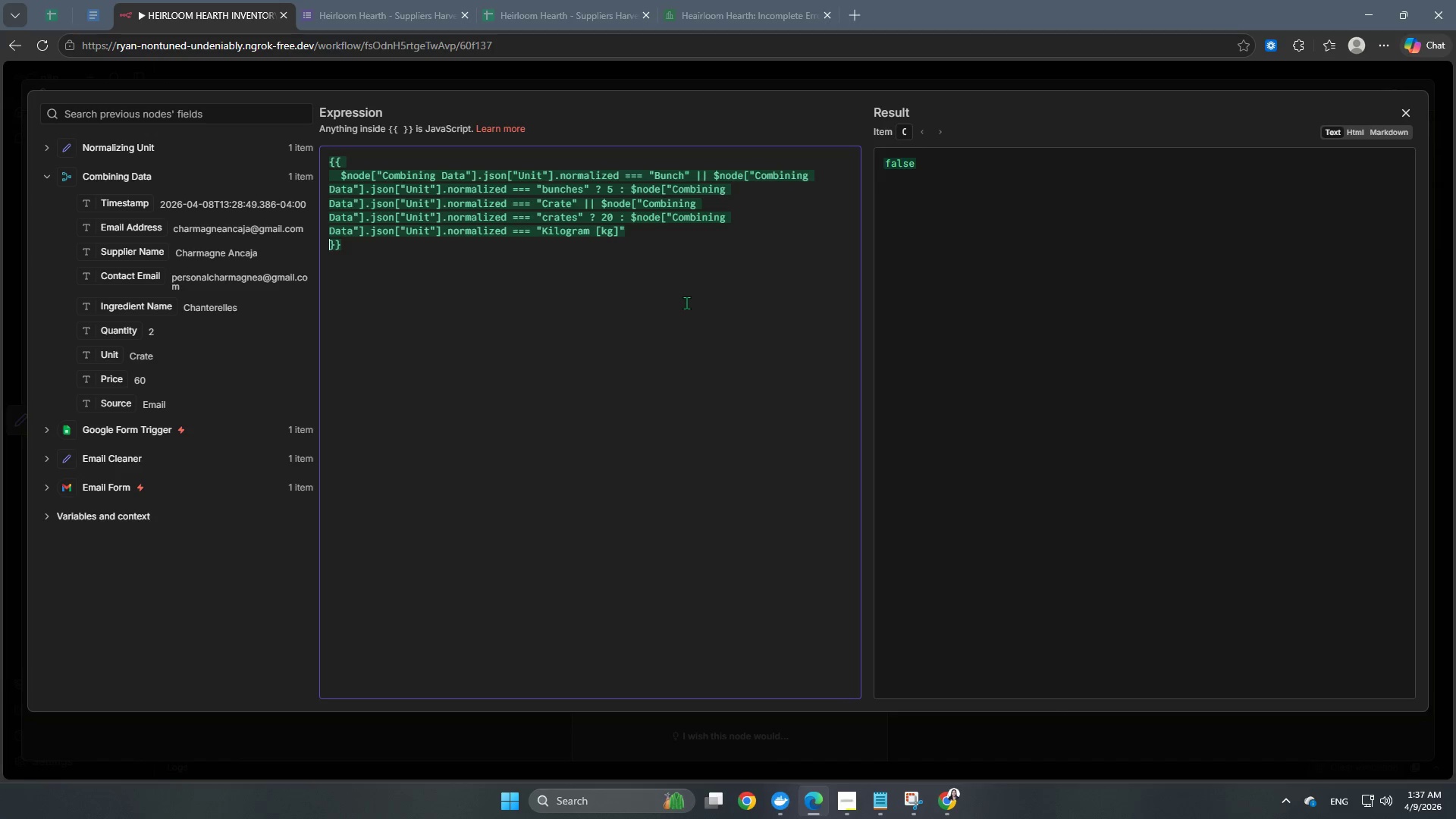 
key(ArrowRight)
 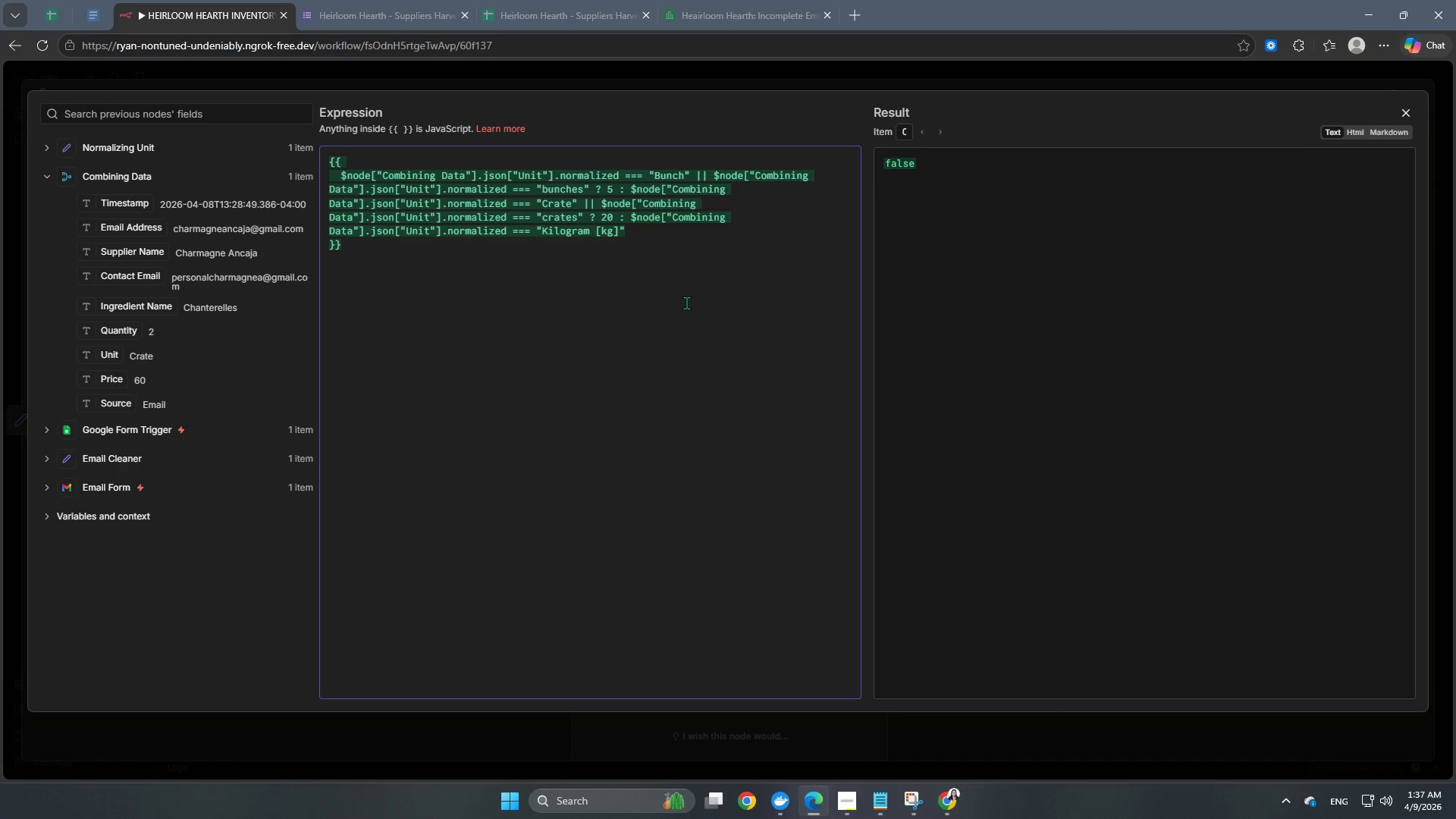 
key(ArrowLeft)
 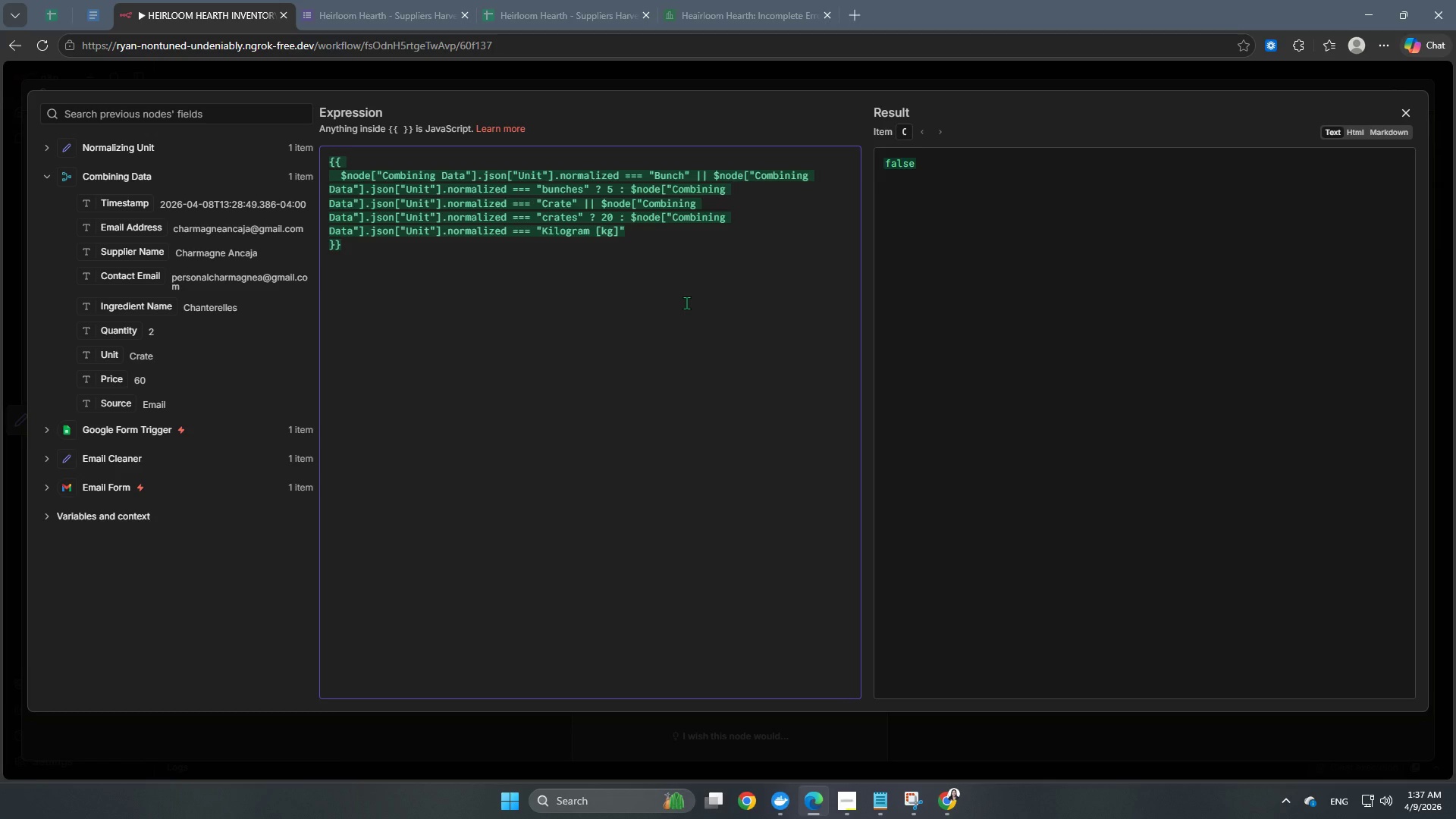 
key(Space)
 